 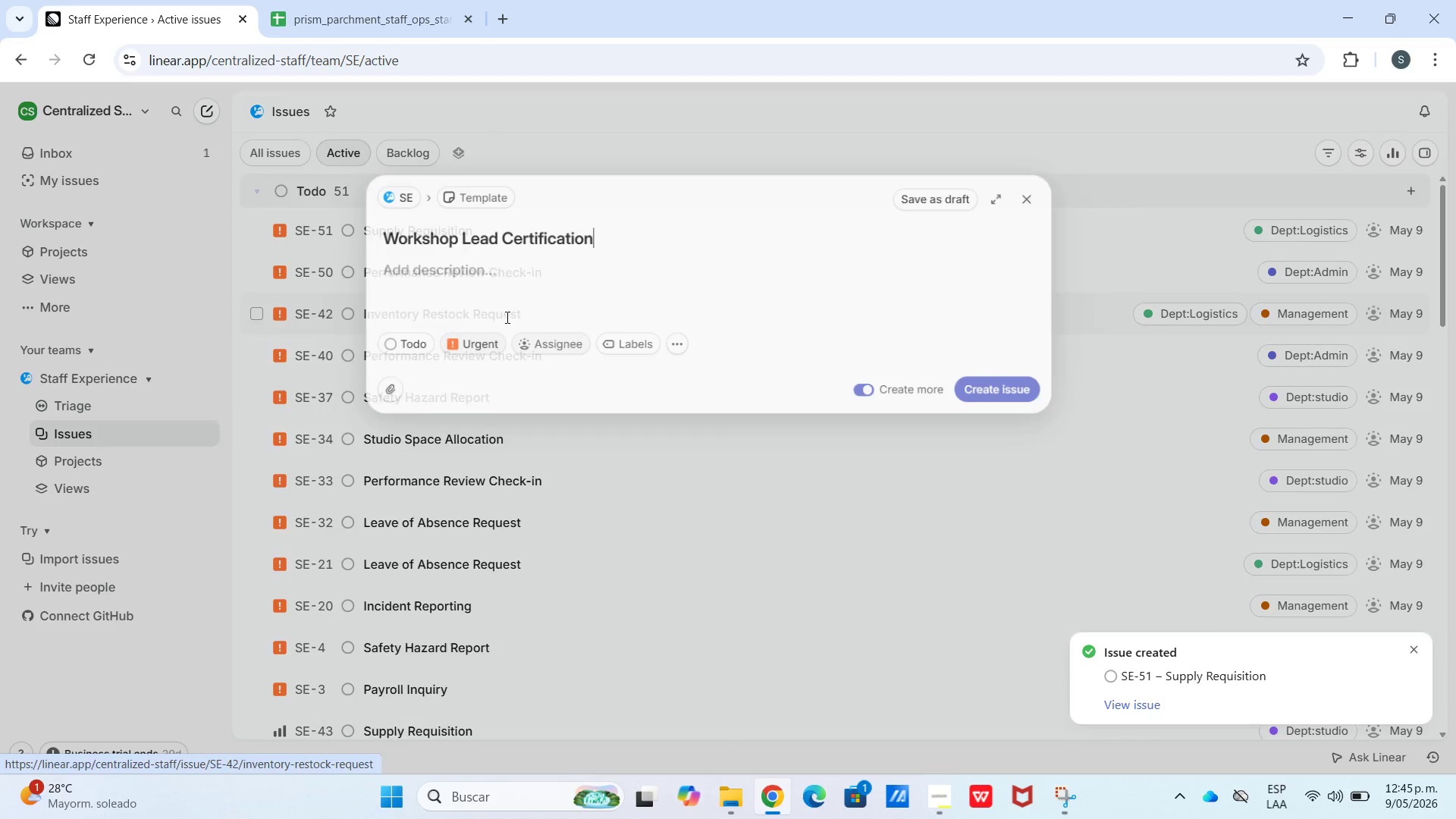 
left_click([466, 290])
 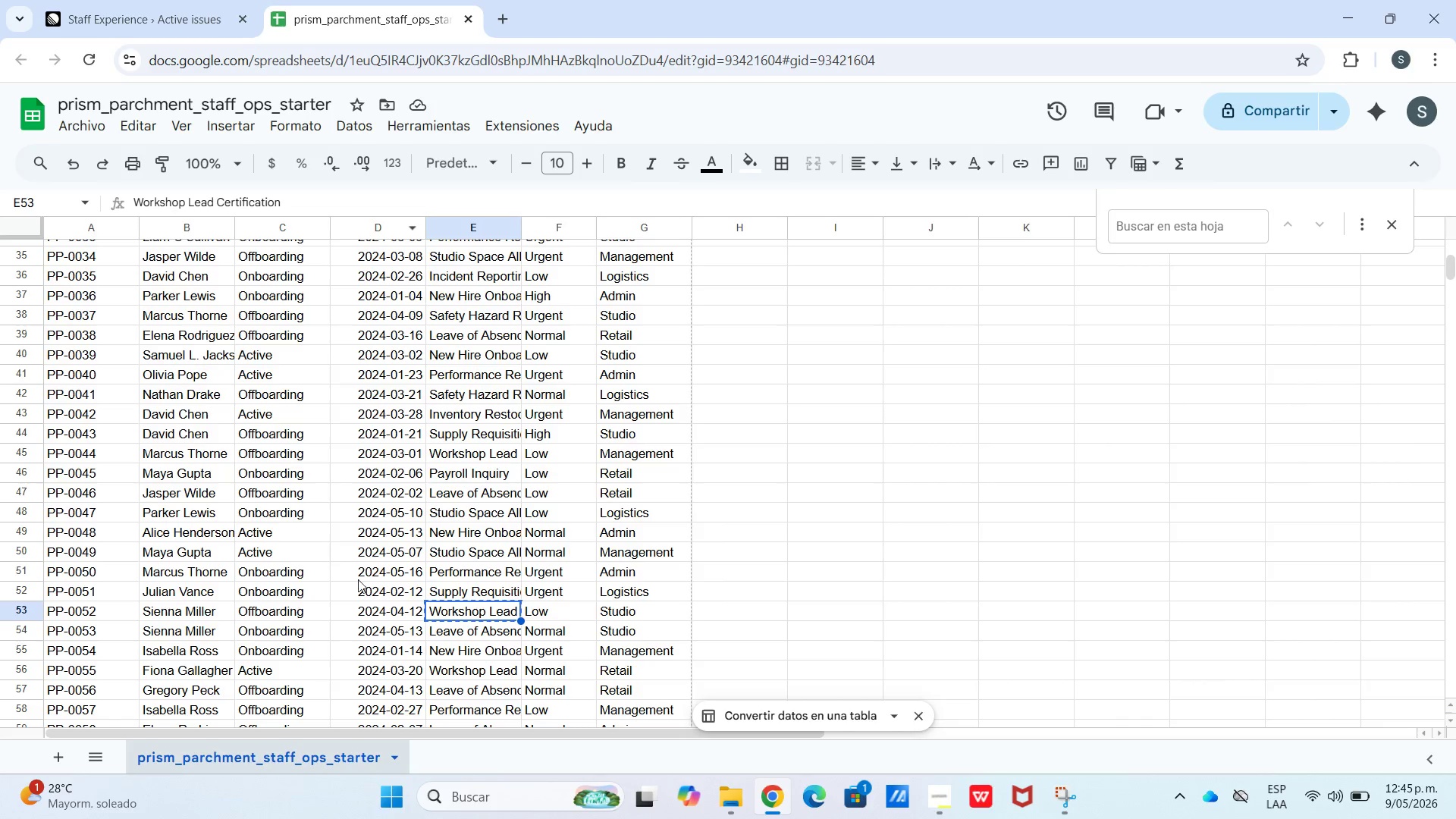 
left_click_drag(start_coordinate=[381, 604], to_coordinate=[90, 623])
 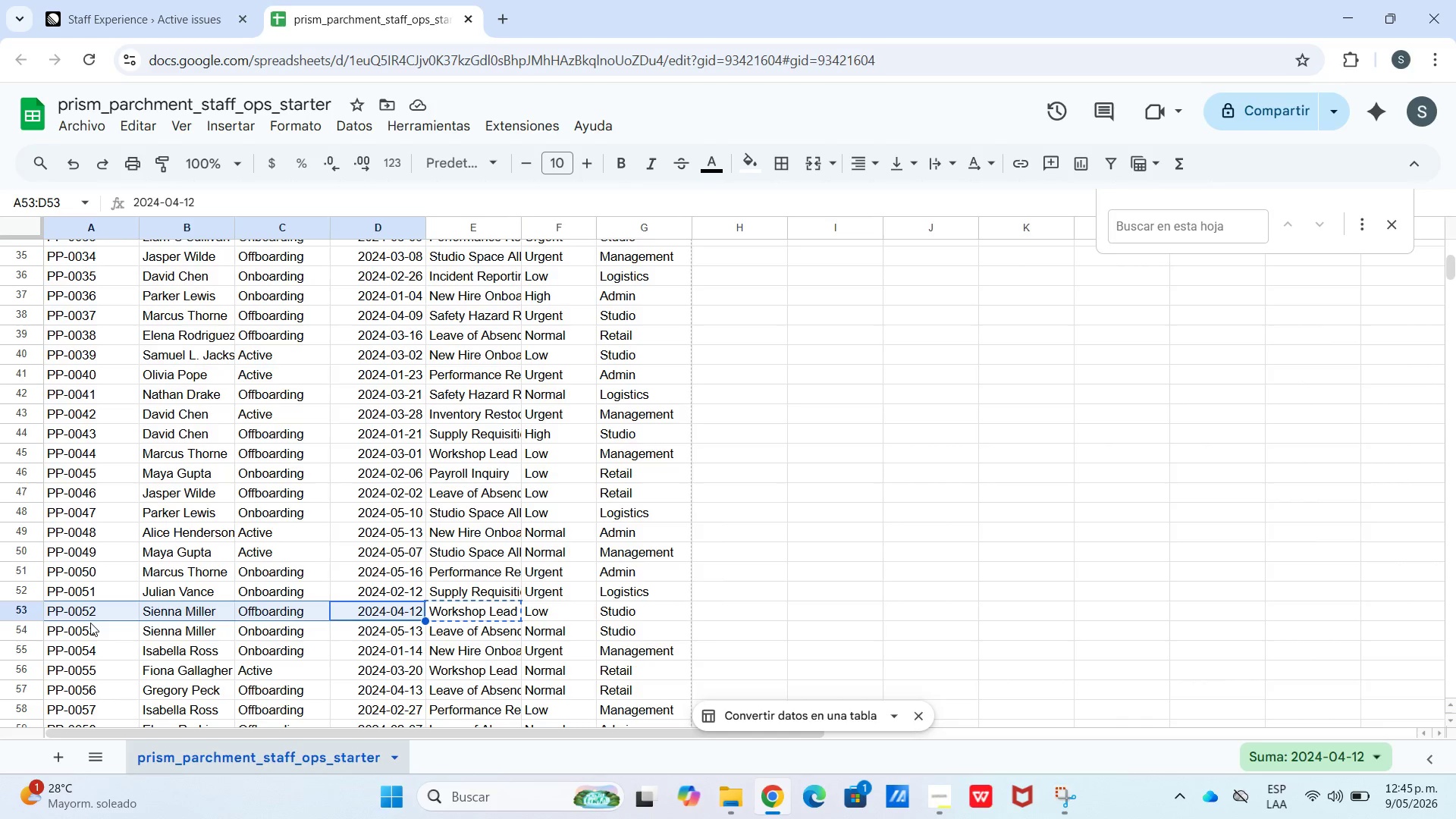 
key(Control+C)
 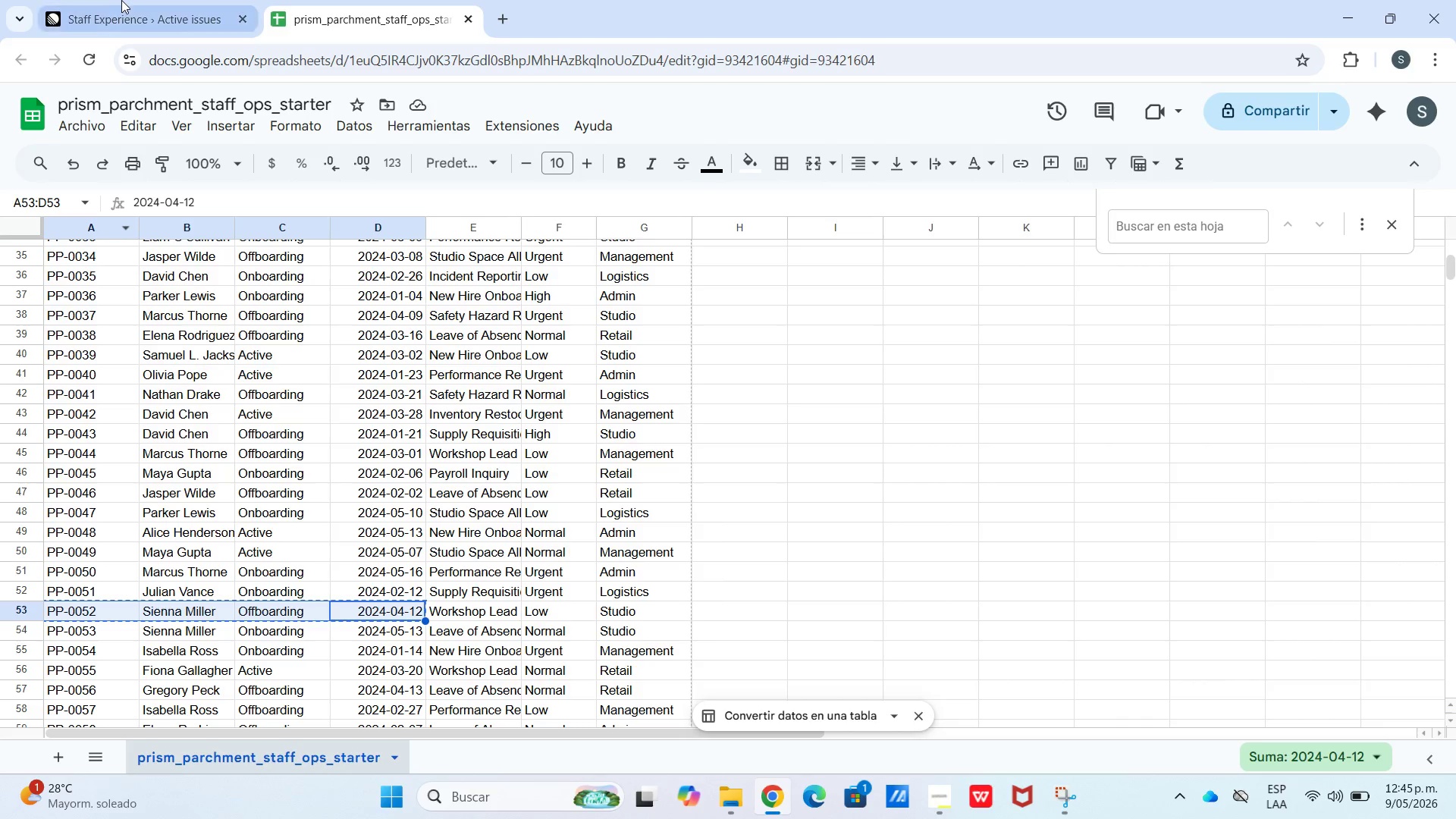 
left_click([118, 0])
 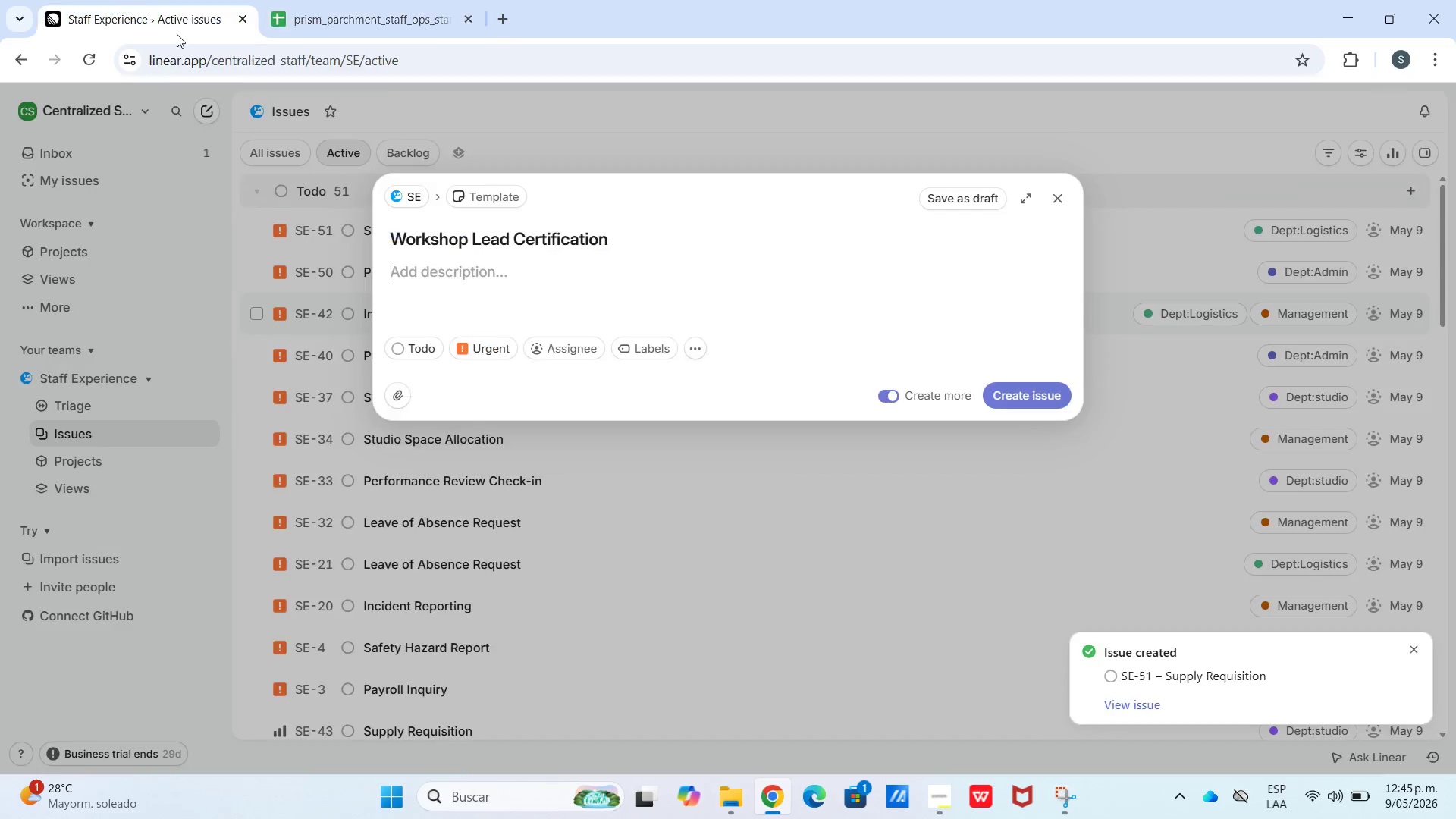 
key(Control+V)
 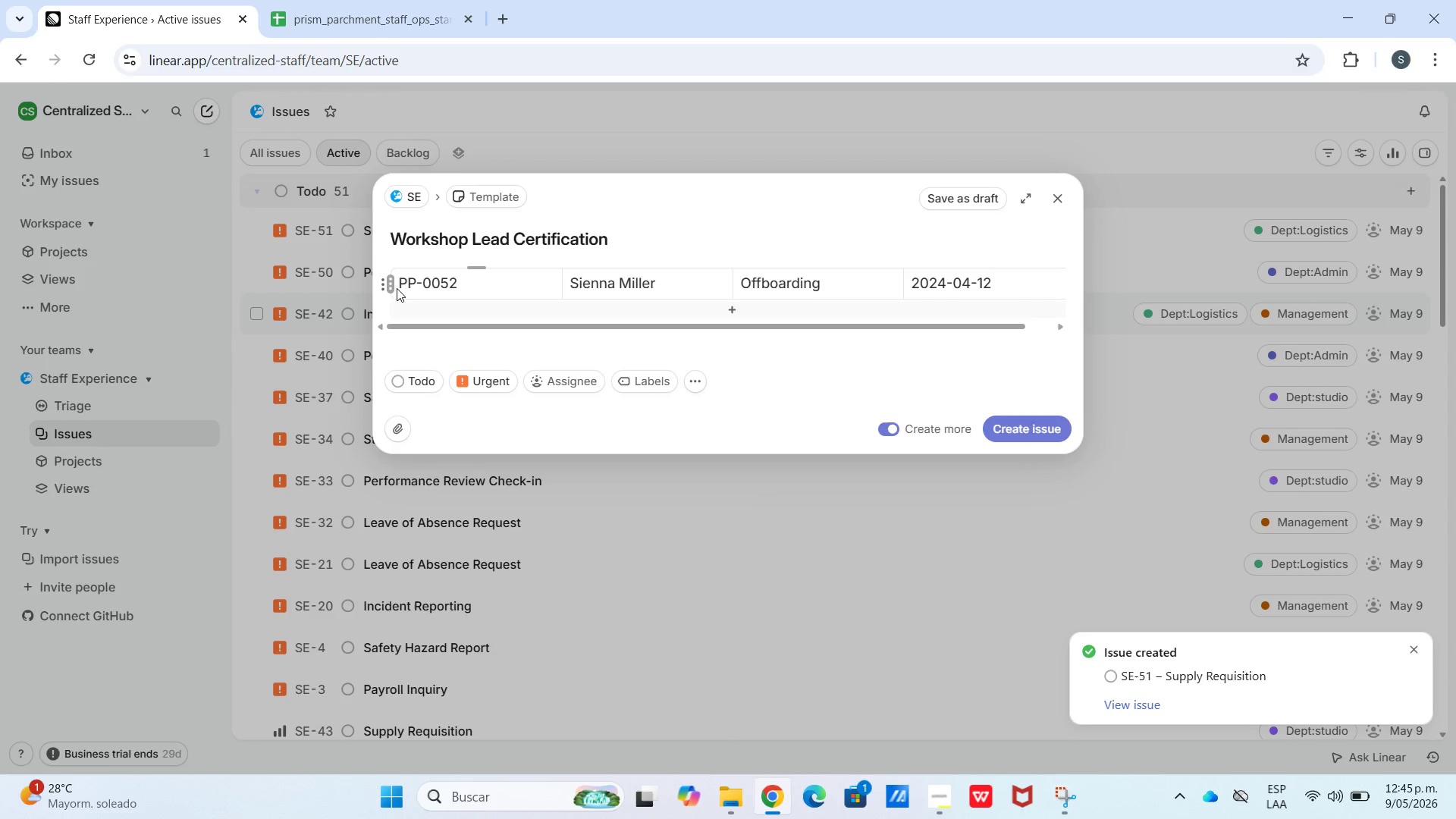 
left_click([422, 311])
 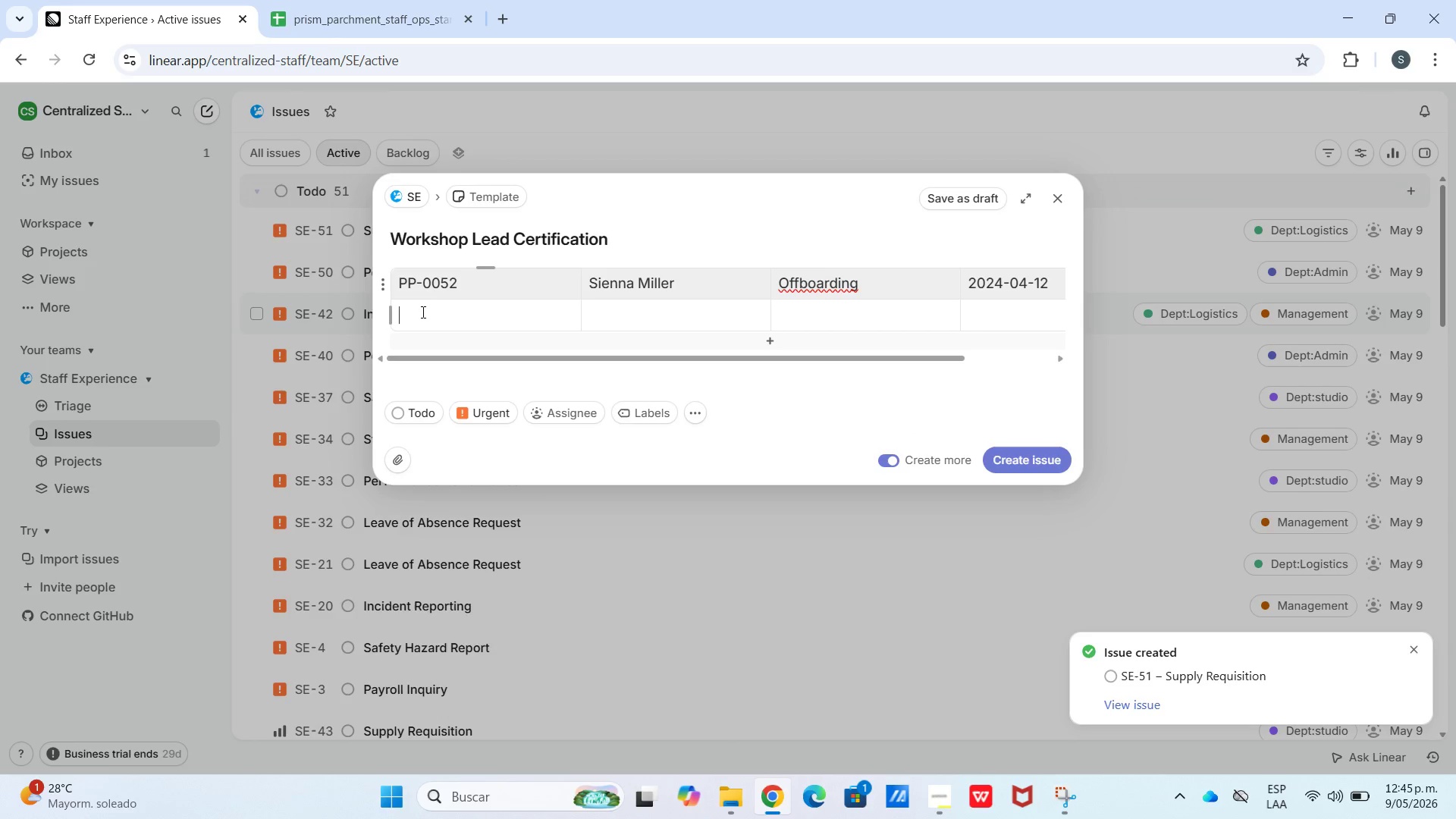 
key(Meta+V)
 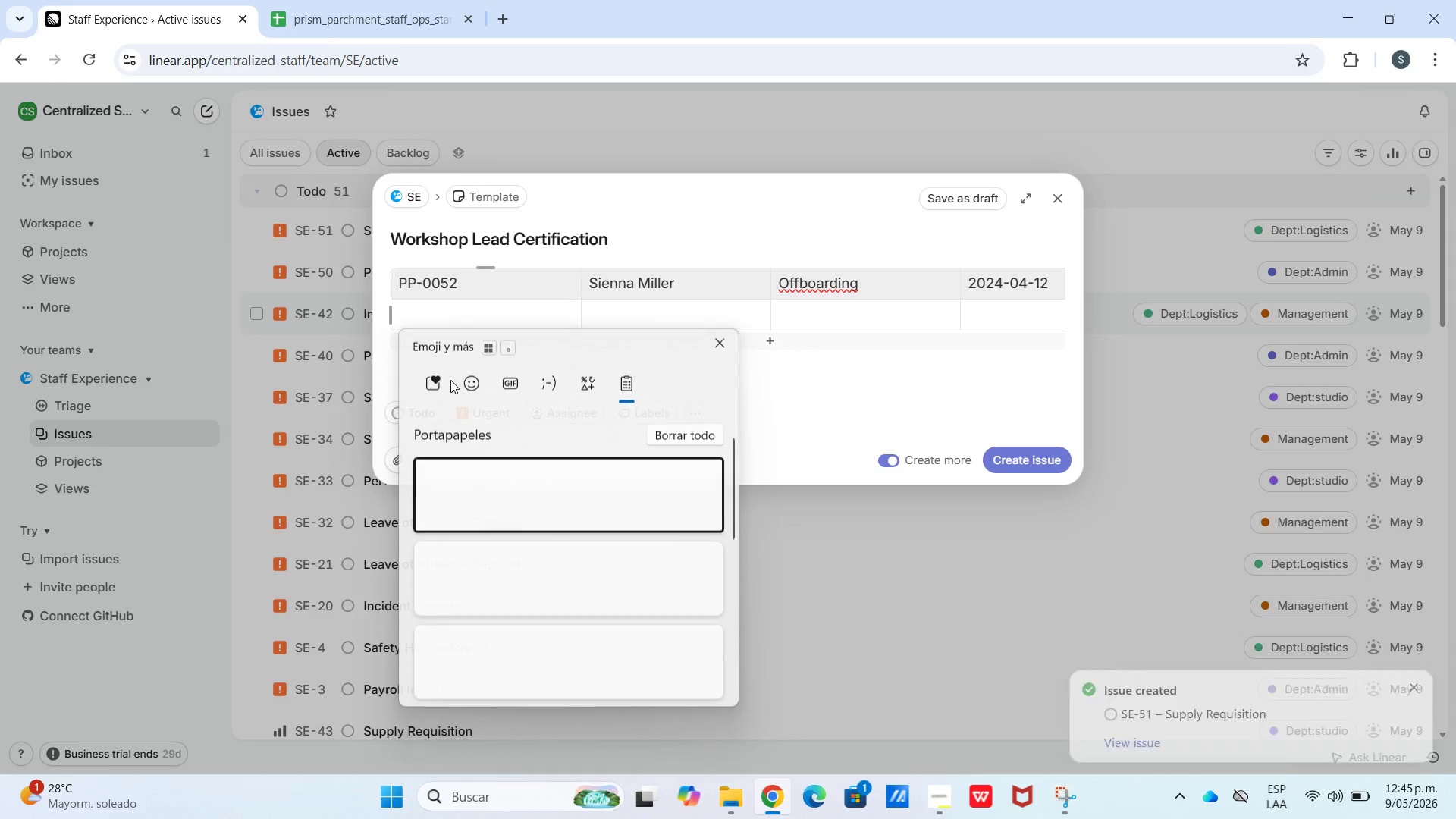 
scroll: coordinate [495, 488], scroll_direction: down, amount: 23.0
 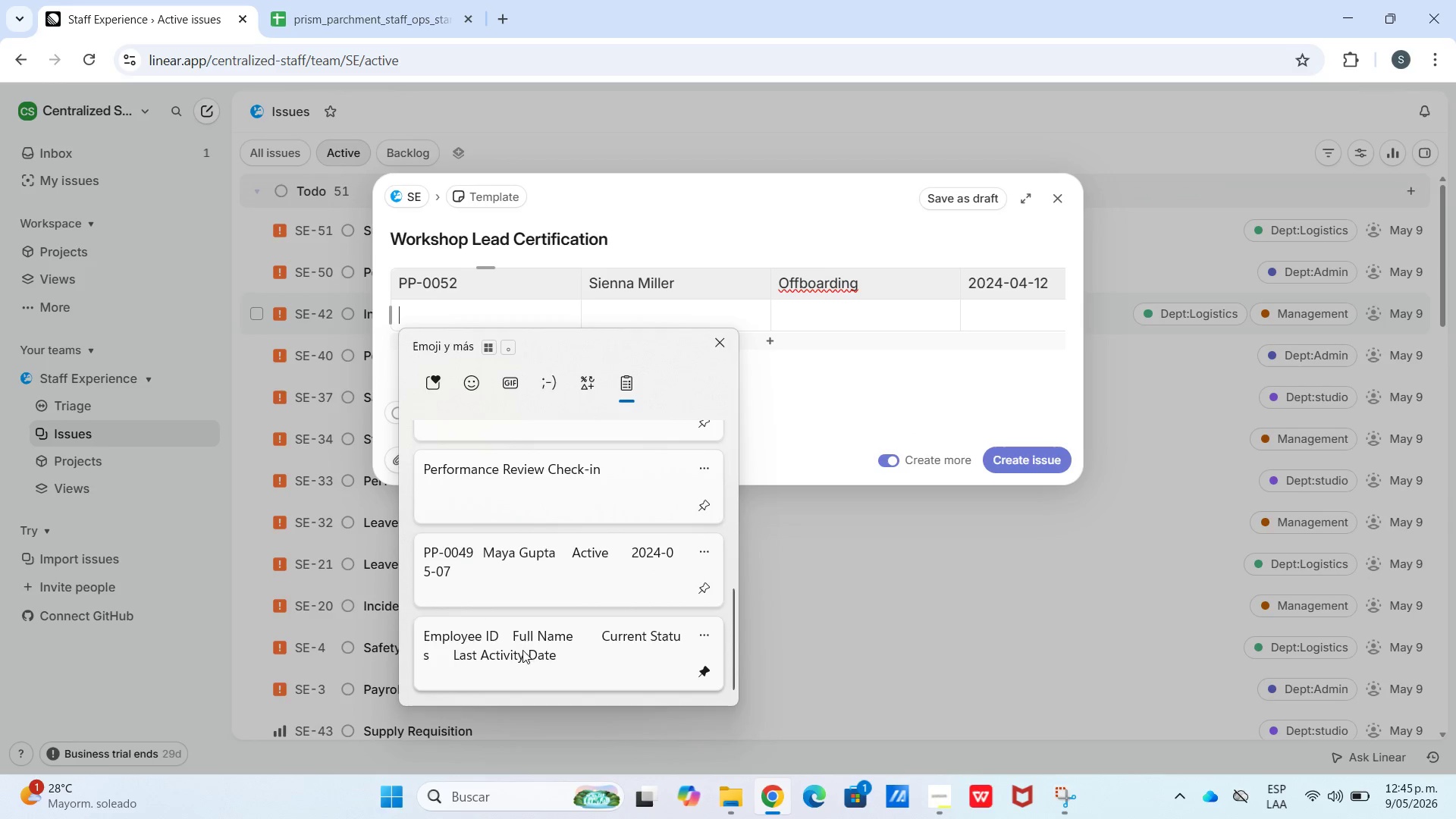 
key(Control+ControlLeft)
 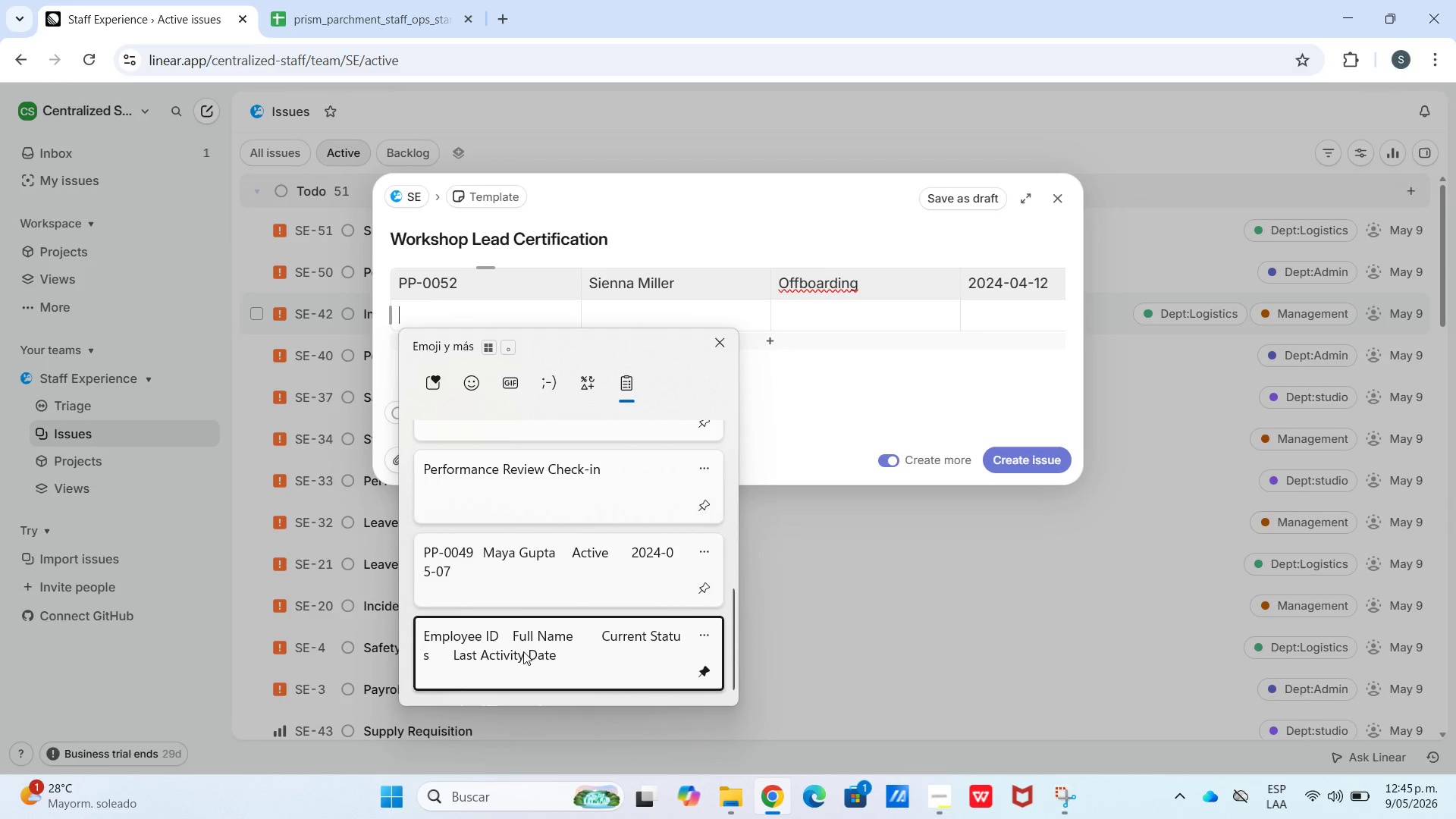 
key(Control+V)
 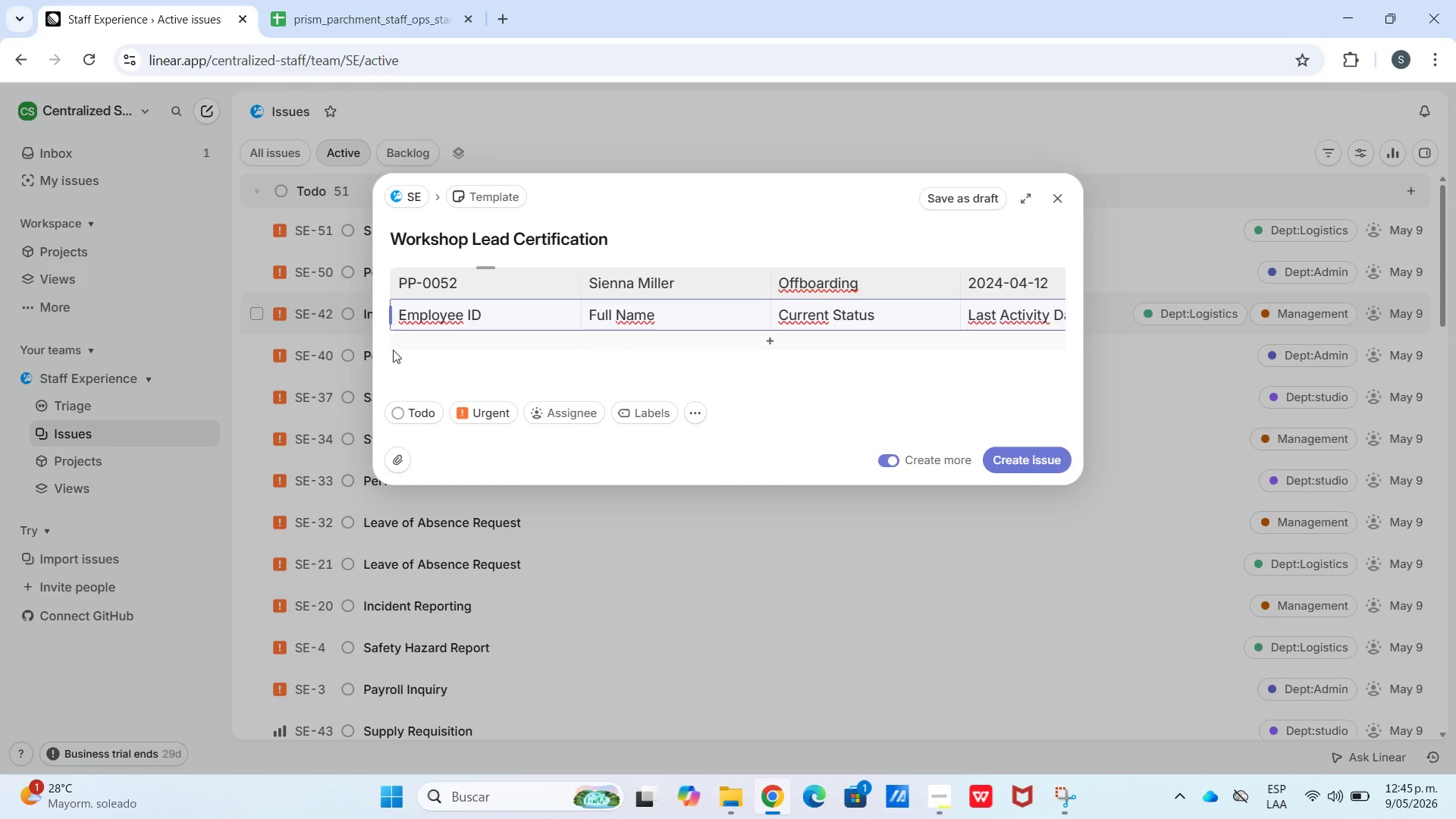 
left_click([416, 0])
 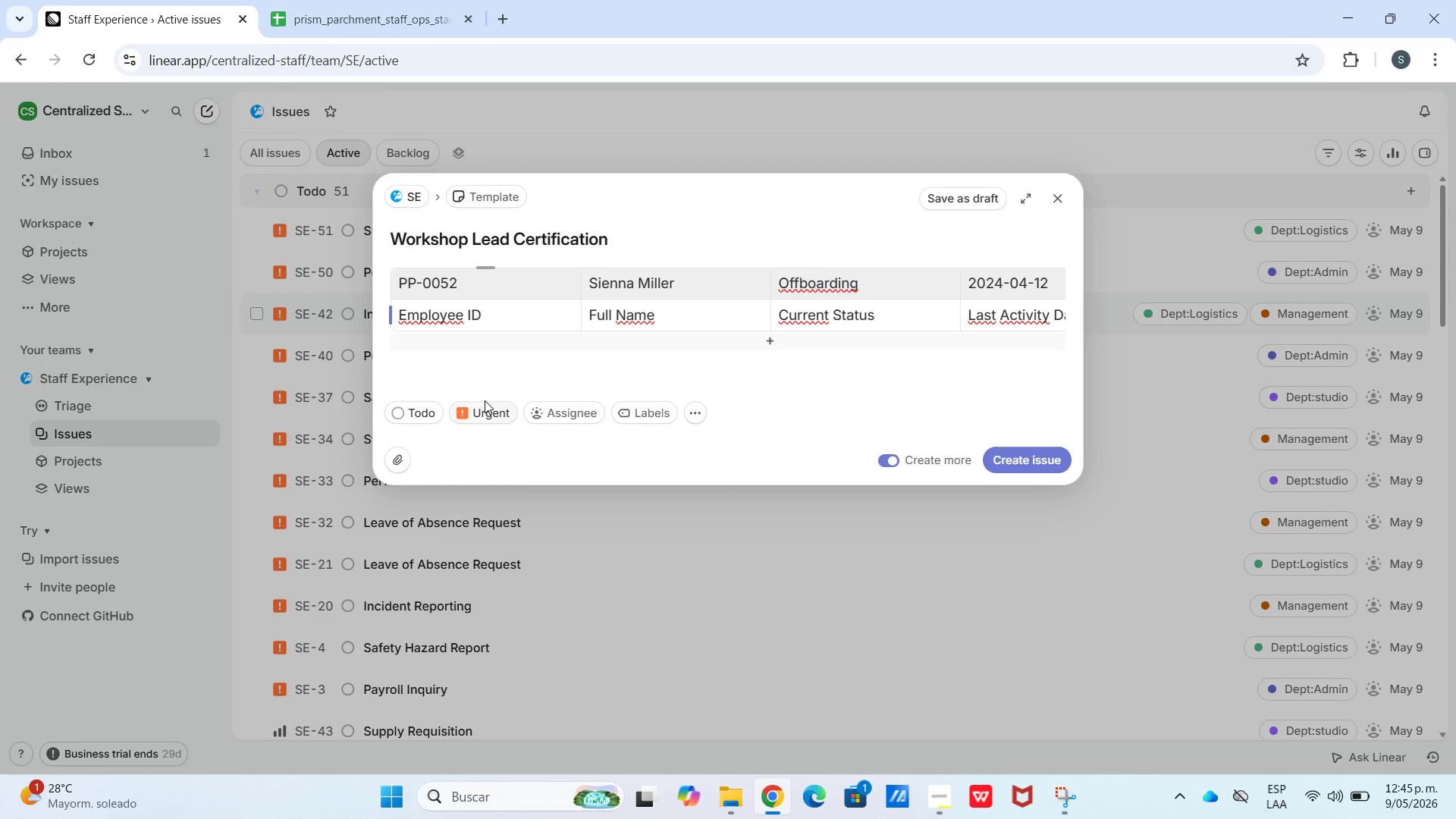 
left_click([535, 595])
 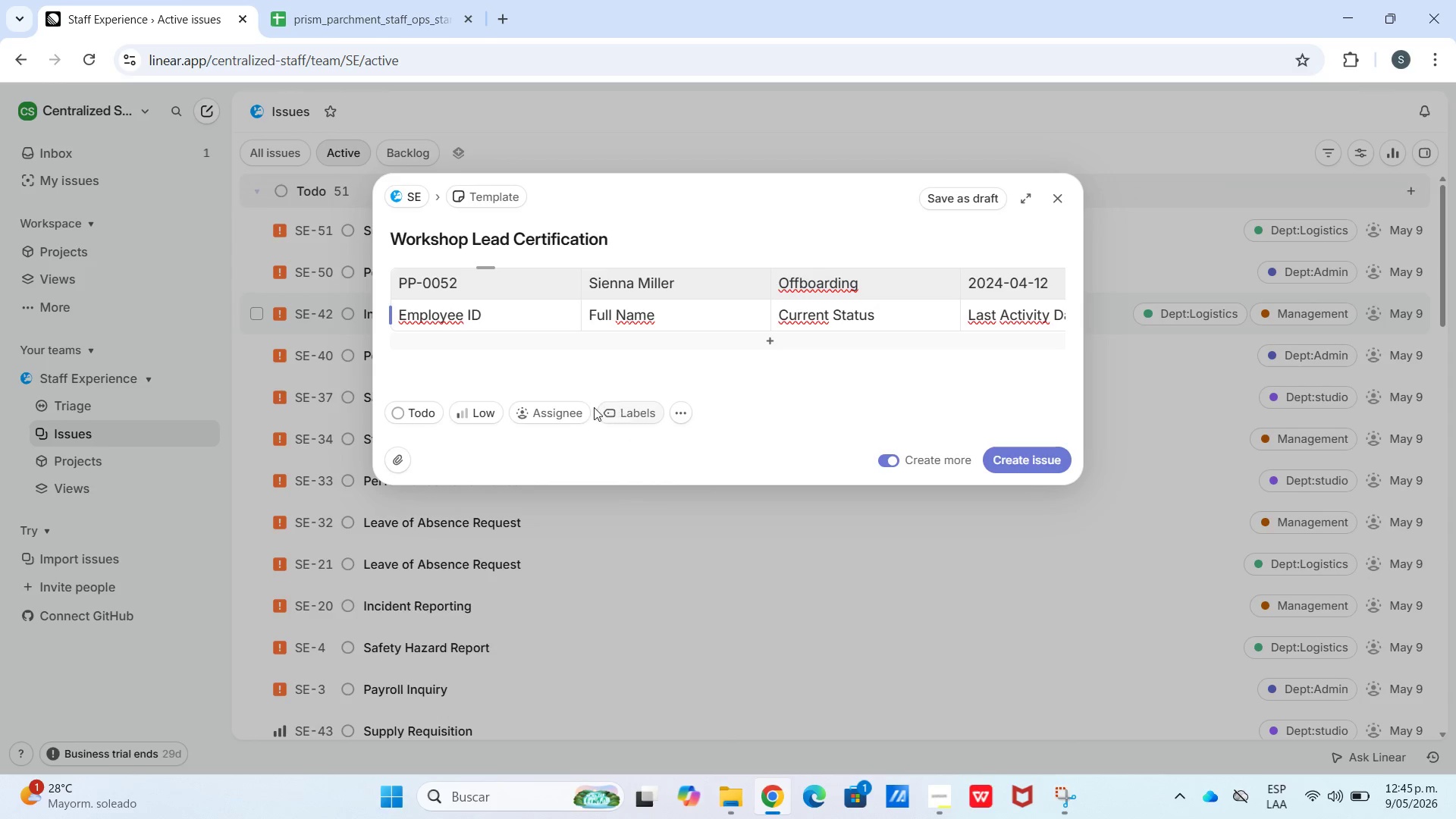 
left_click([620, 413])
 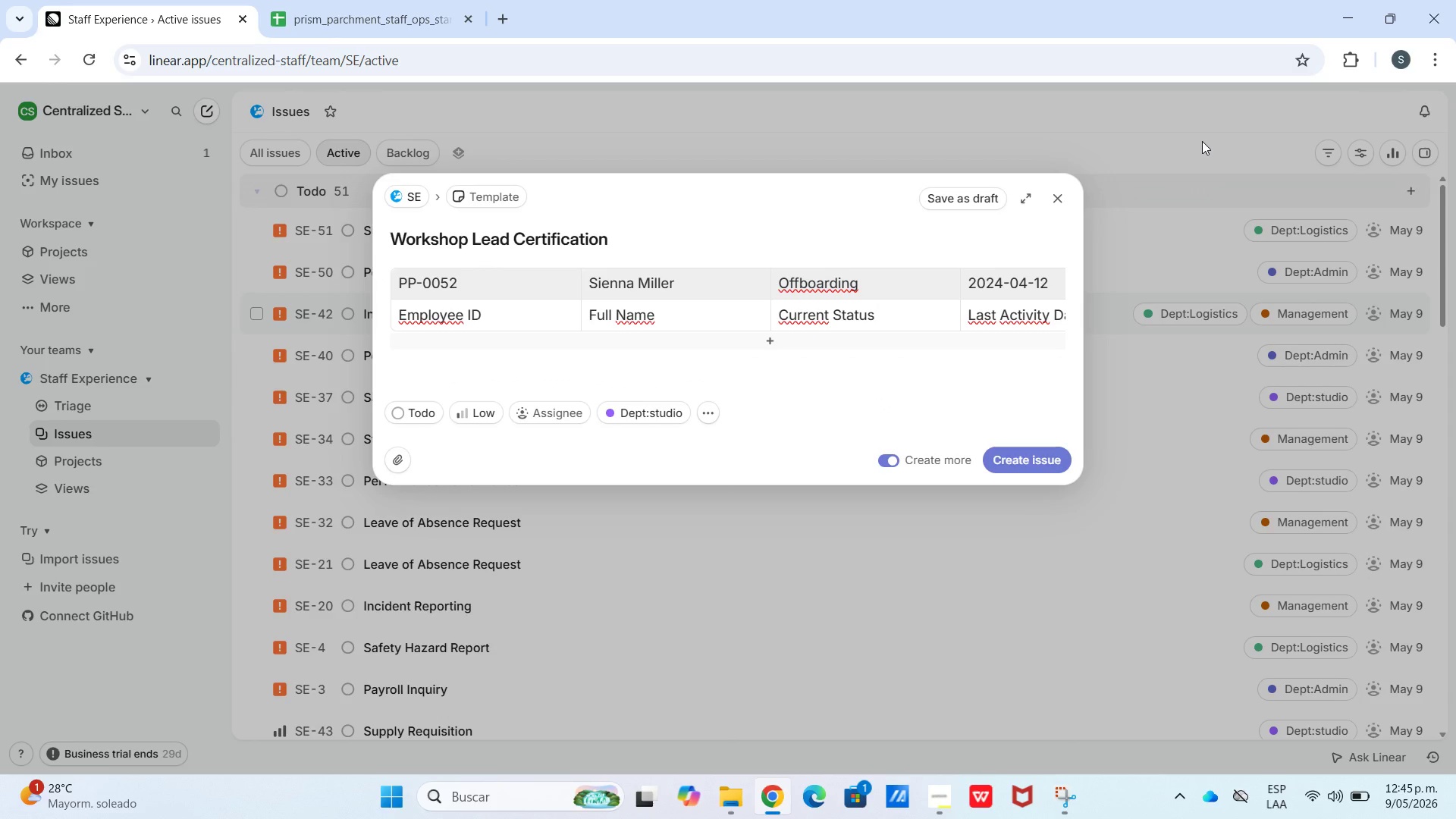 
wait(22.62)
 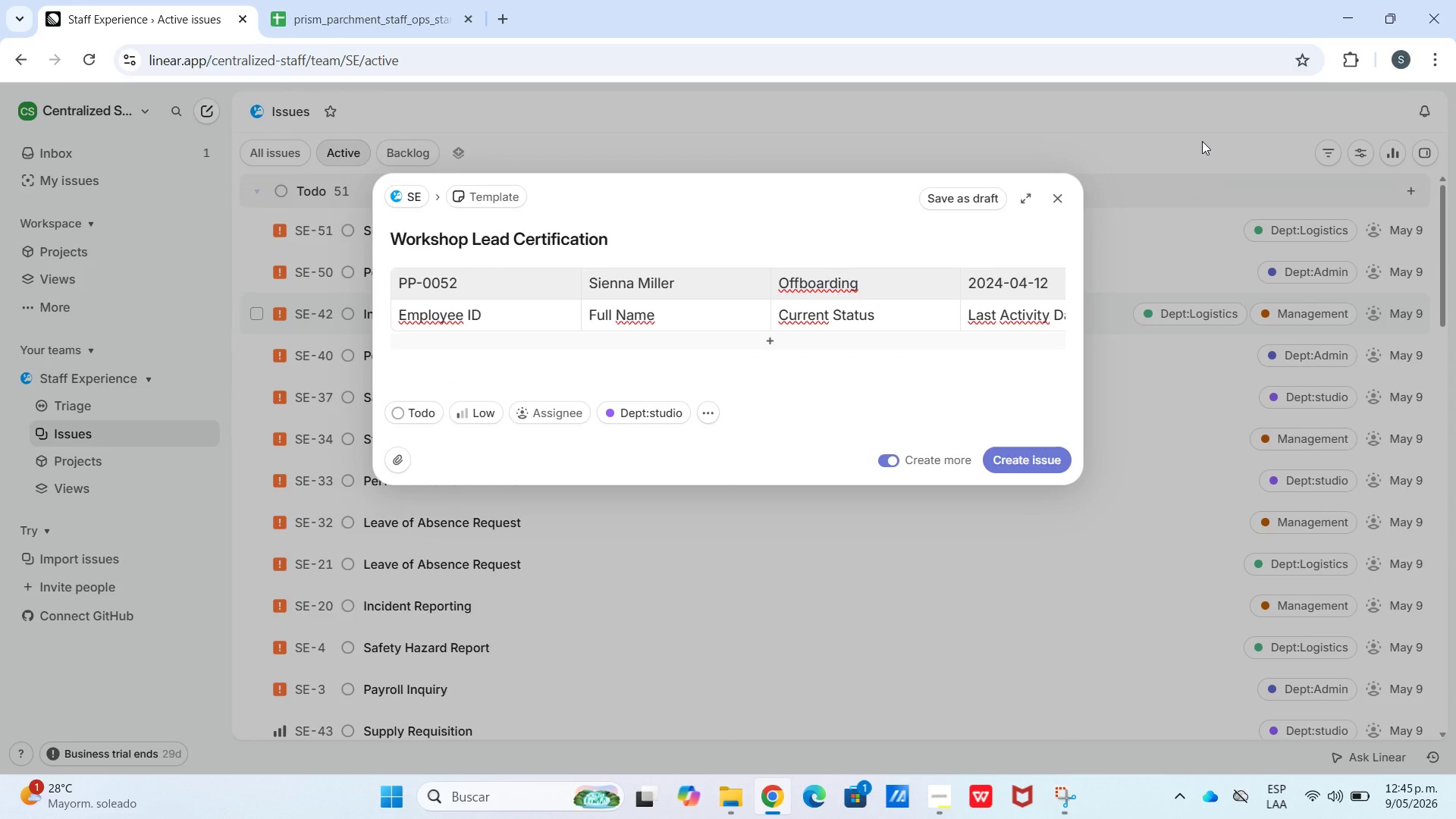 
left_click([381, 0])
 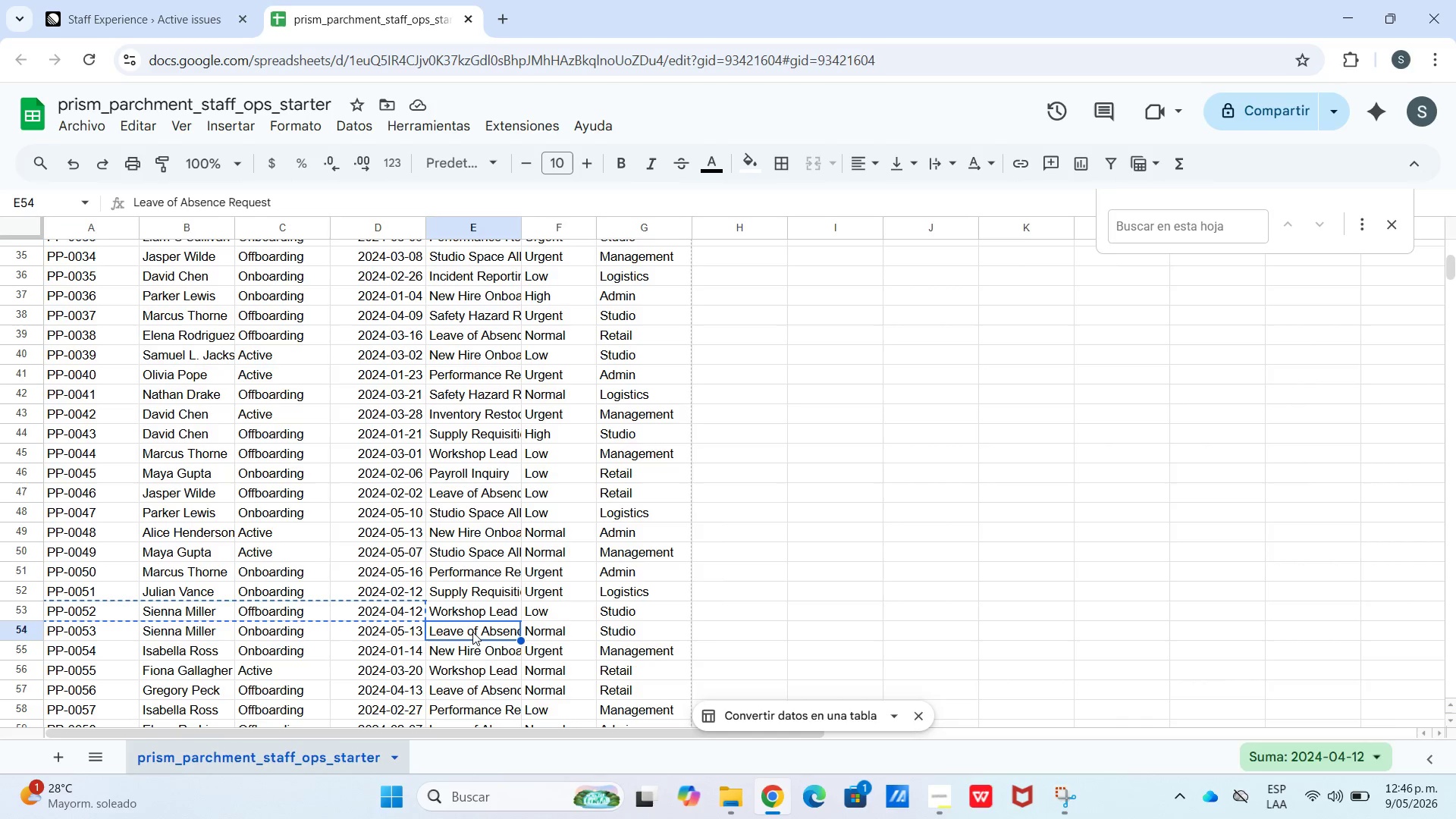 
key(Control+C)
 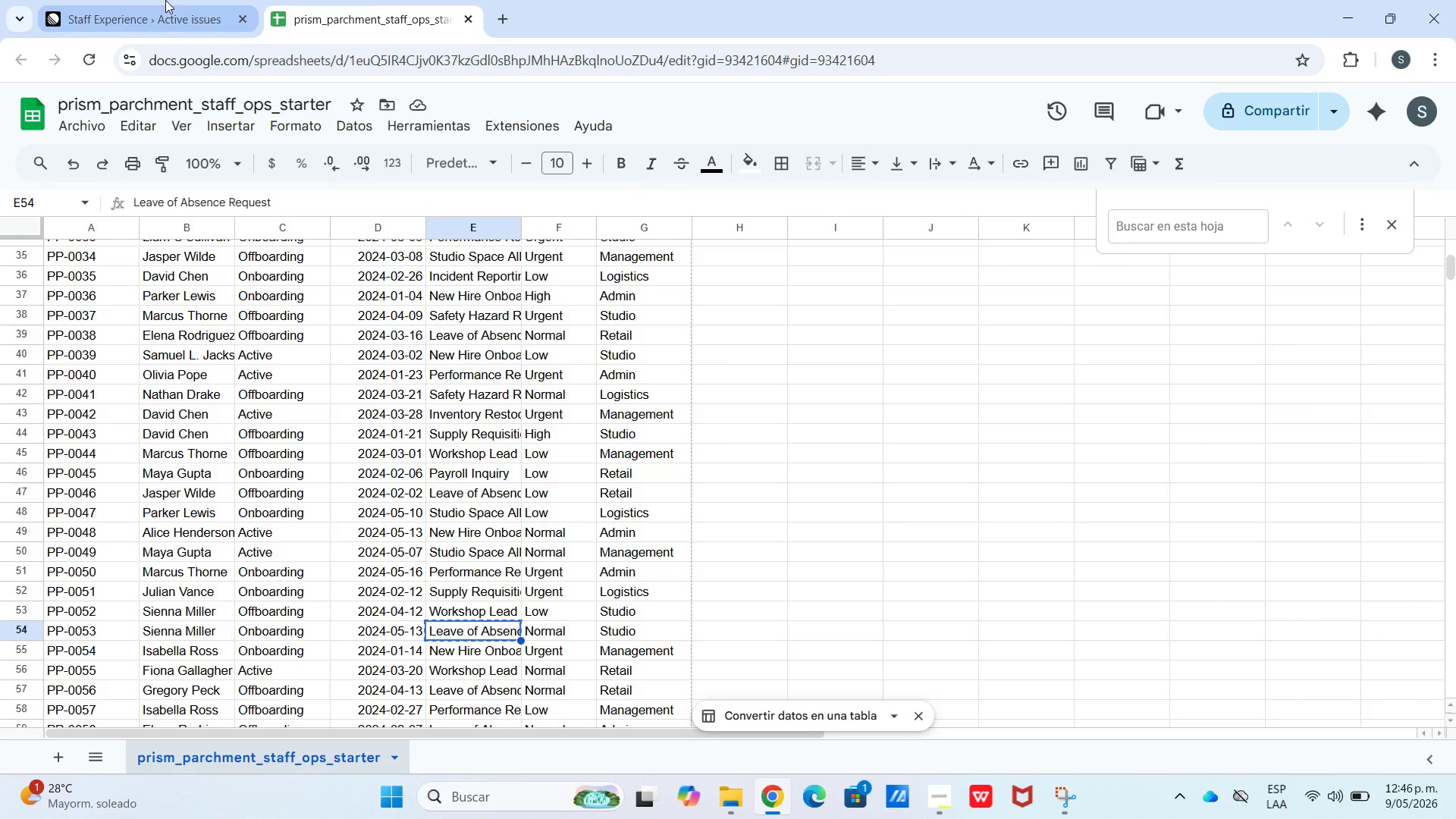 
left_click([162, 0])
 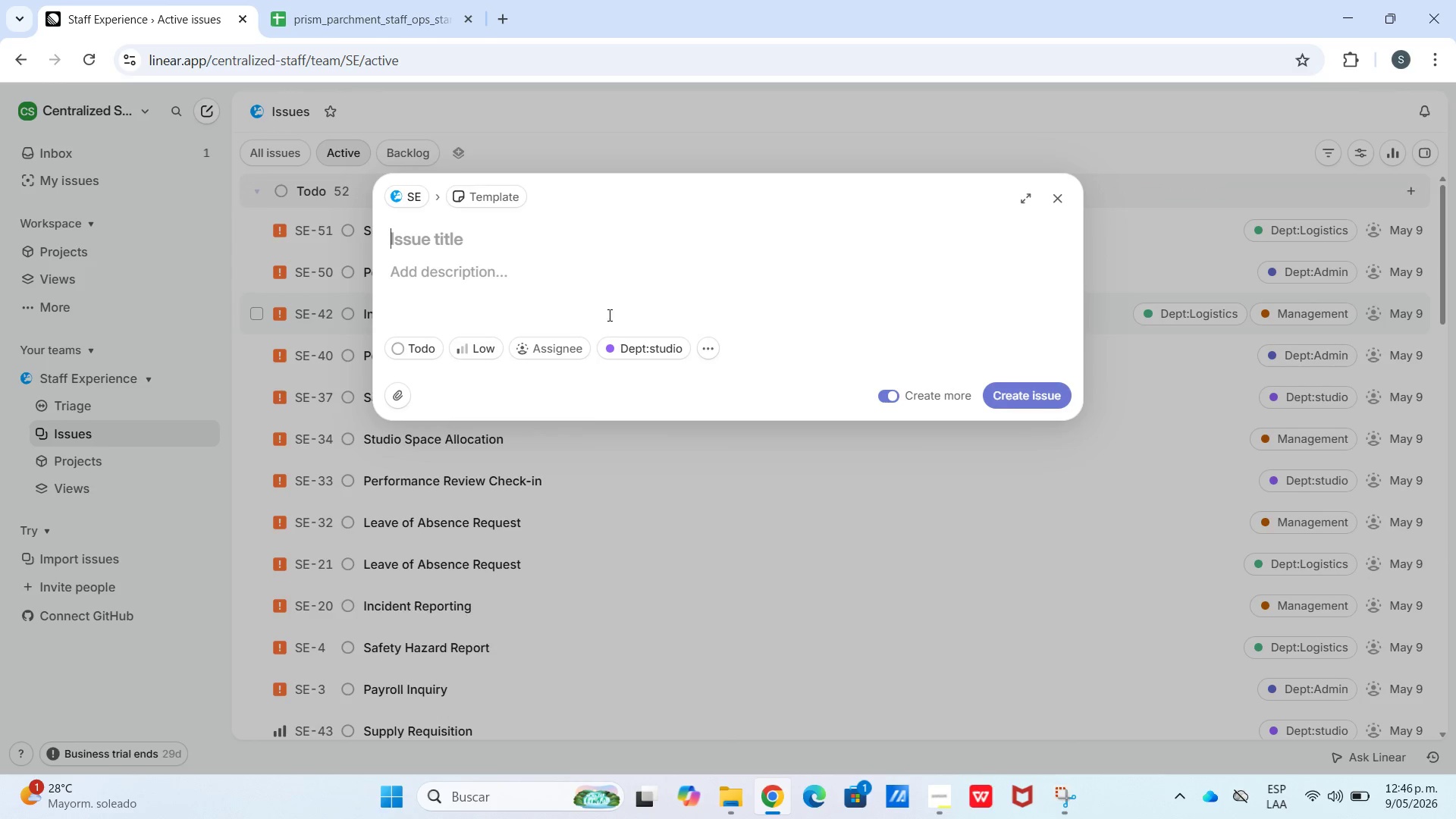 
key(Control+V)
 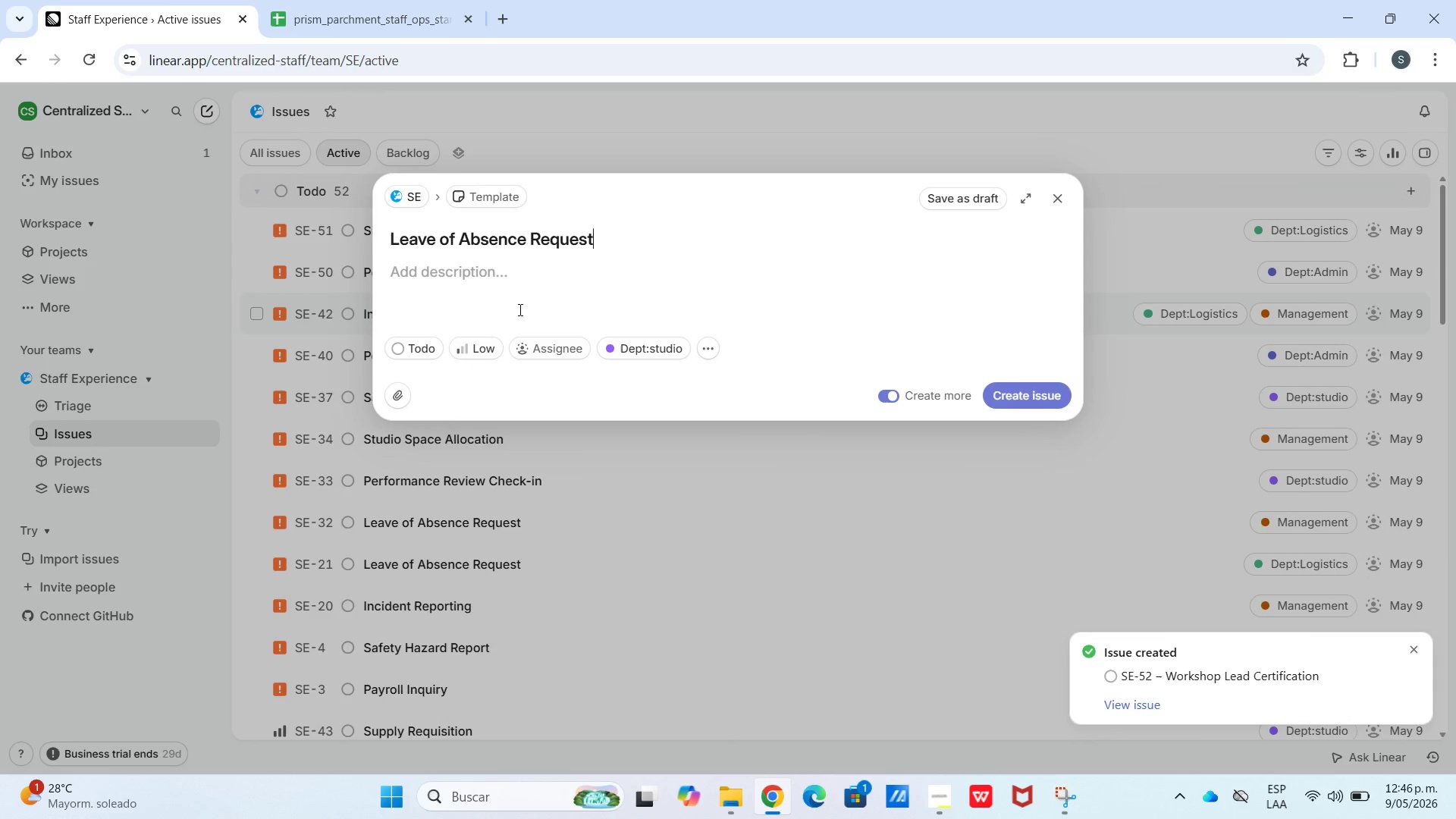 
left_click([520, 292])
 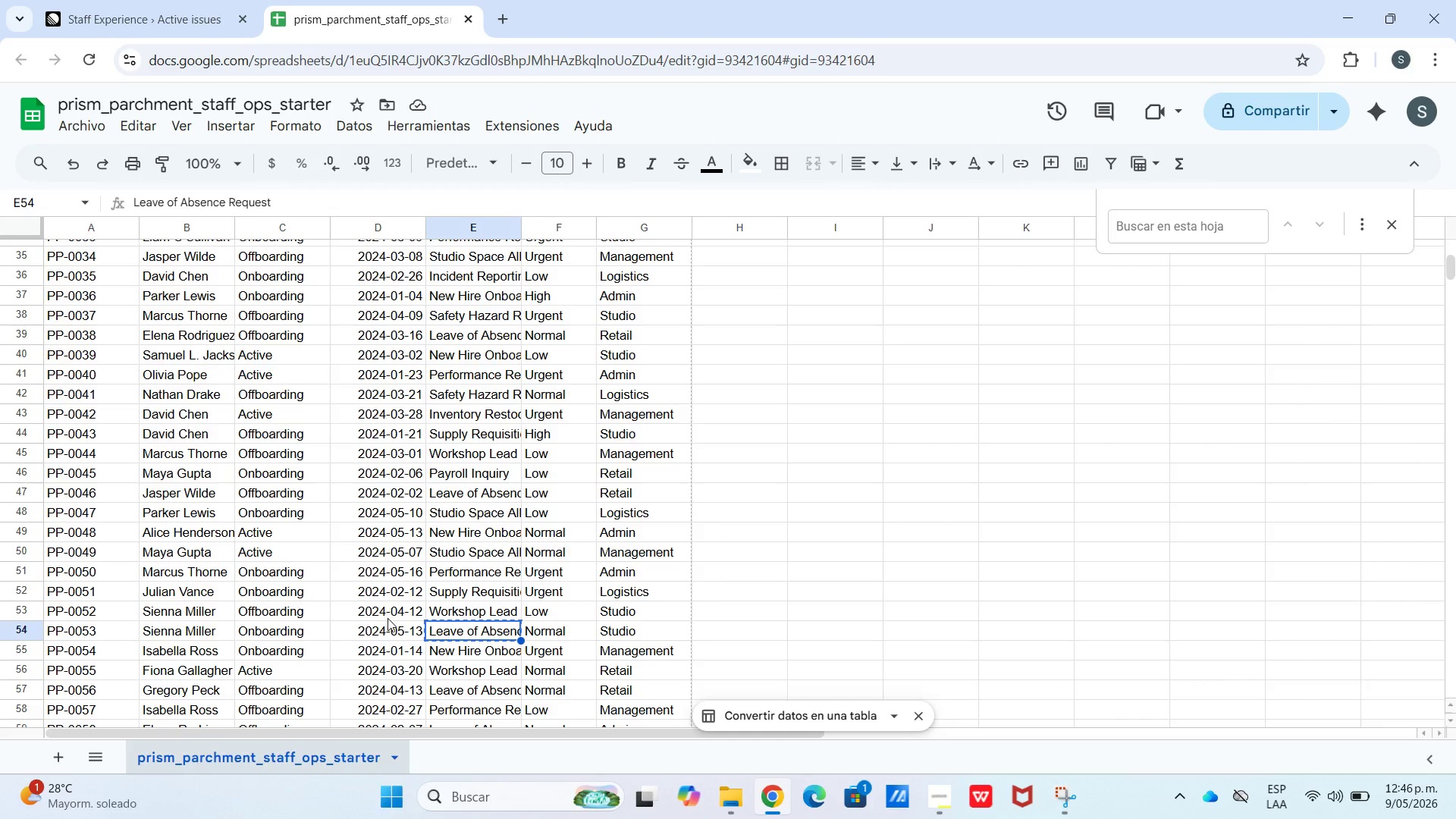 
left_click_drag(start_coordinate=[406, 628], to_coordinate=[96, 632])
 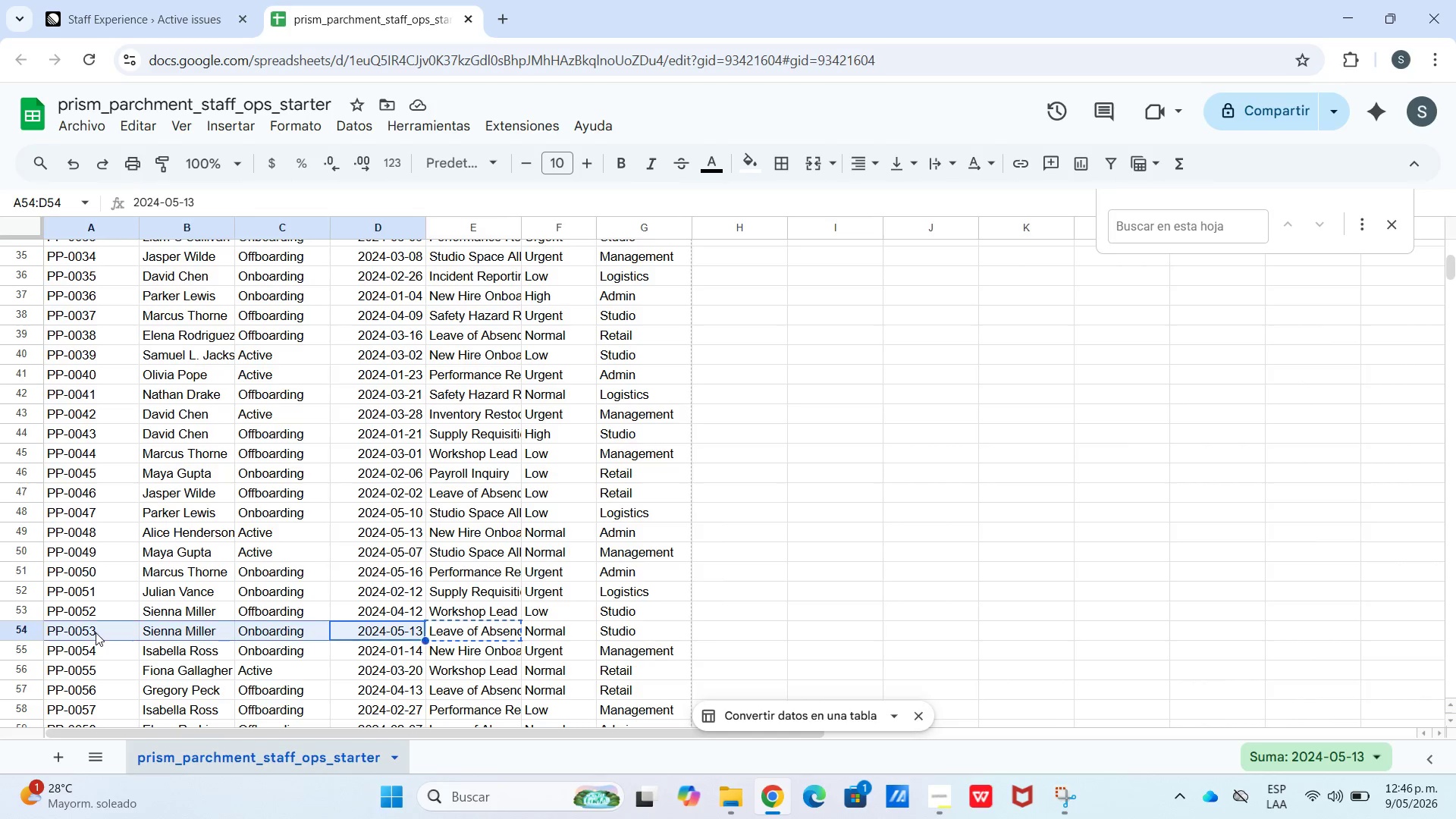 
hold_key(key=ControlLeft, duration=0.89)
 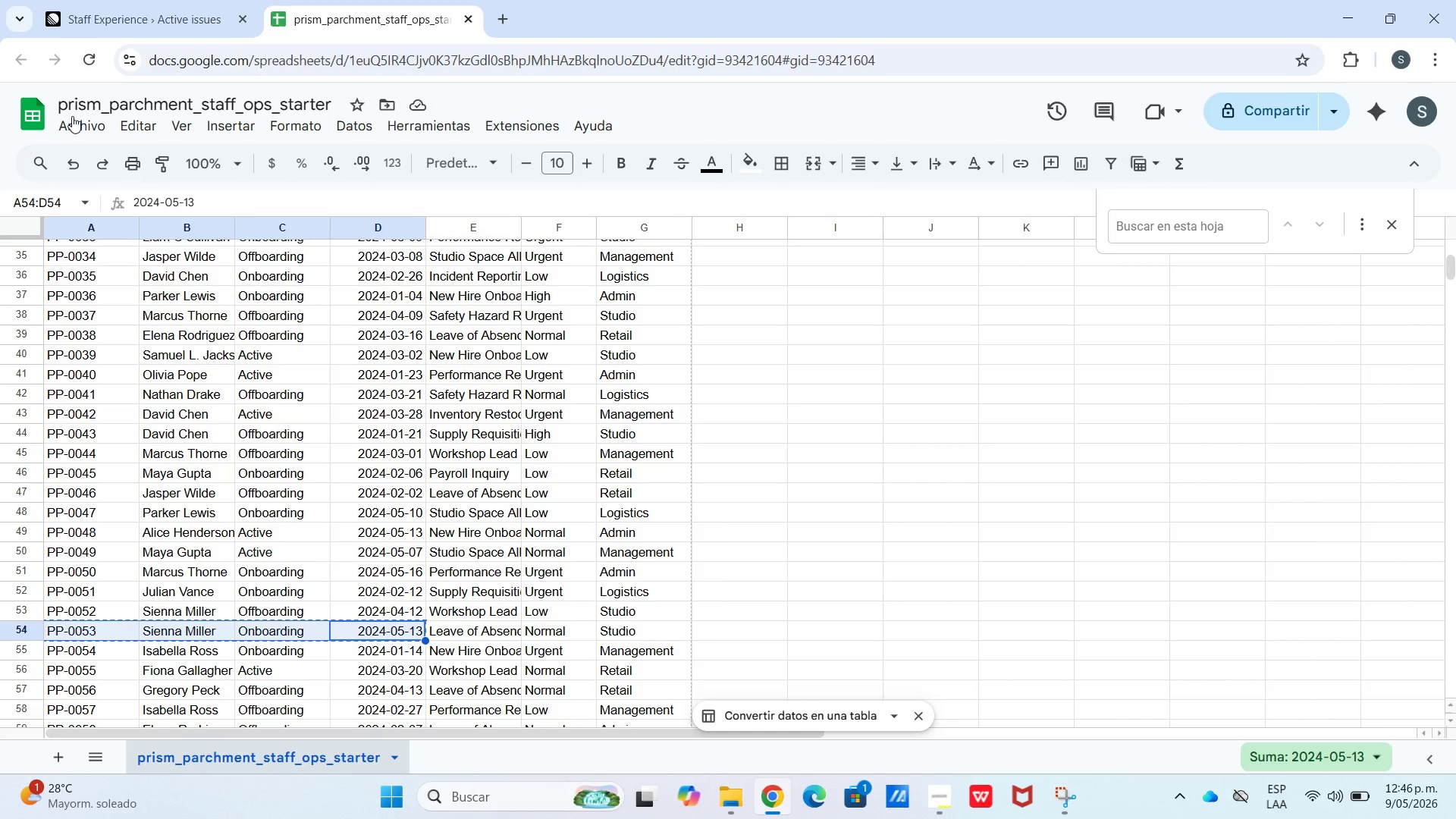 
hold_key(key=C, duration=0.31)
 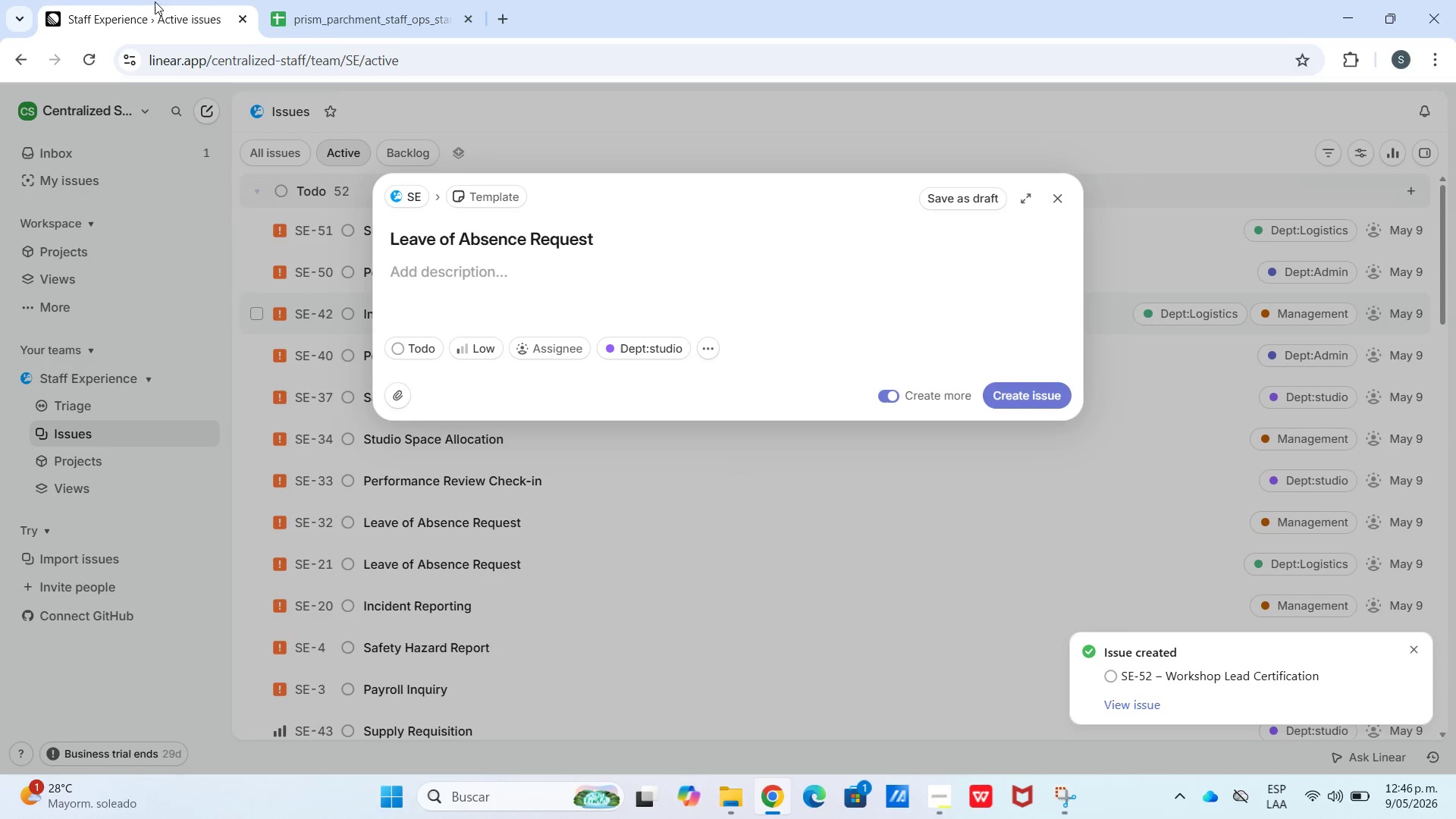 
key(Control+V)
 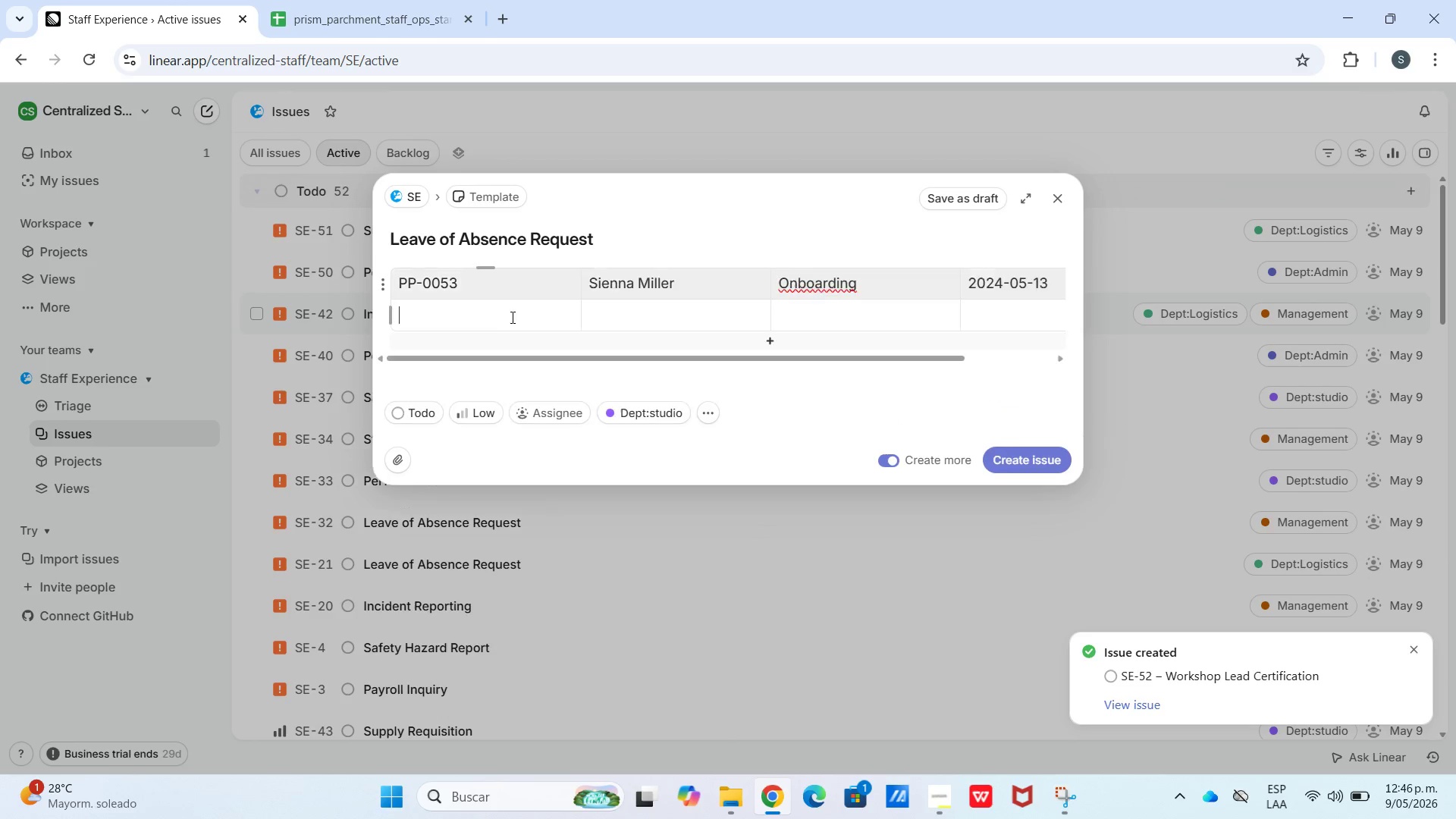 
key(Meta+V)
 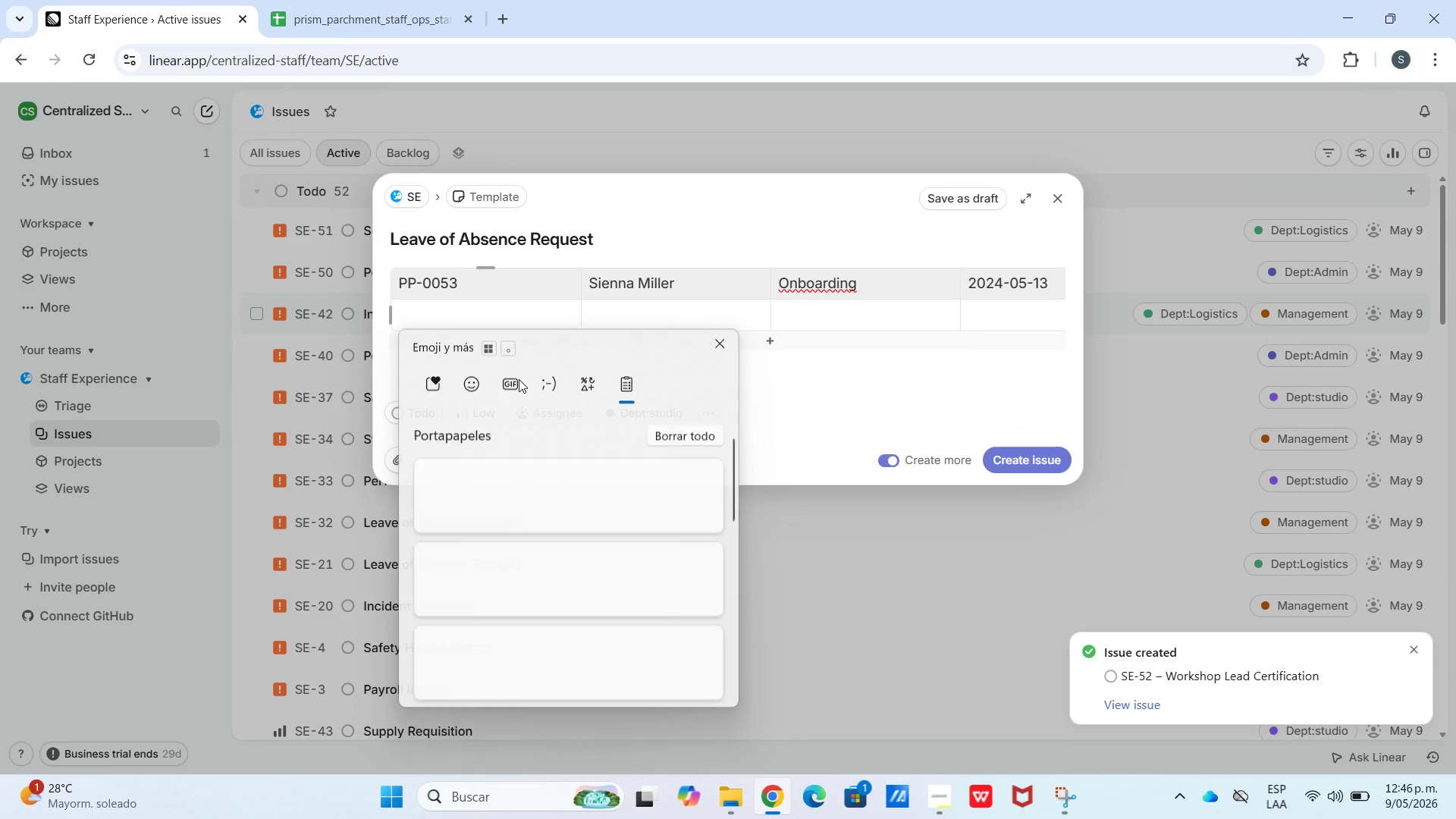 
scroll: coordinate [510, 610], scroll_direction: down, amount: 23.0
 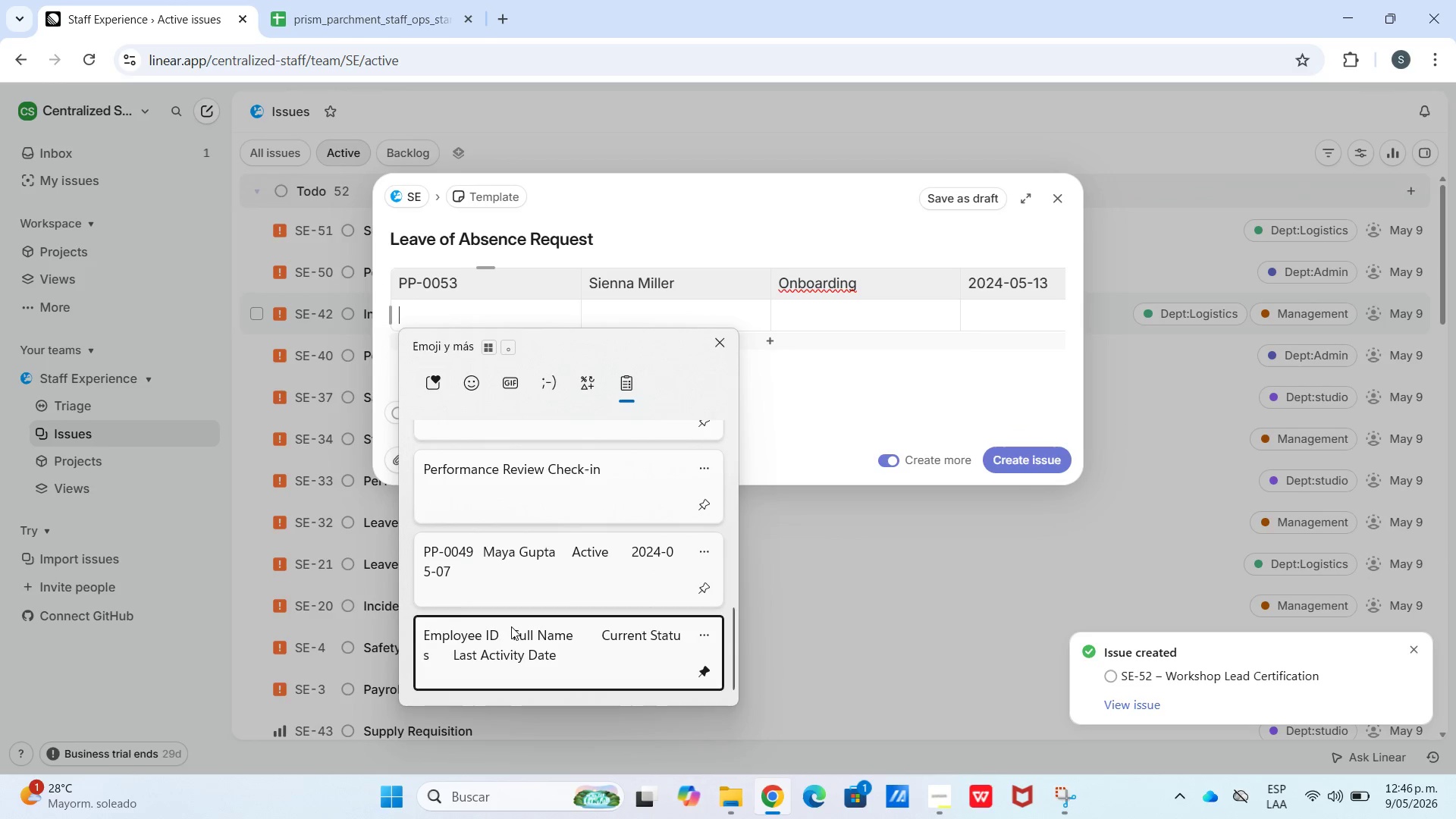 
key(Control+ControlLeft)
 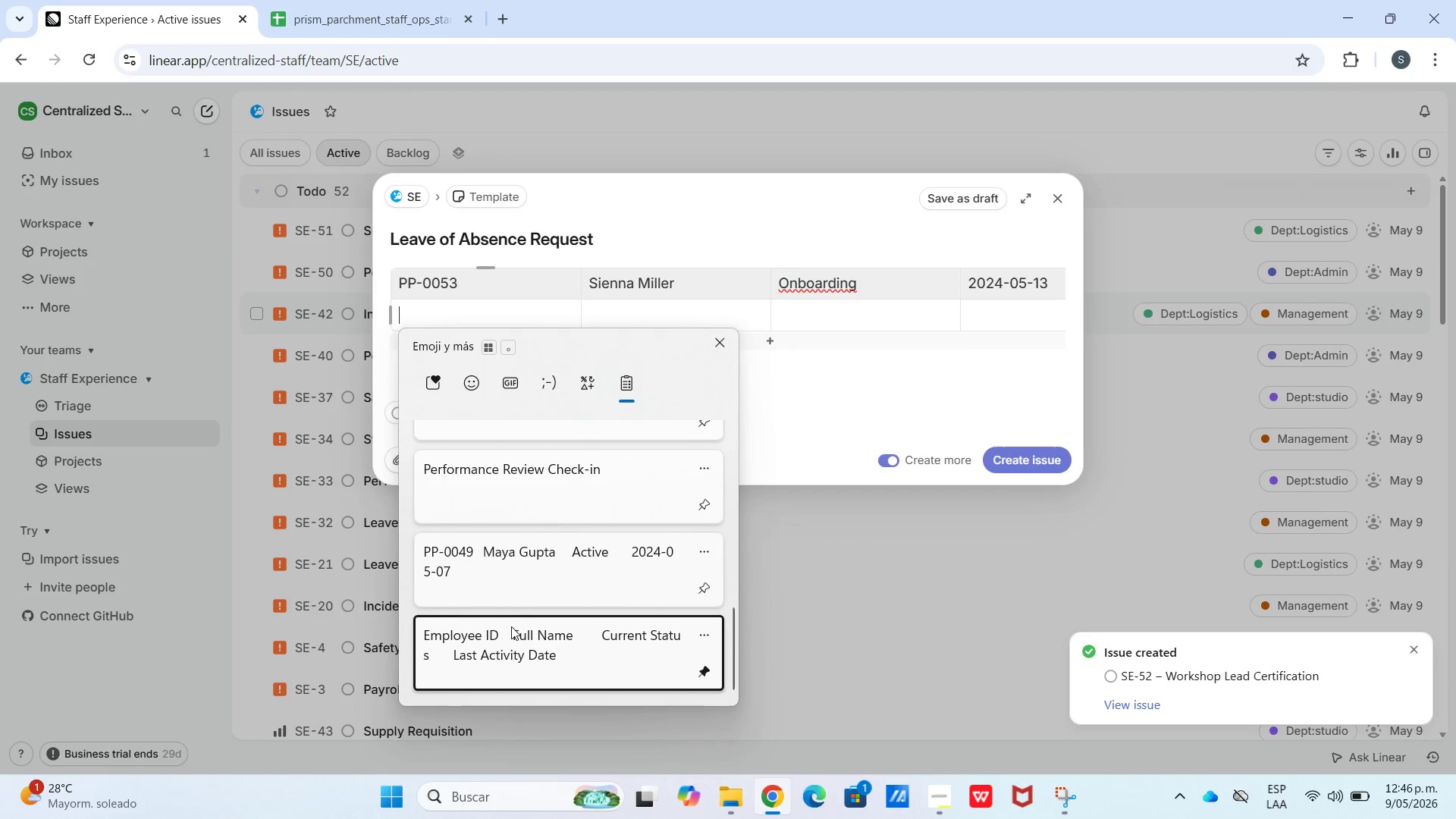 
key(Control+V)
 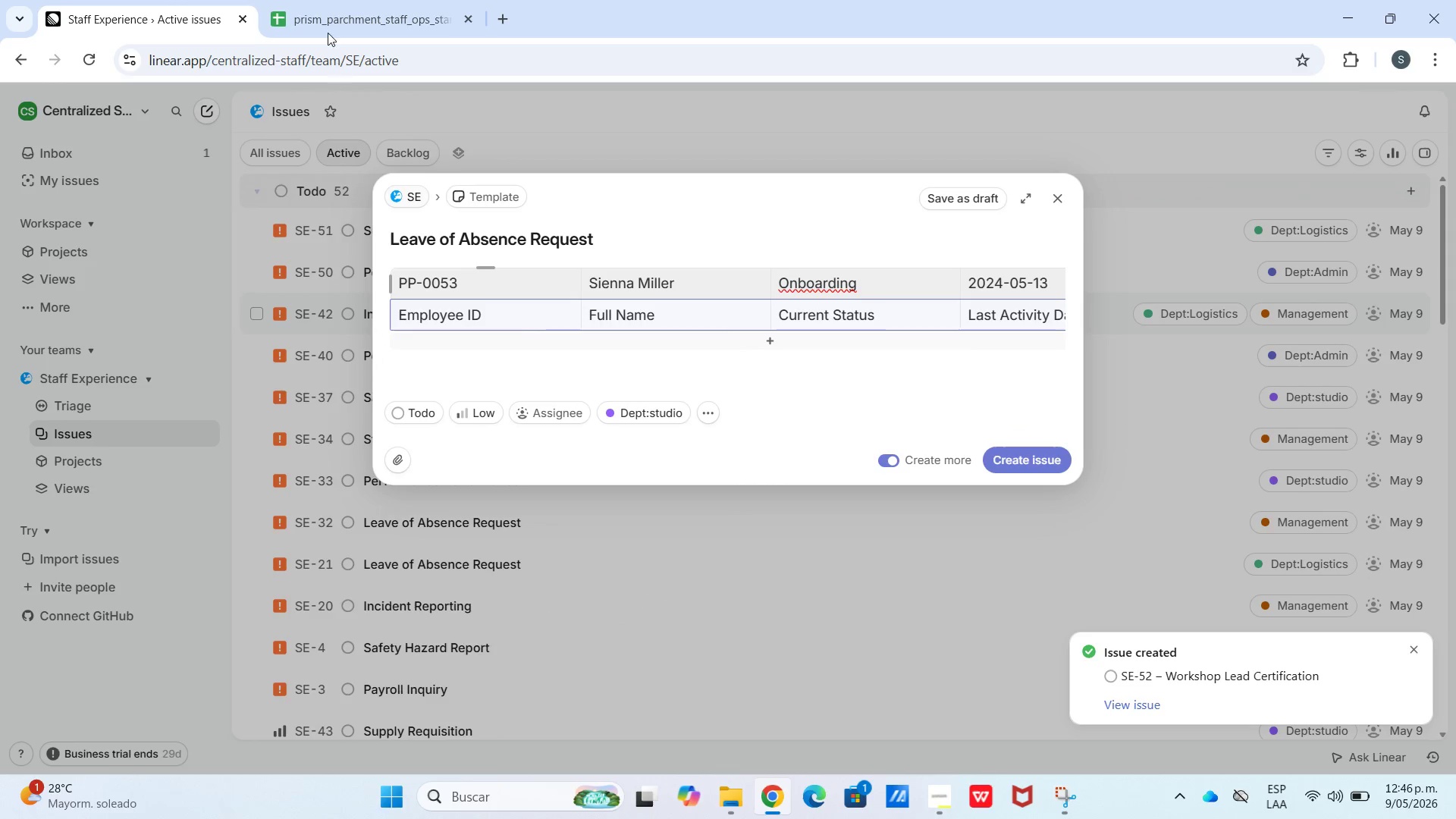 
left_click([353, 8])
 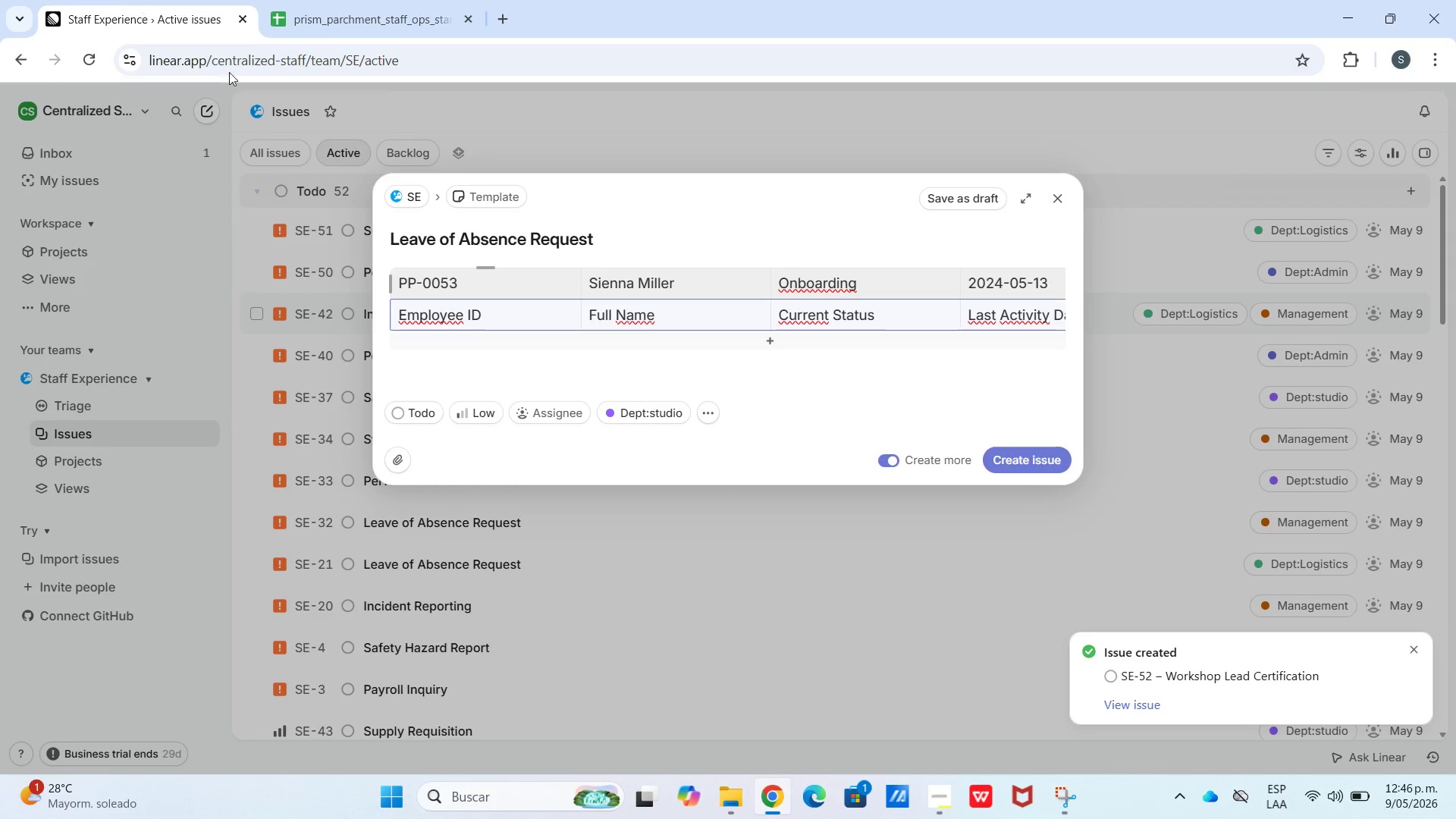 
left_click_drag(start_coordinate=[403, 423], to_coordinate=[418, 423])
 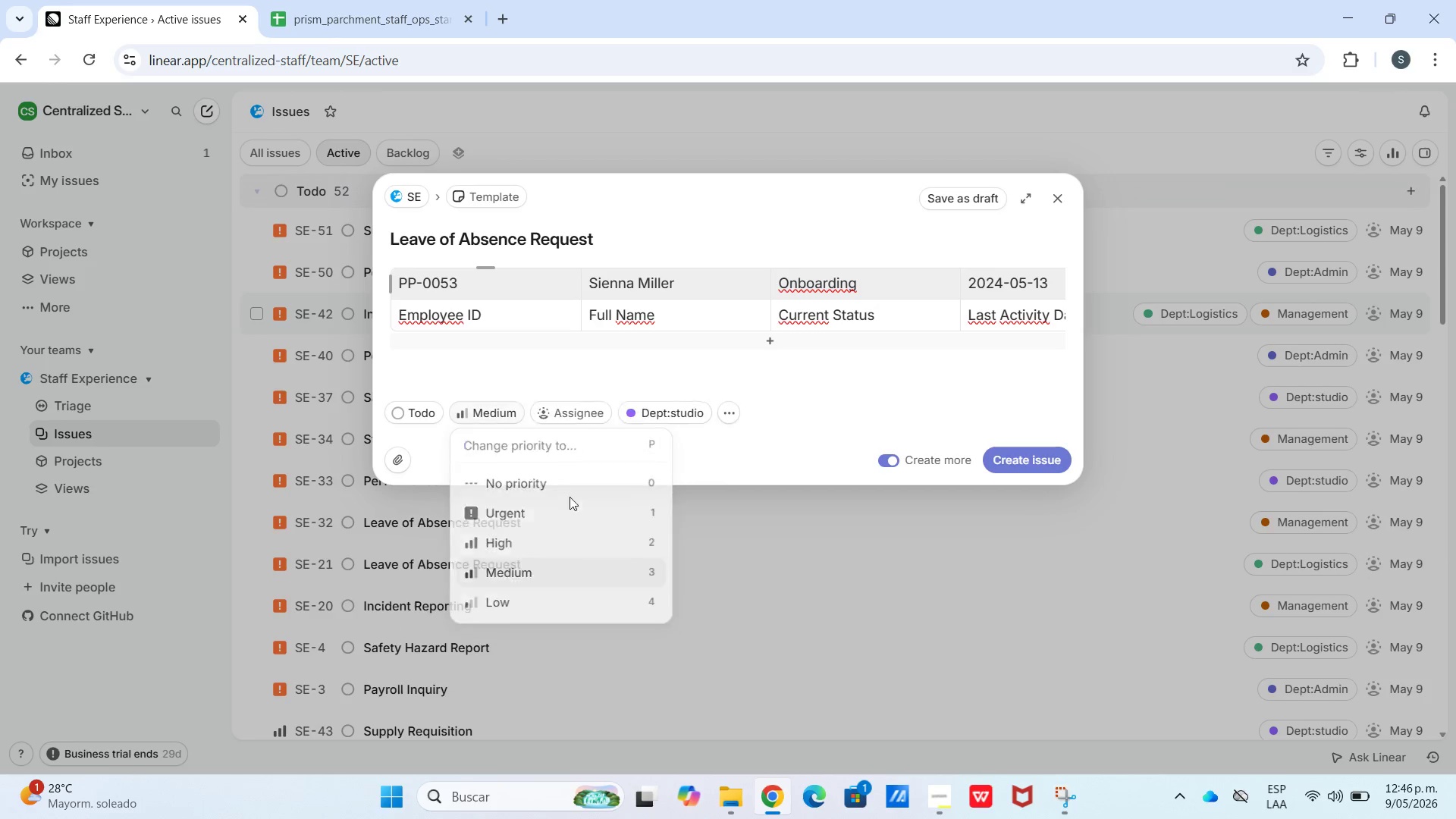 
left_click([639, 422])
 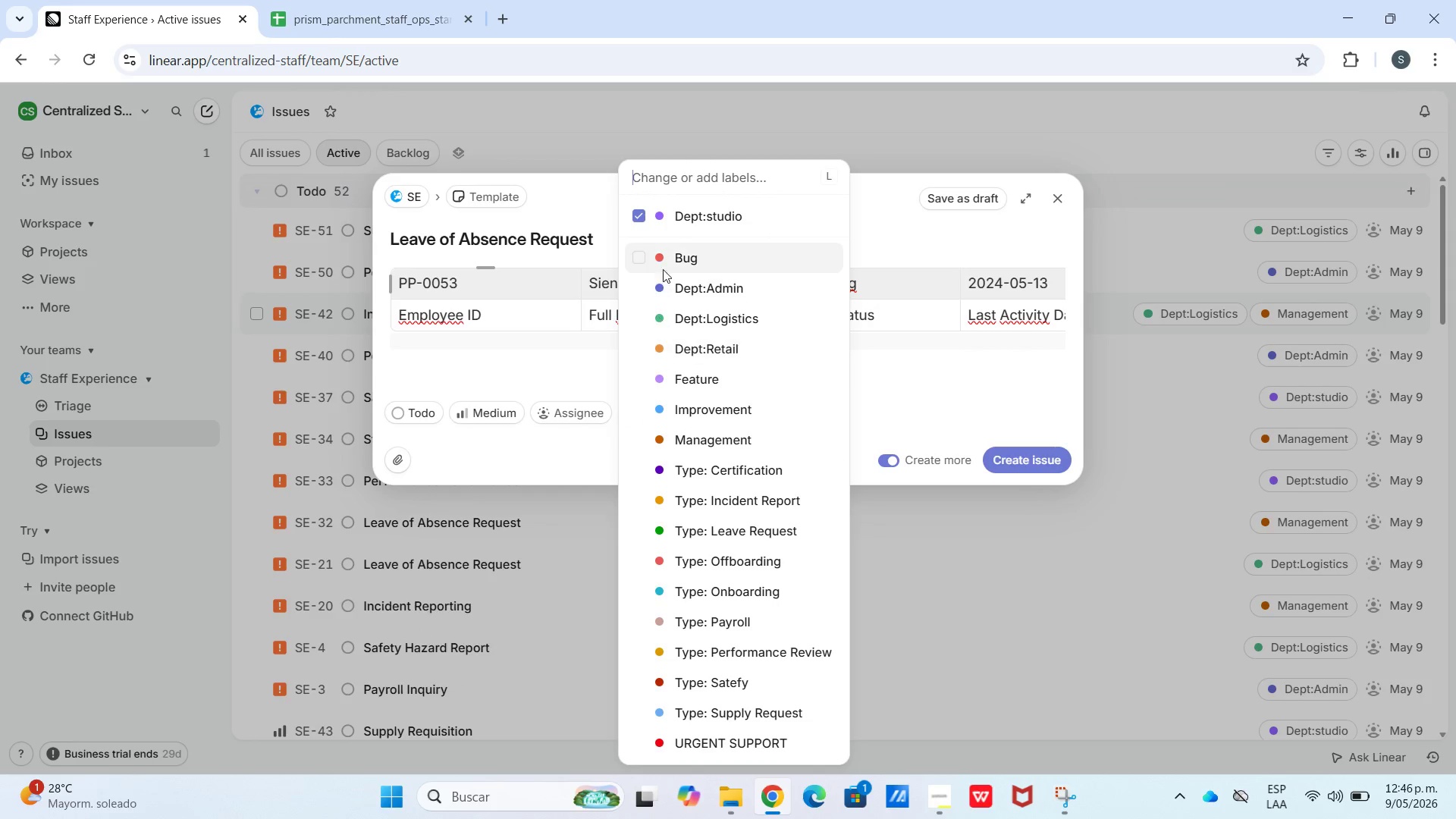 
left_click_drag(start_coordinate=[425, 446], to_coordinate=[438, 444])
 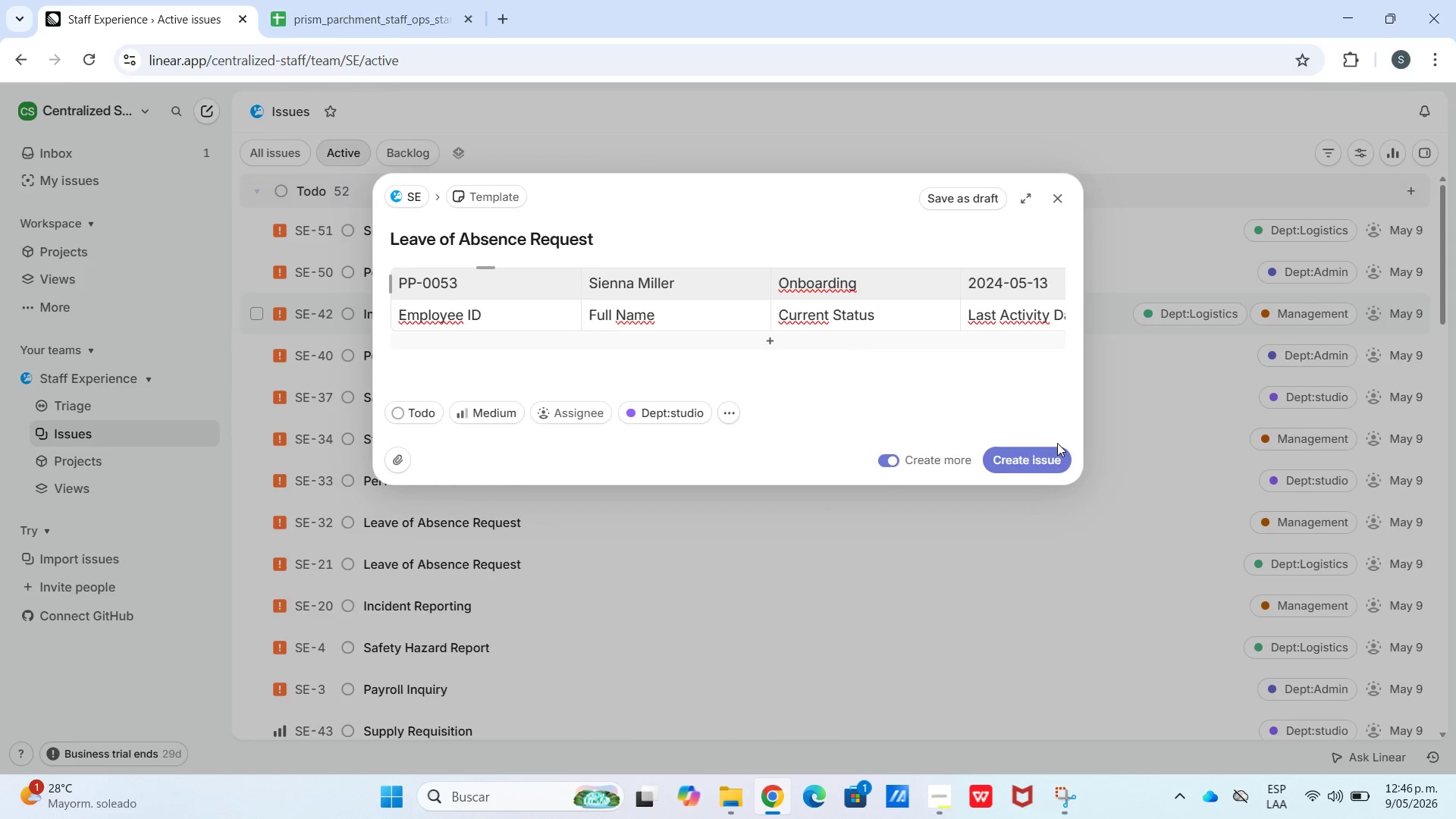 
double_click([1040, 457])
 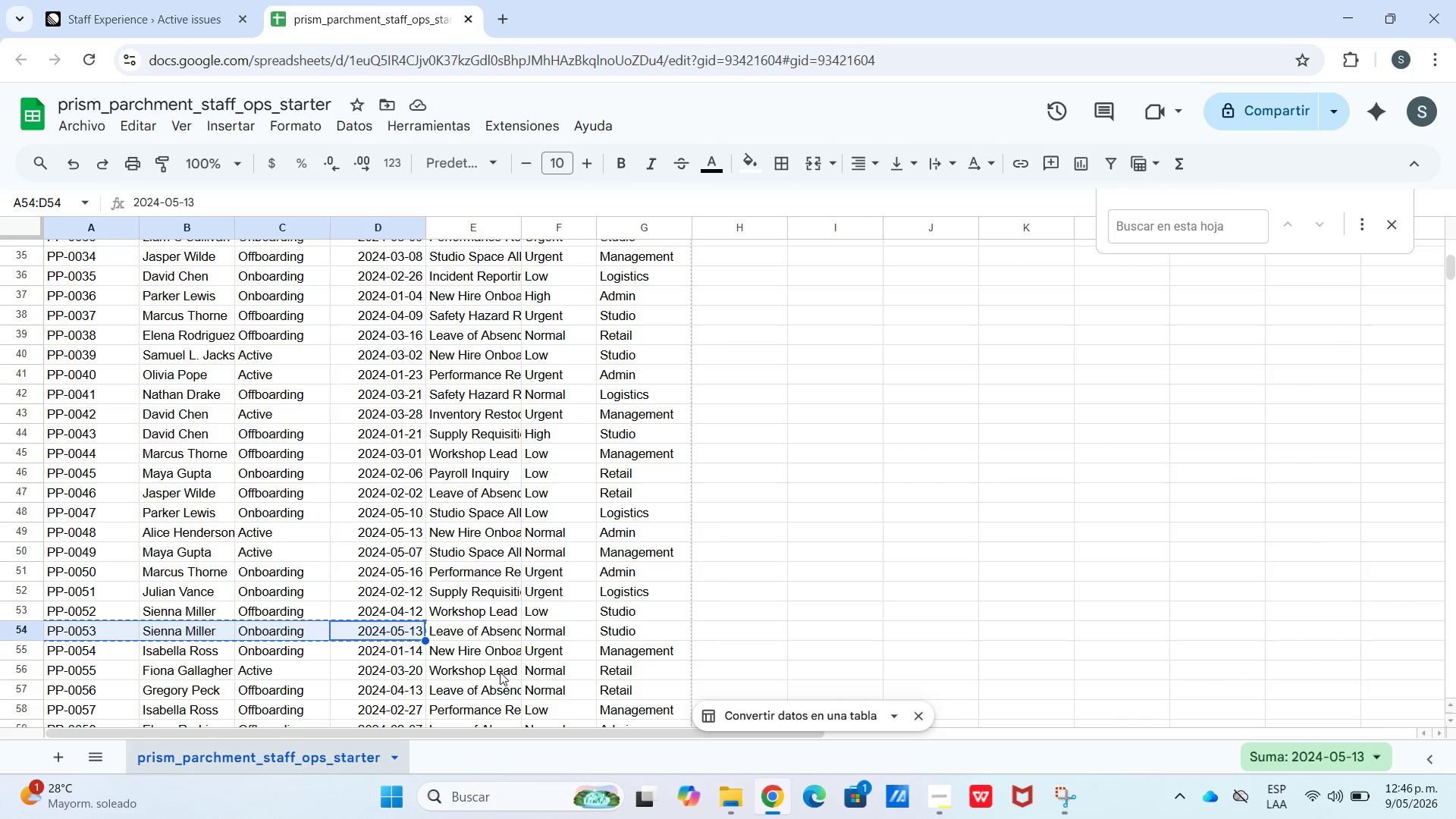 
double_click([502, 644])
 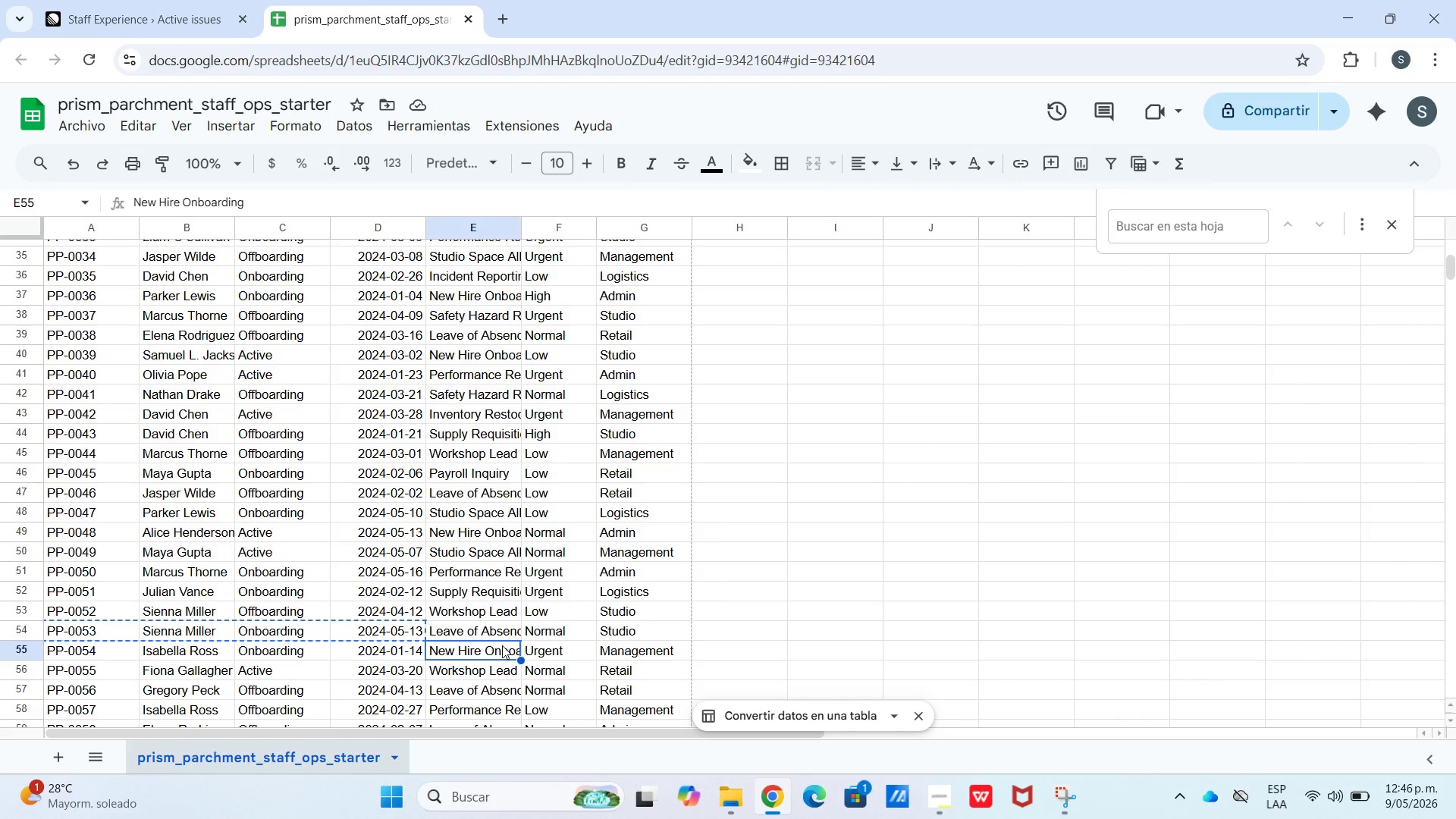 
key(Control+C)
 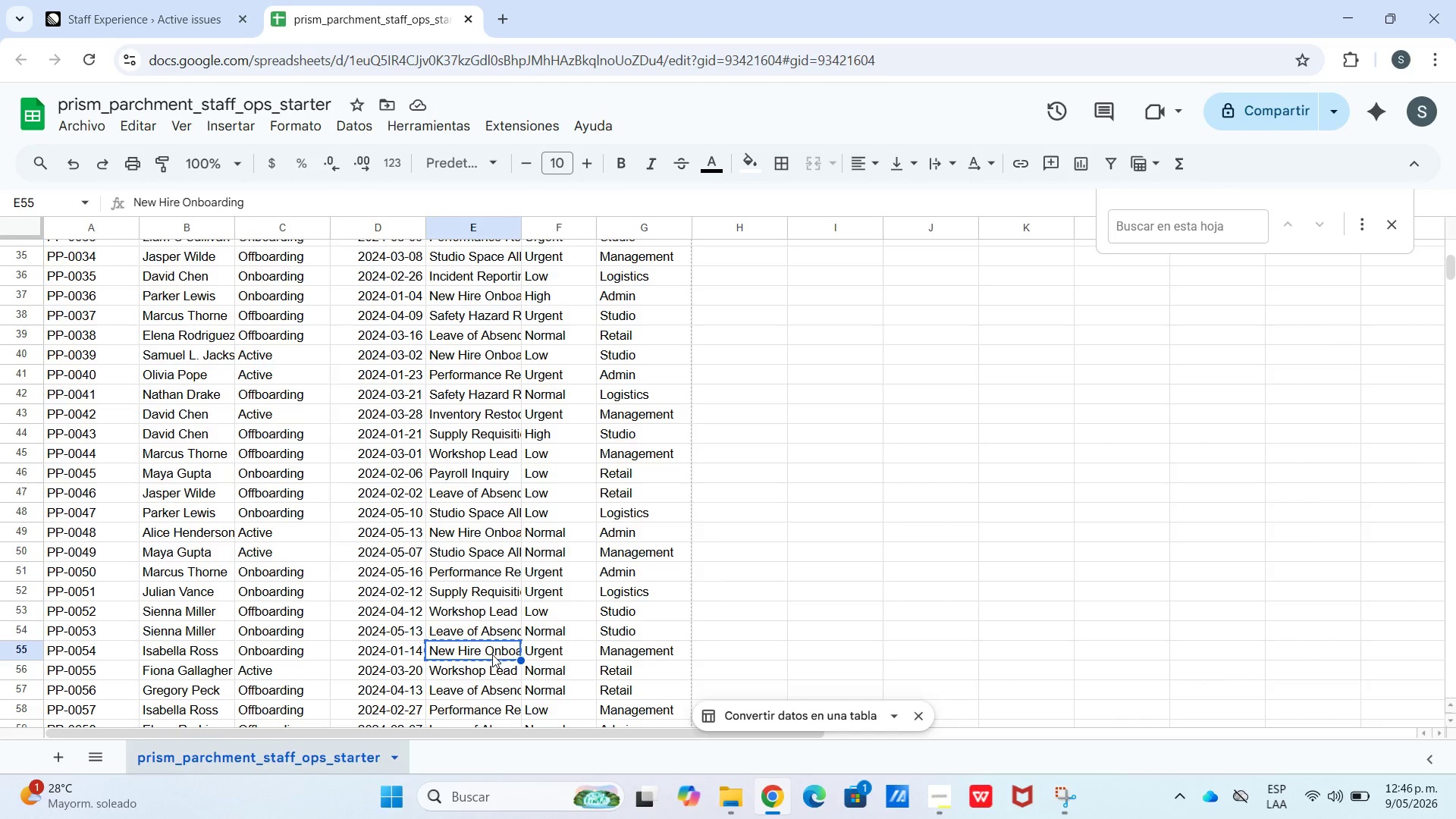 
key(Control+C)
 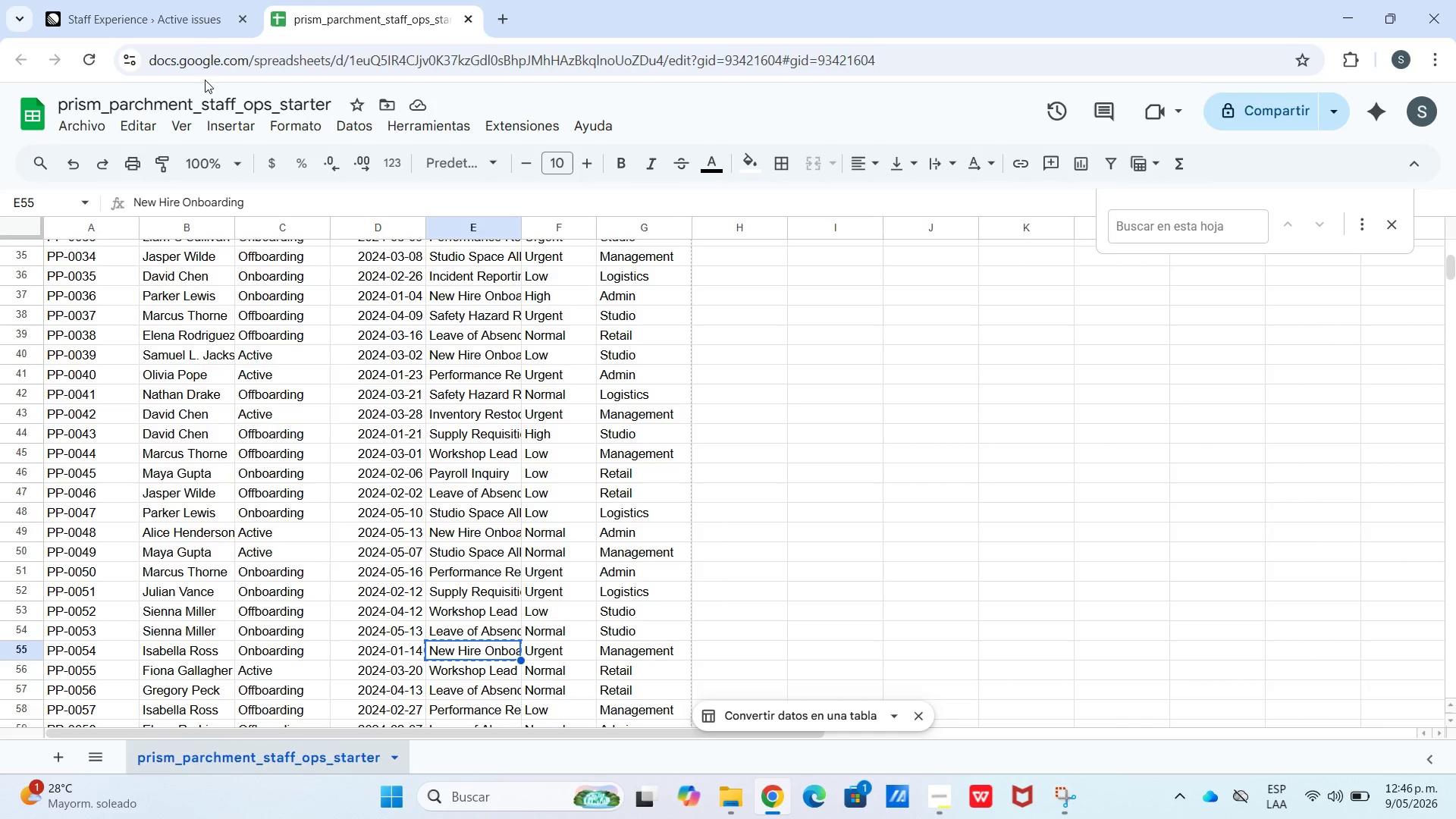 
left_click([188, 26])
 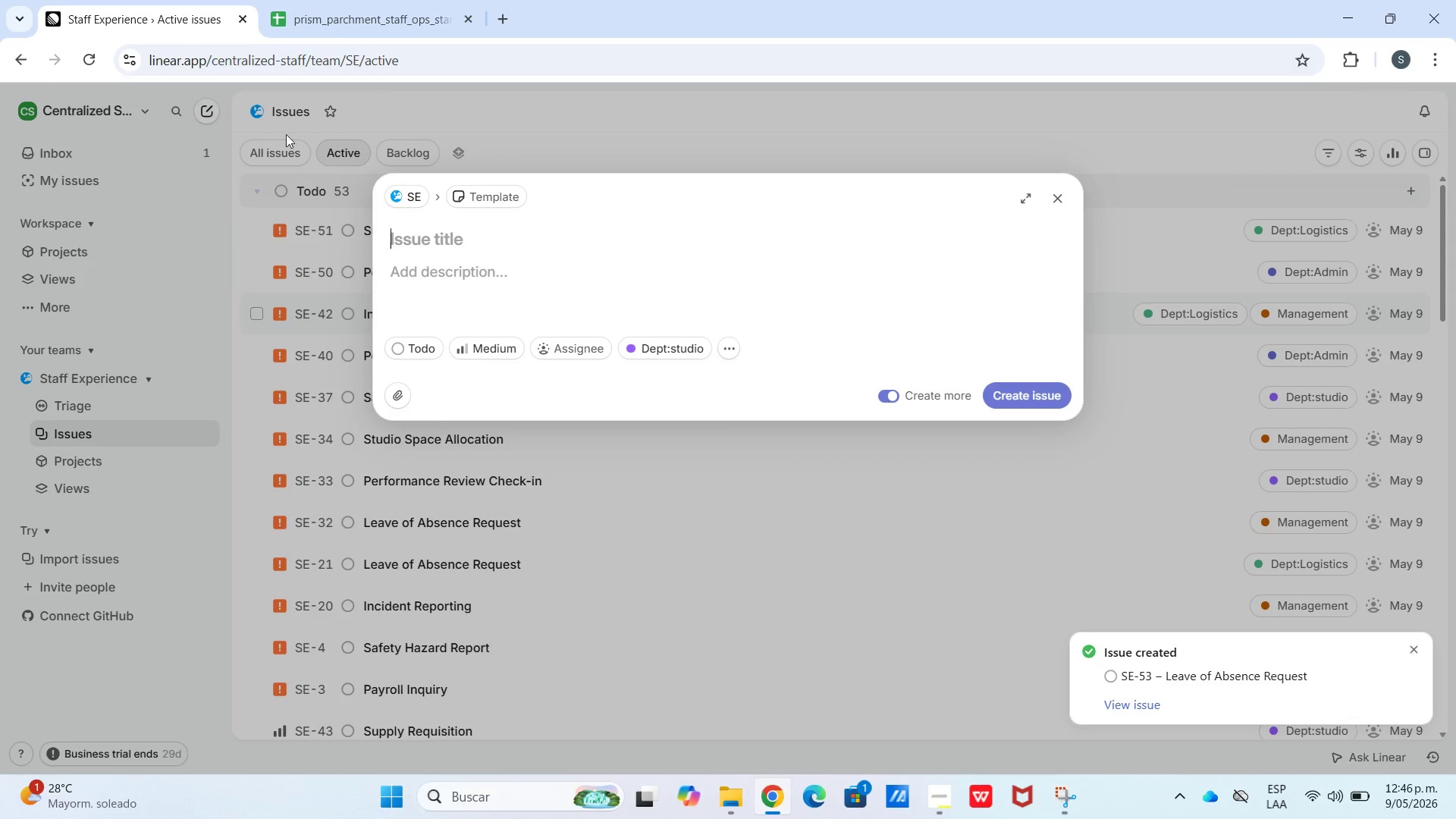 
left_click_drag(start_coordinate=[425, 249], to_coordinate=[440, 266])
 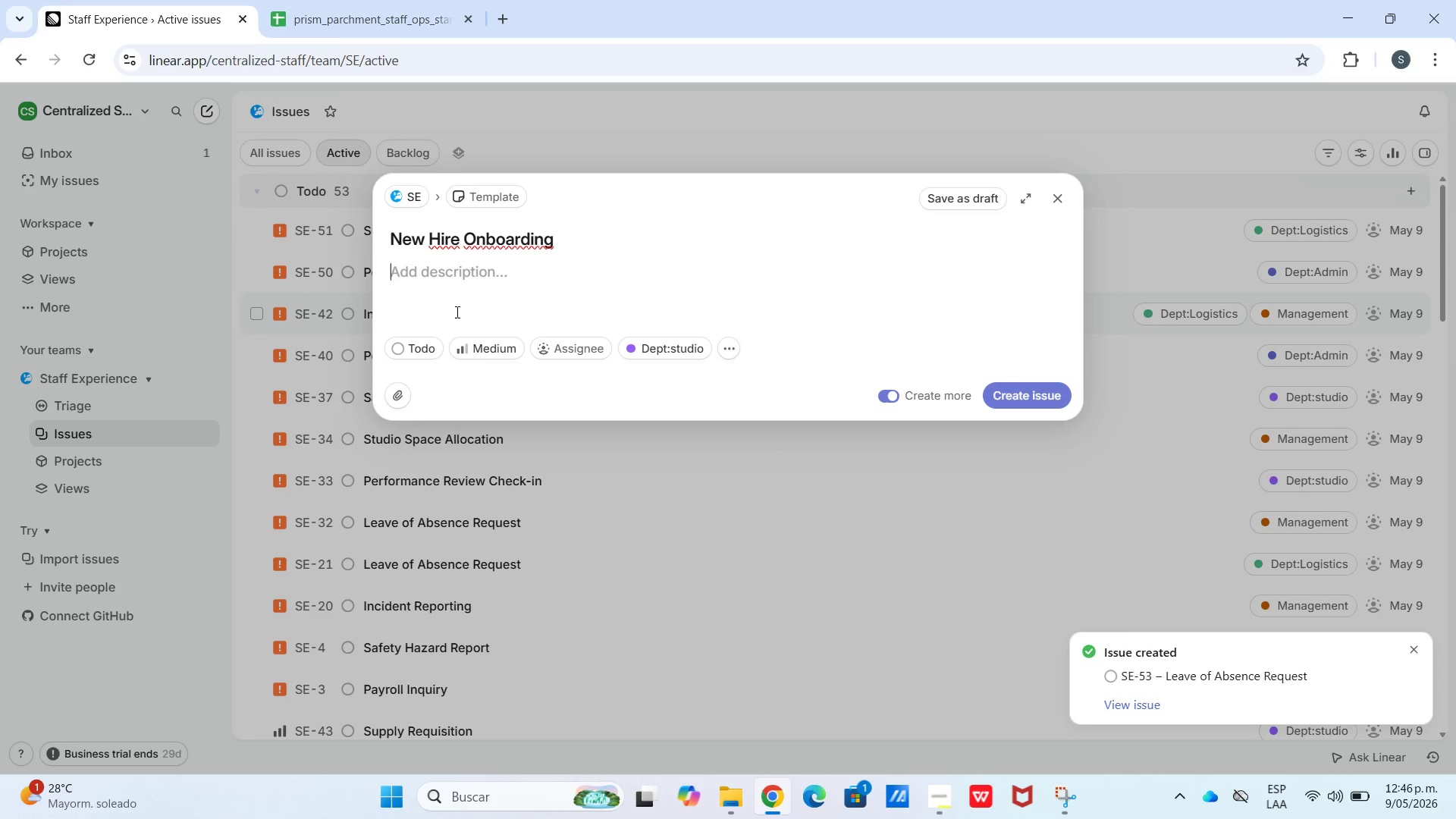 
key(Control+V)
 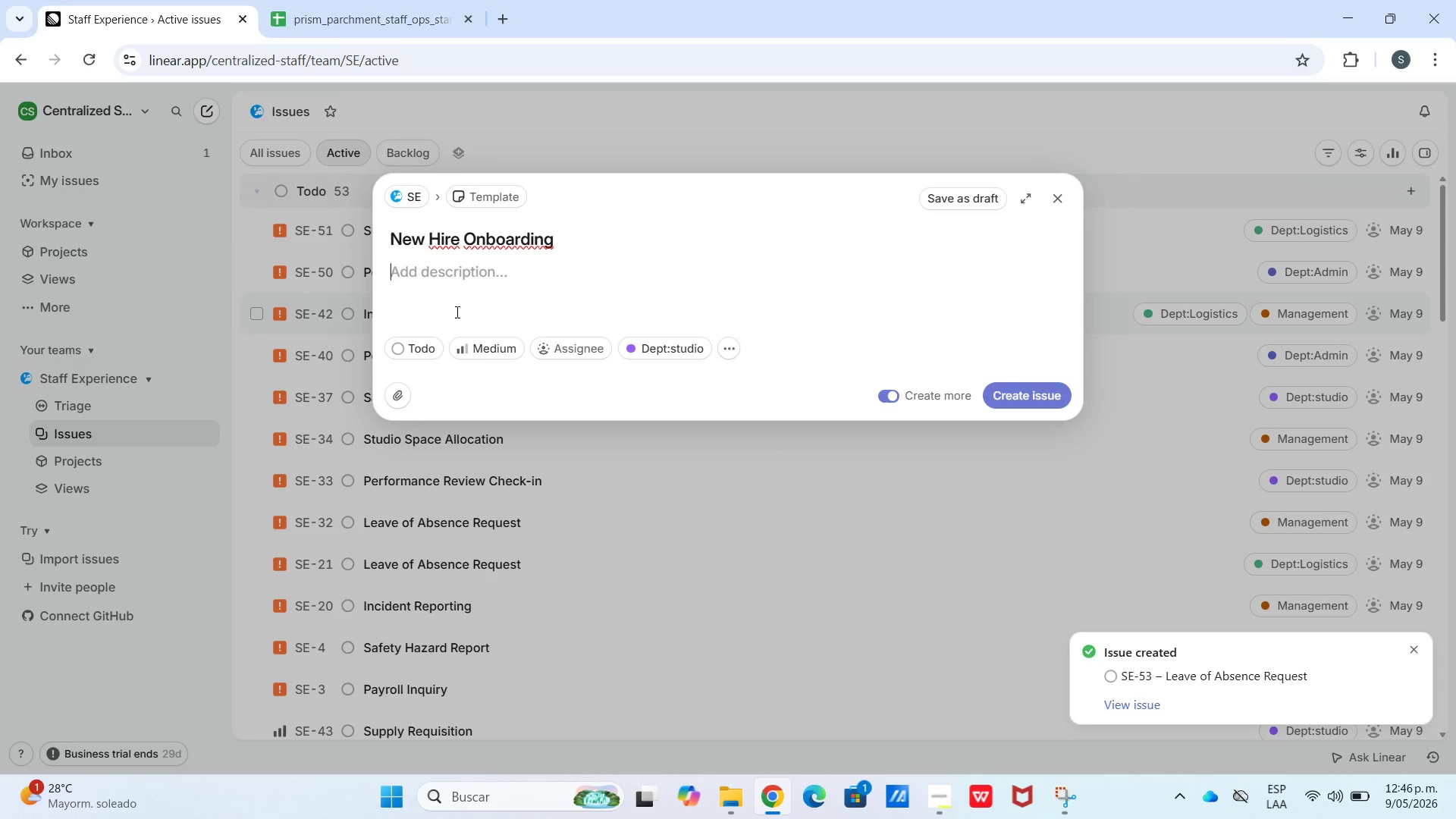 
key(Meta+V)
 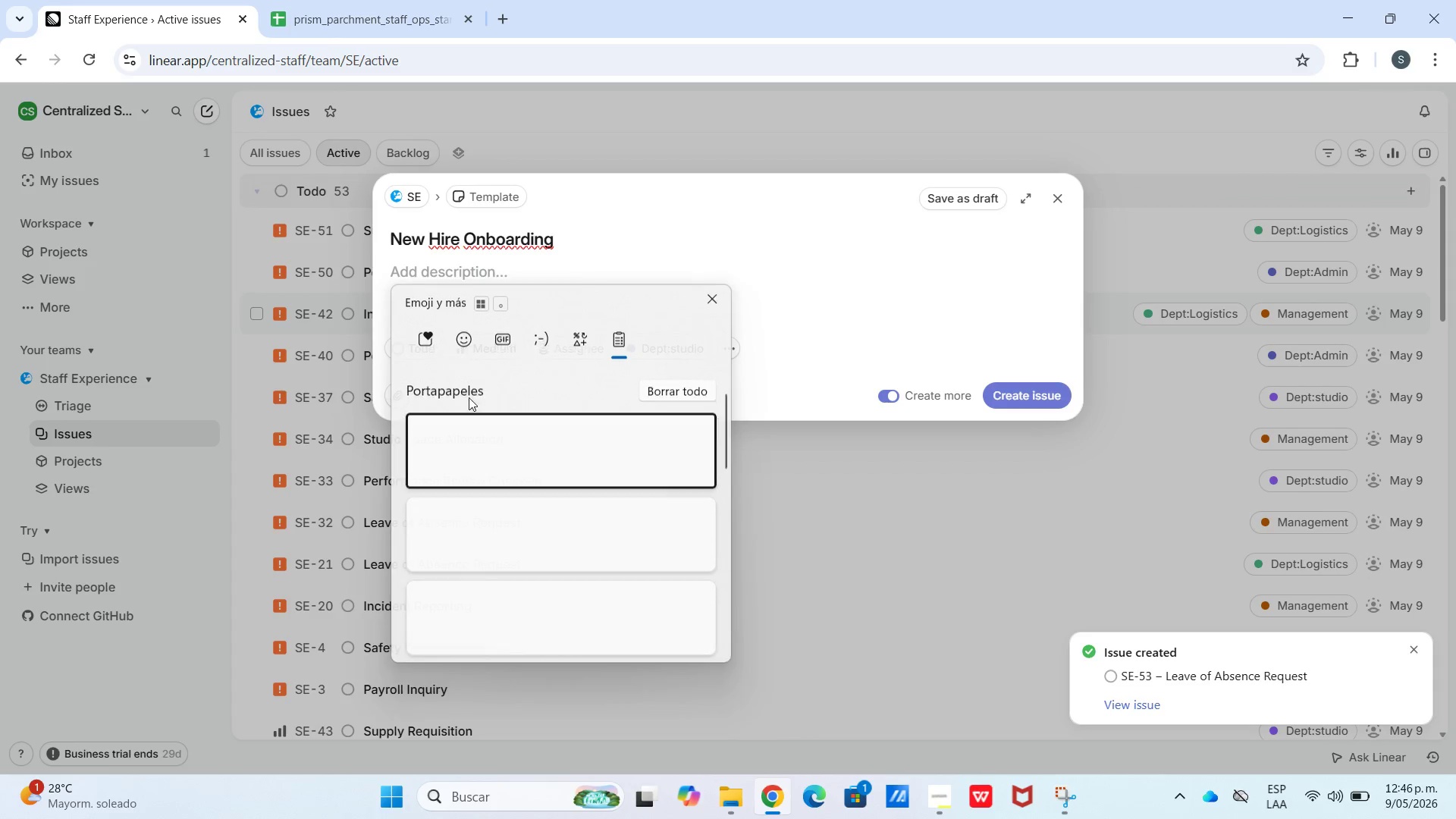 
scroll: coordinate [475, 468], scroll_direction: down, amount: 25.0
 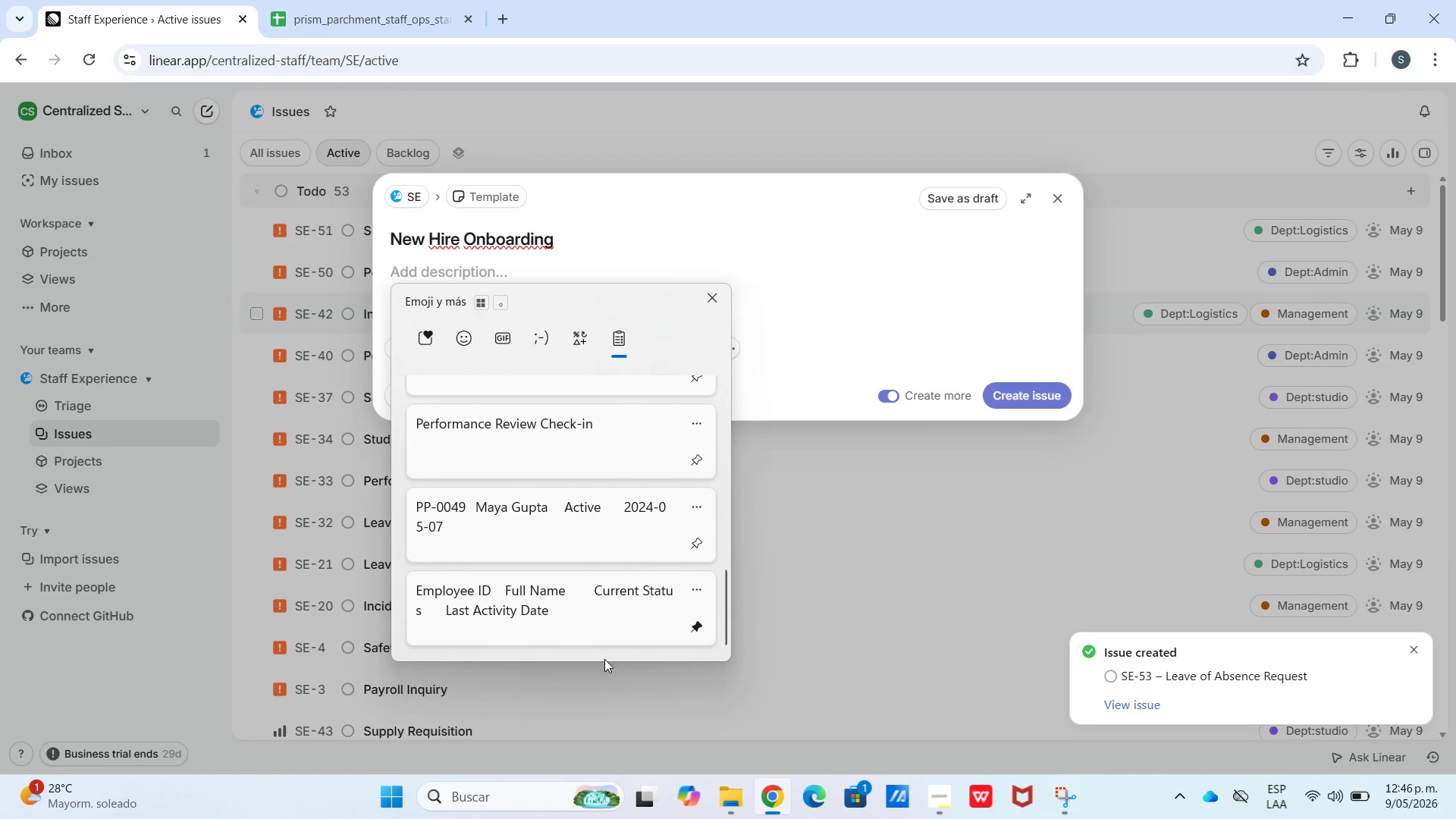 
left_click([595, 630])
 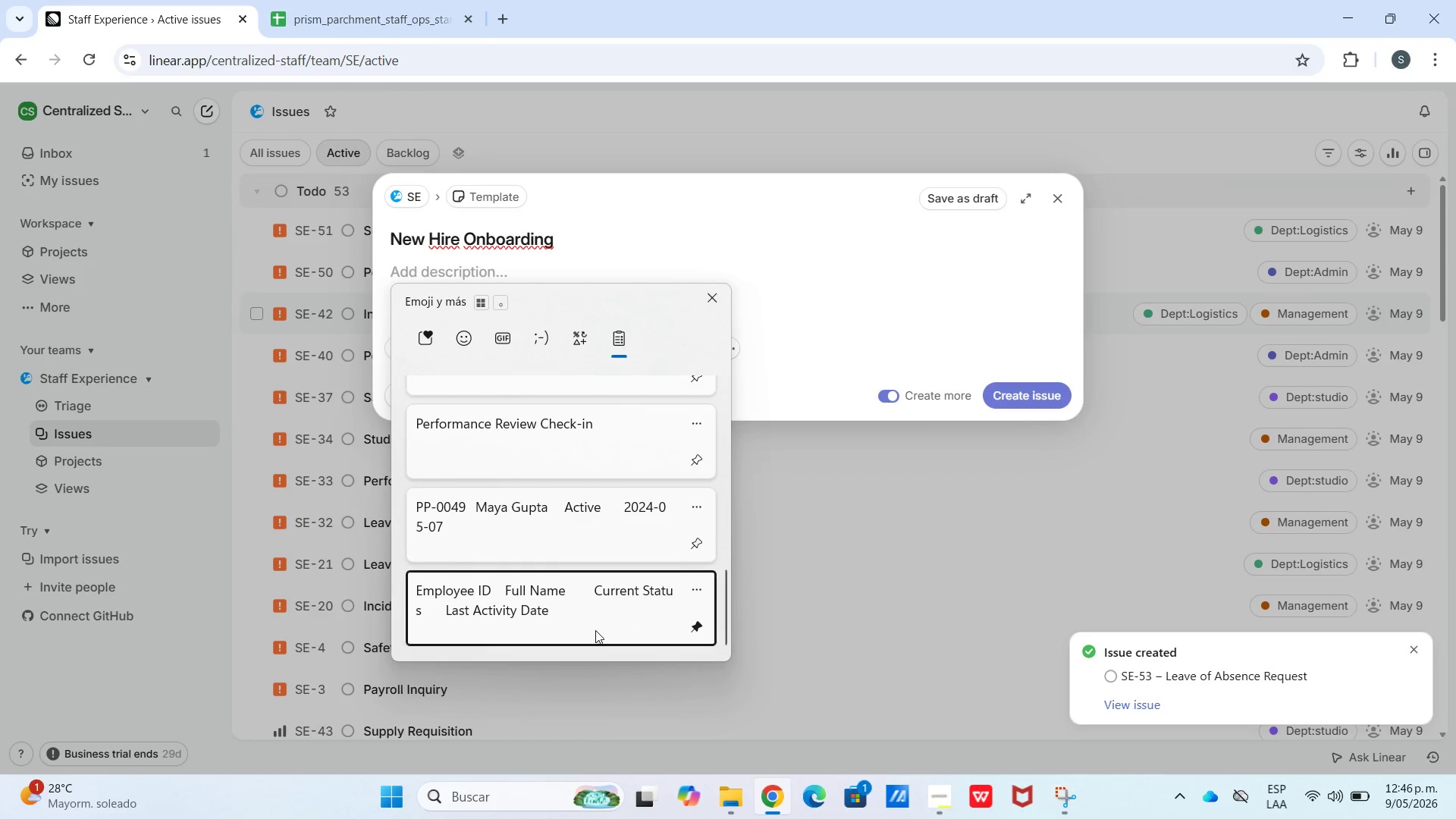 
key(Control+ControlLeft)
 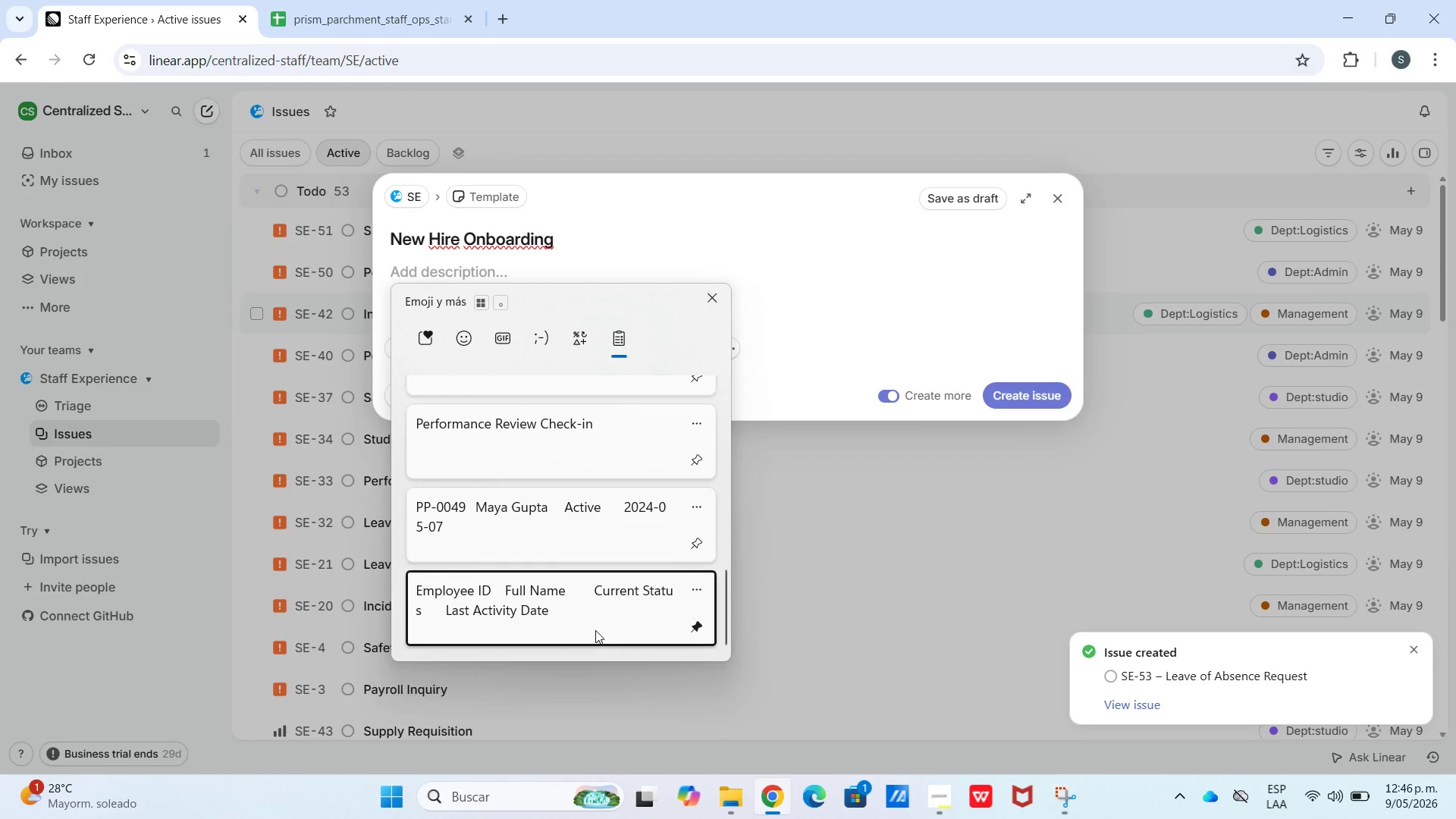 
key(Control+V)
 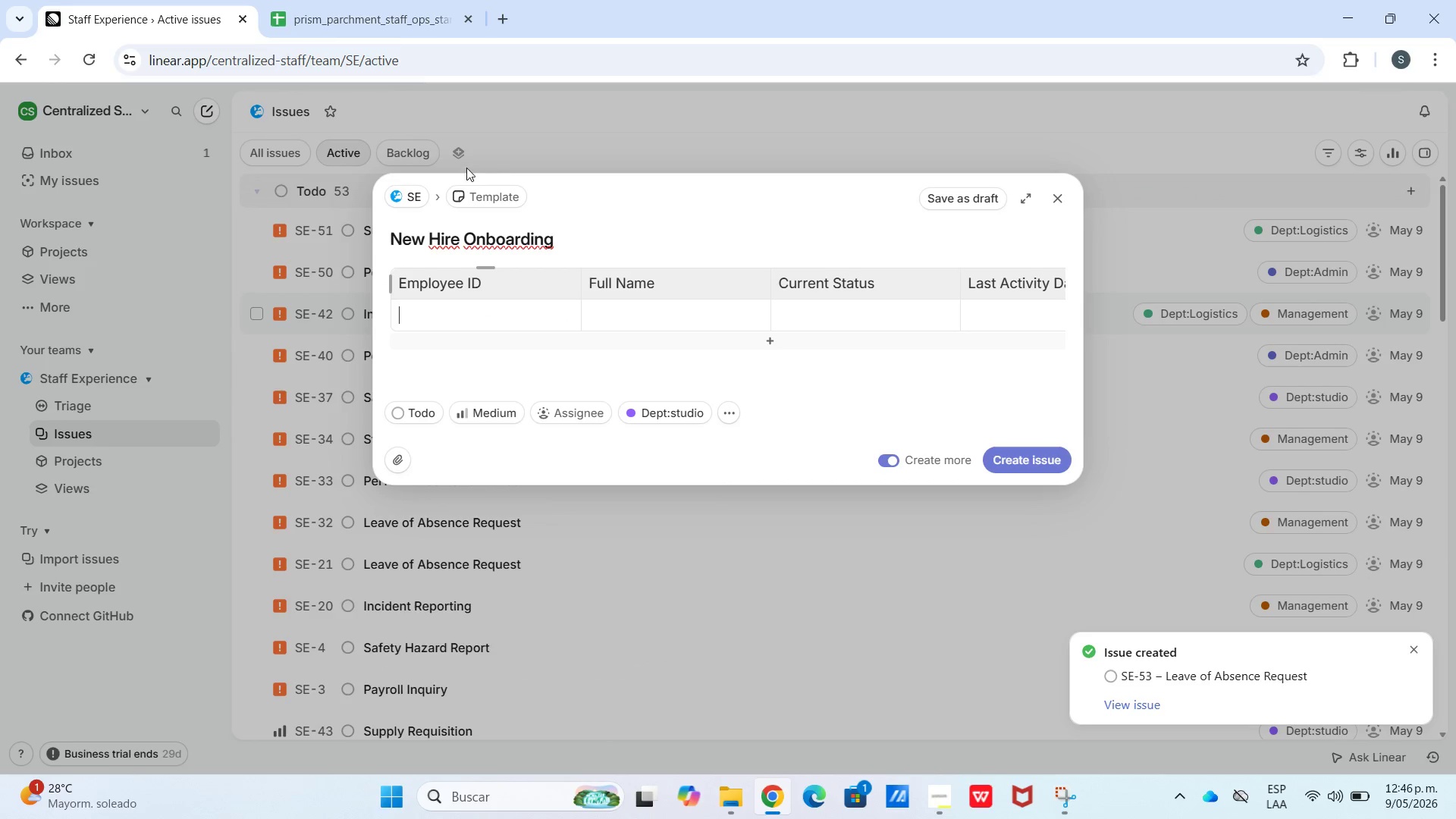 
left_click([393, 15])
 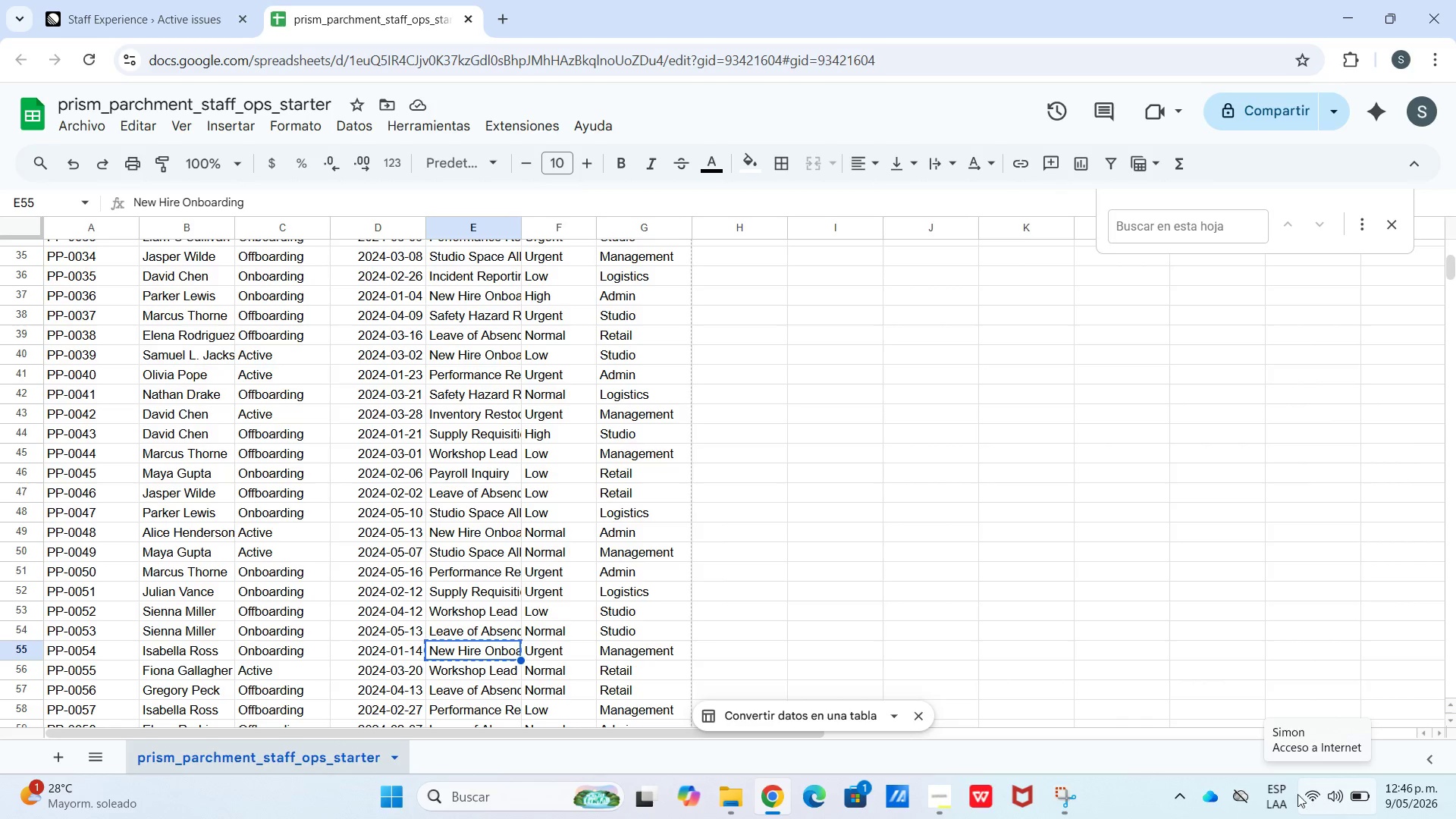 
wait(7.38)
 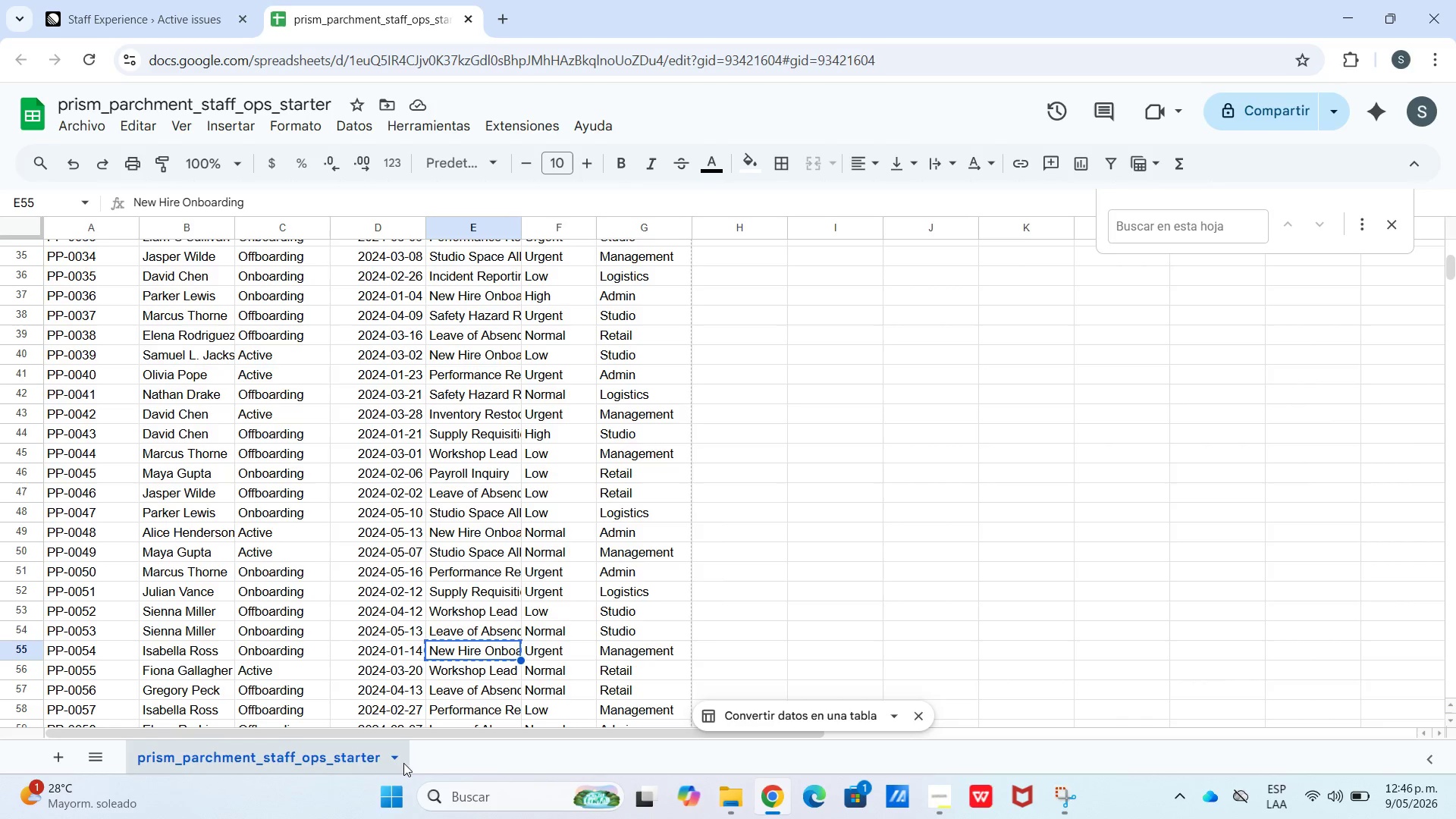 
left_click_drag(start_coordinate=[406, 648], to_coordinate=[96, 646])
 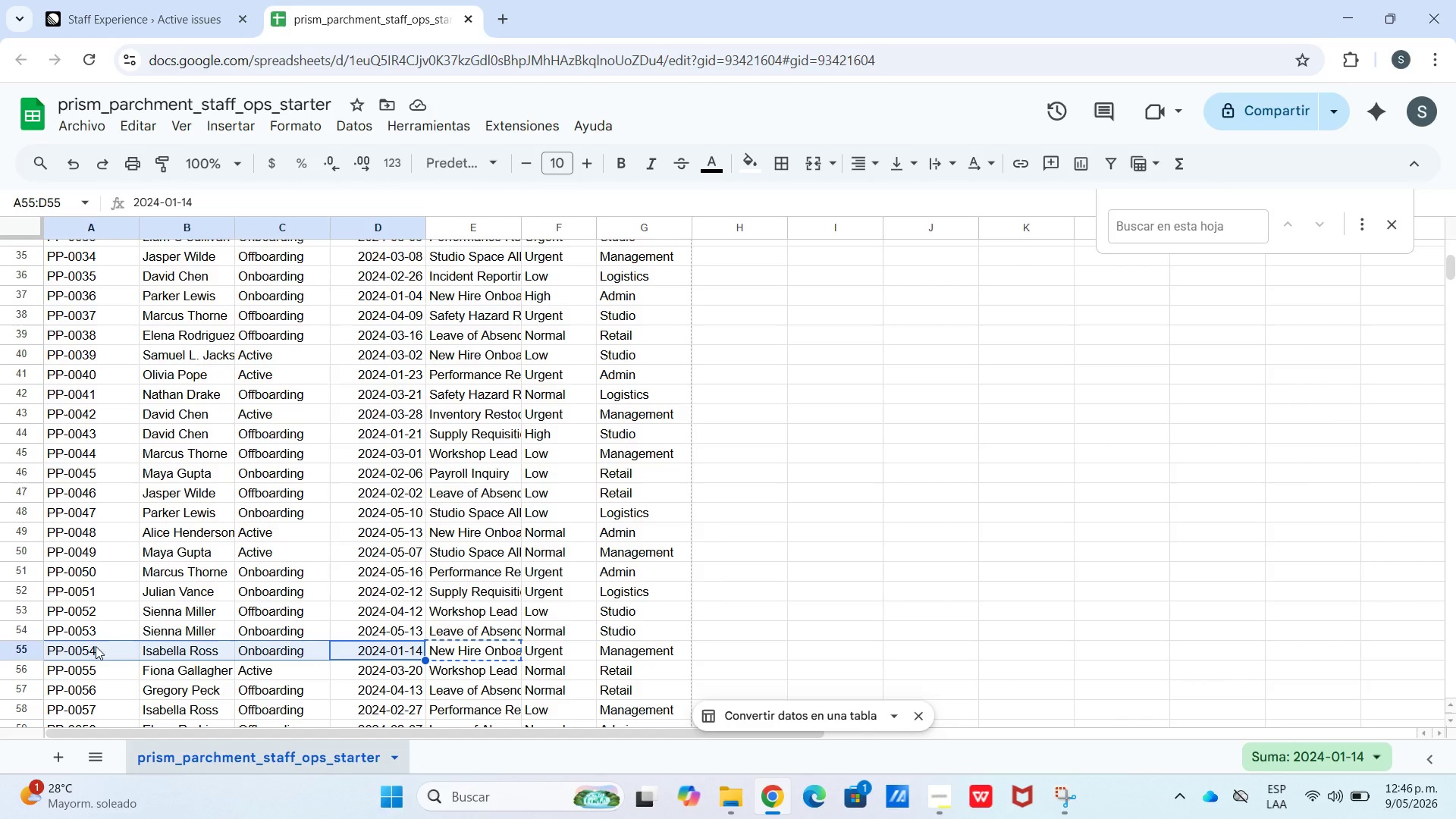 
key(Control+C)
 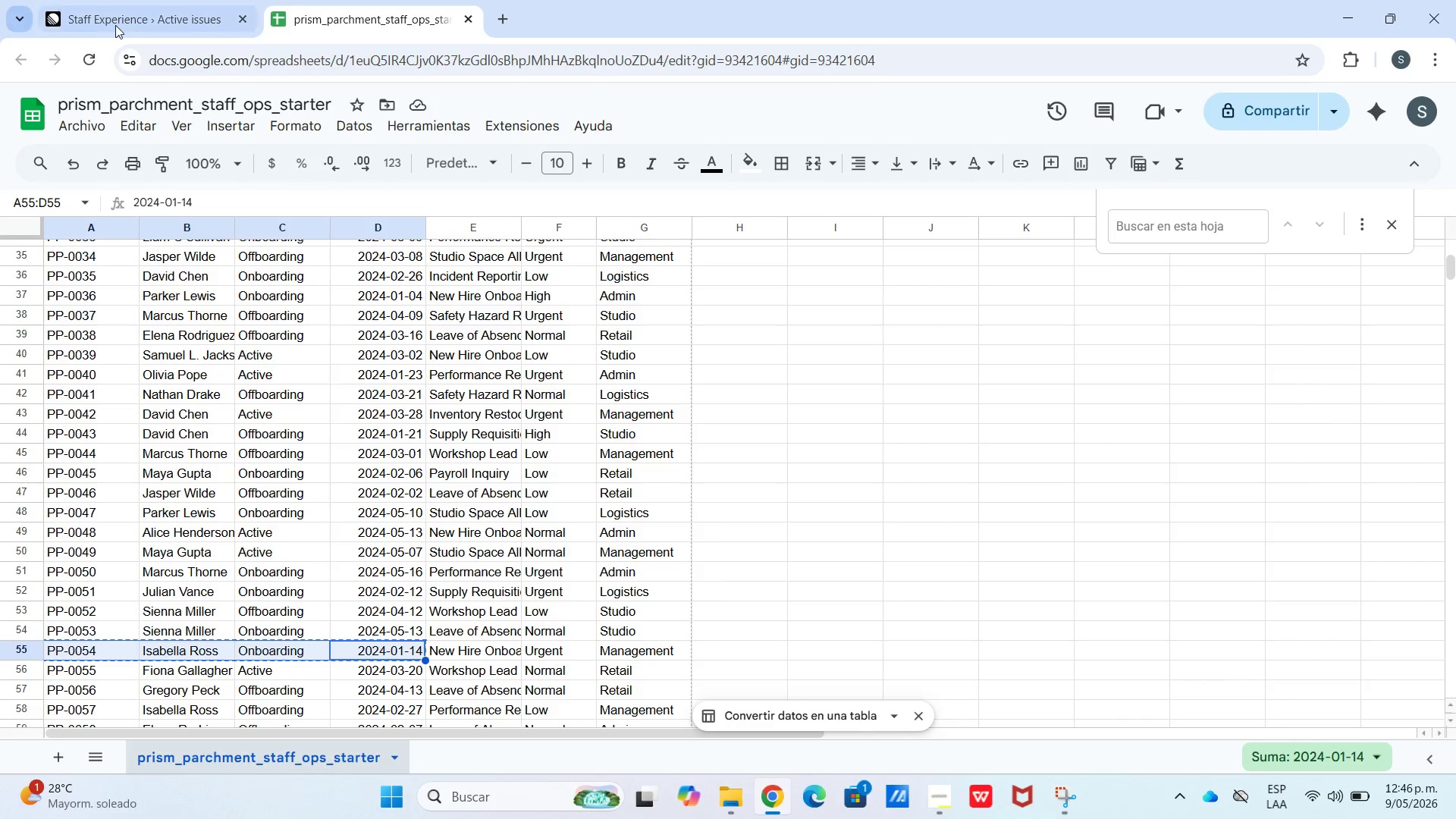 
left_click([131, 15])
 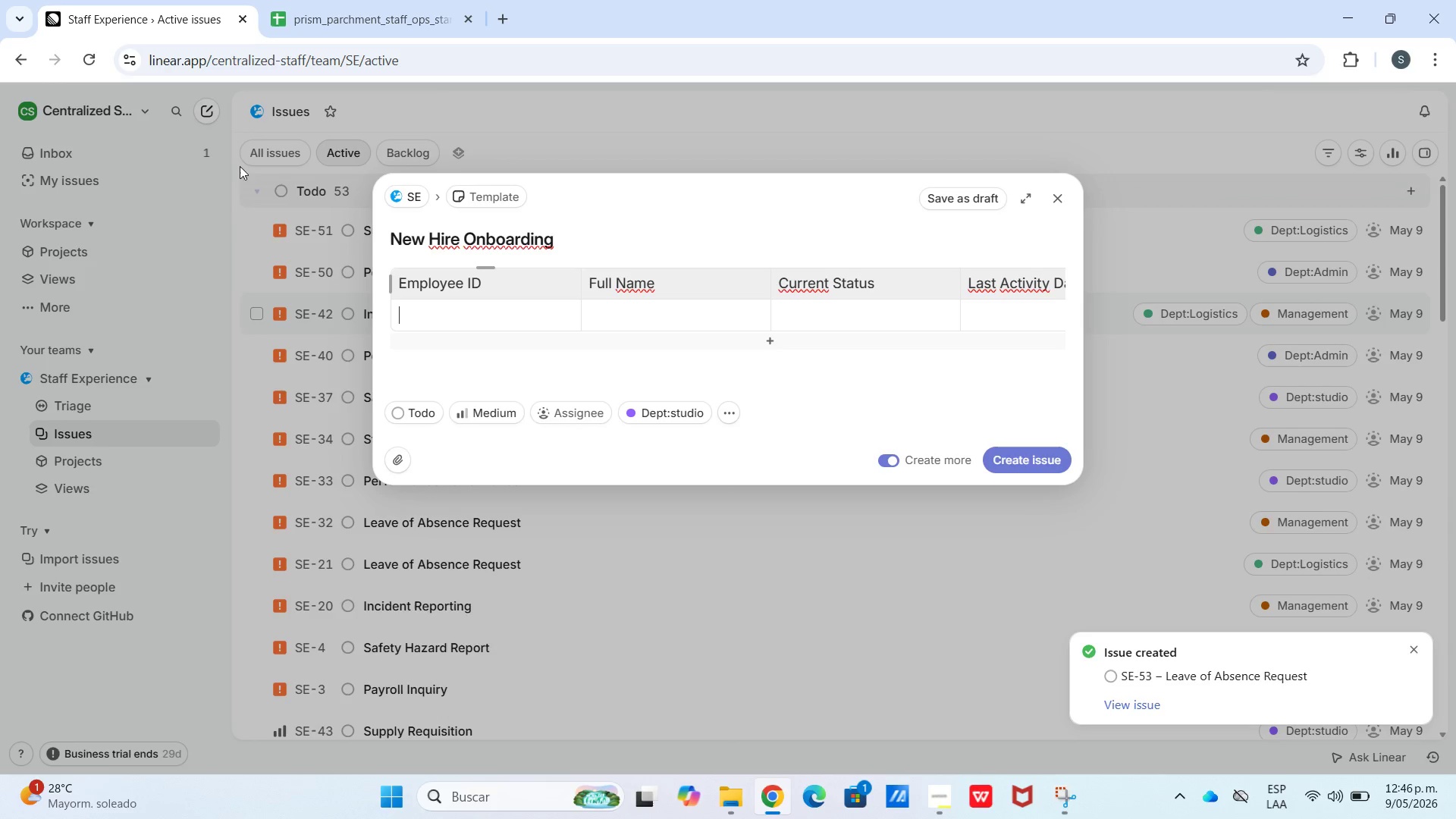 
key(Control+V)
 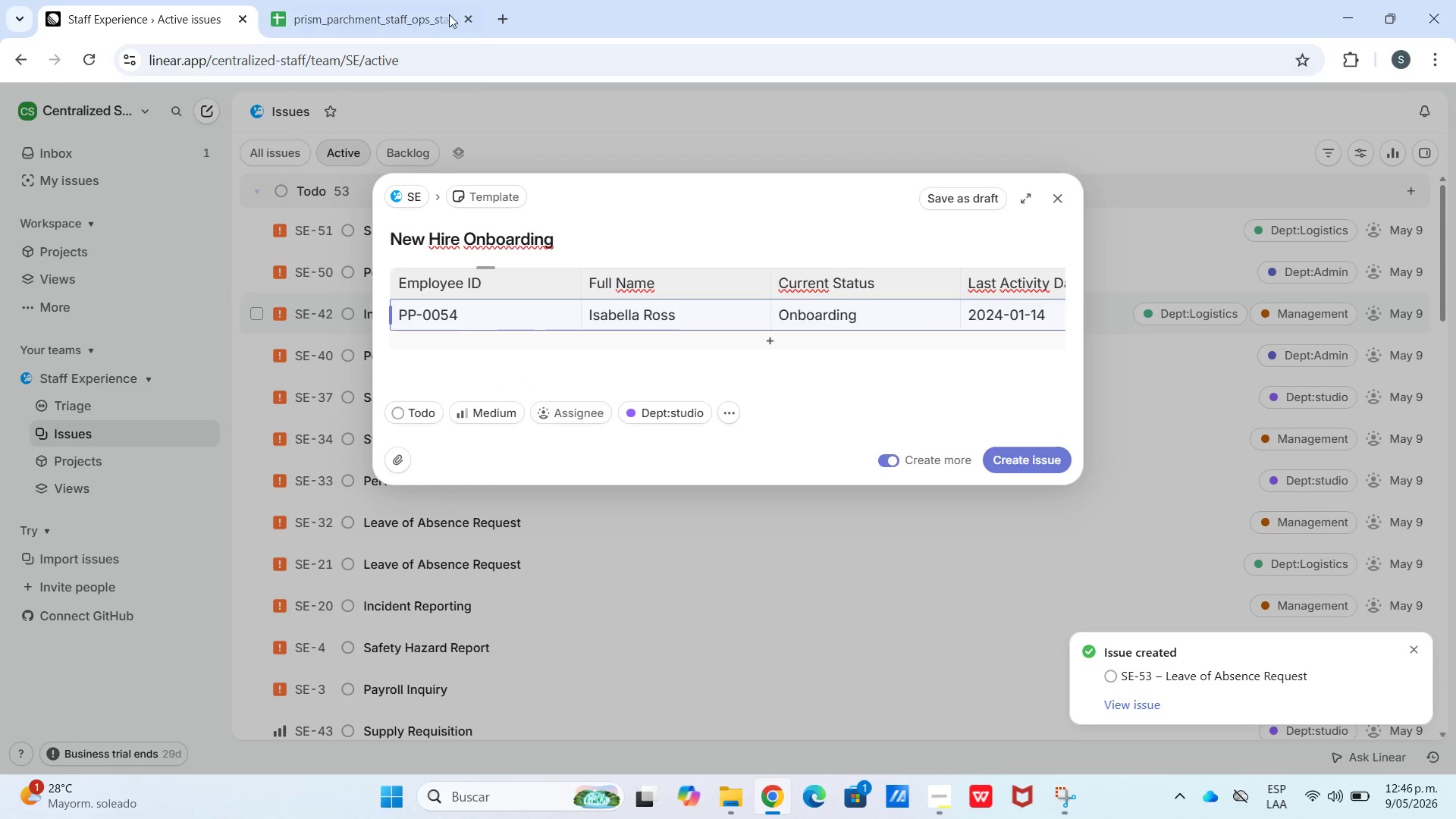 
left_click([442, 14])
 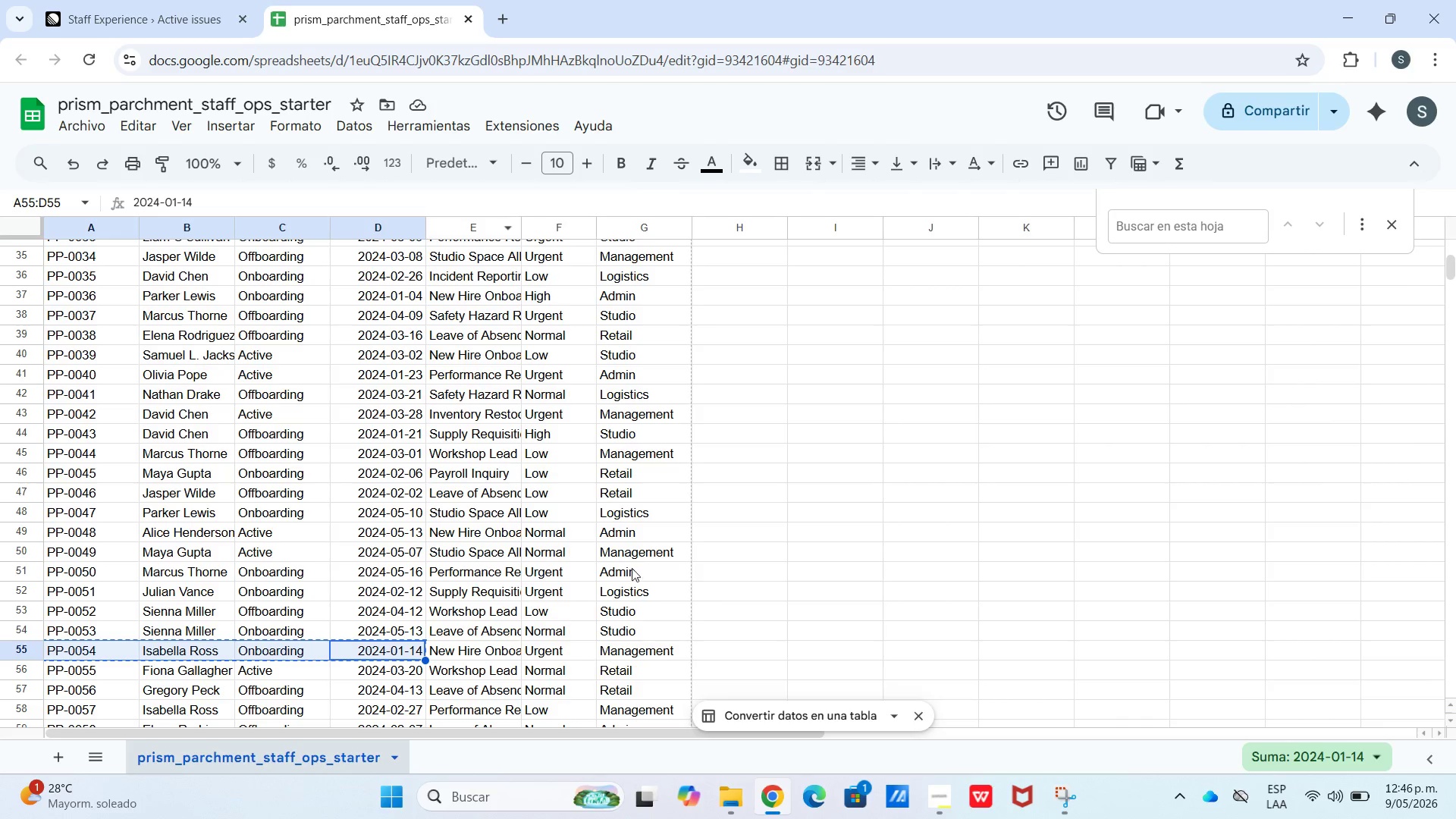 
left_click([196, 0])
 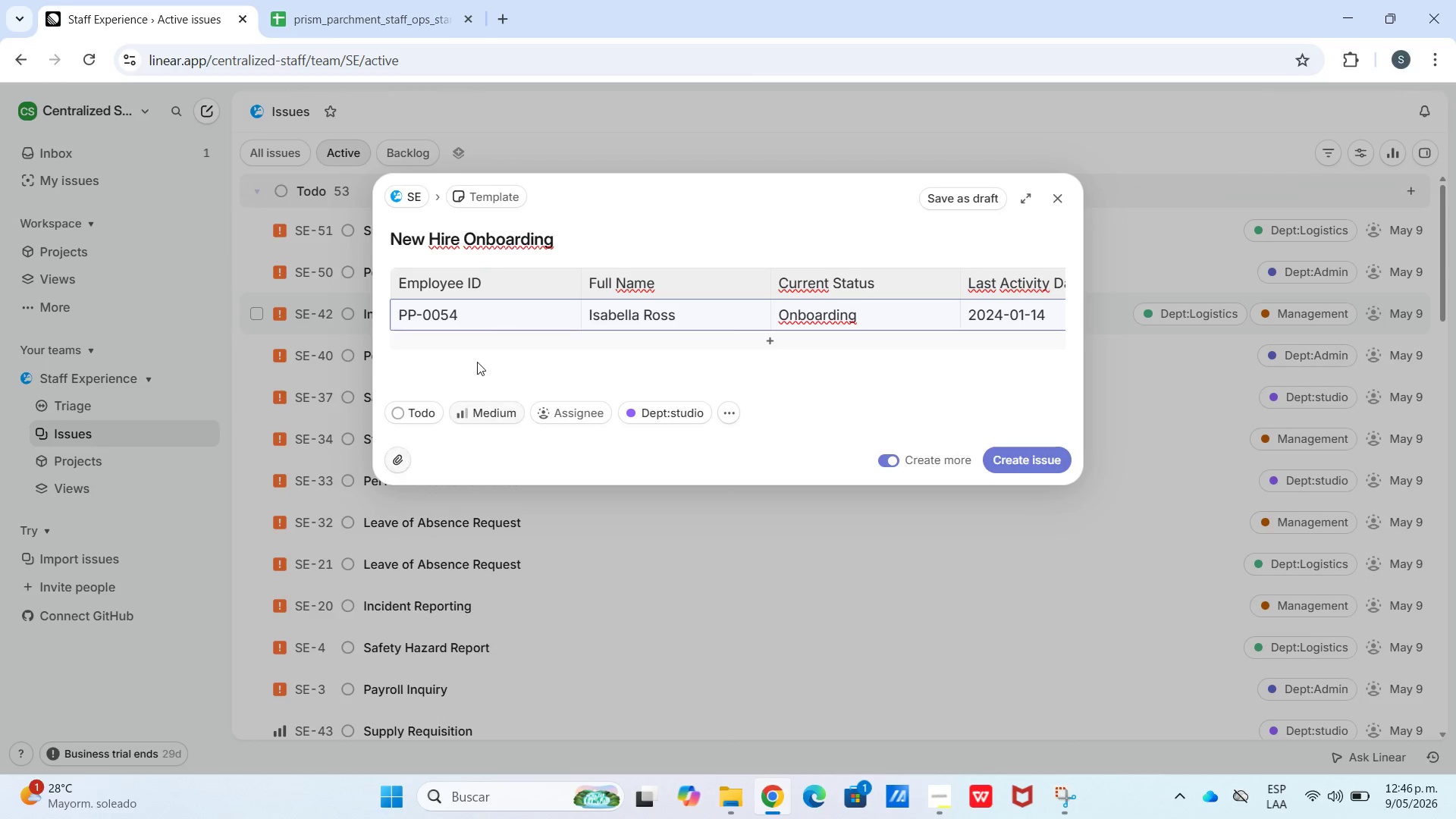 
wait(7.31)
 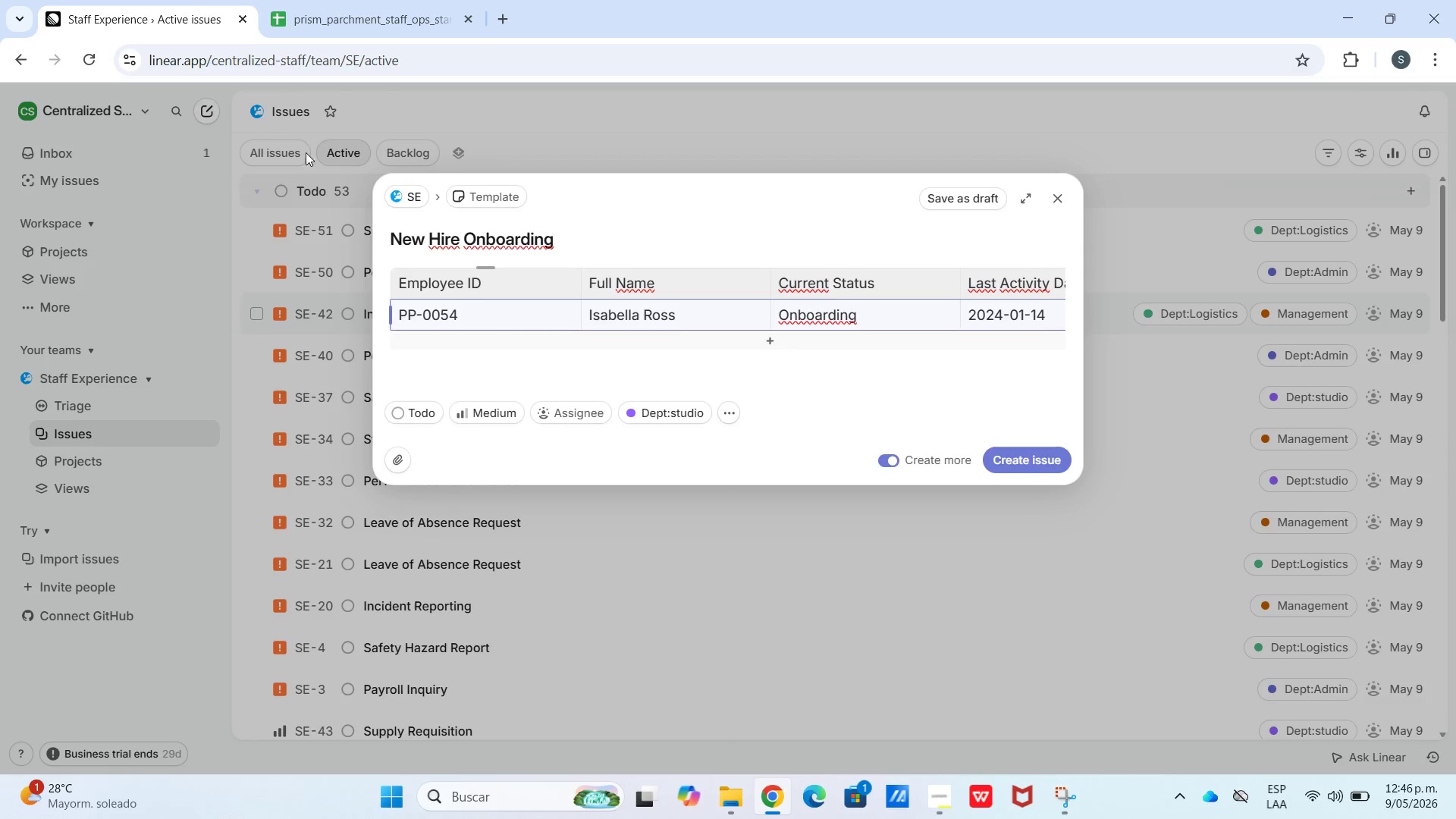 
left_click([296, 0])
 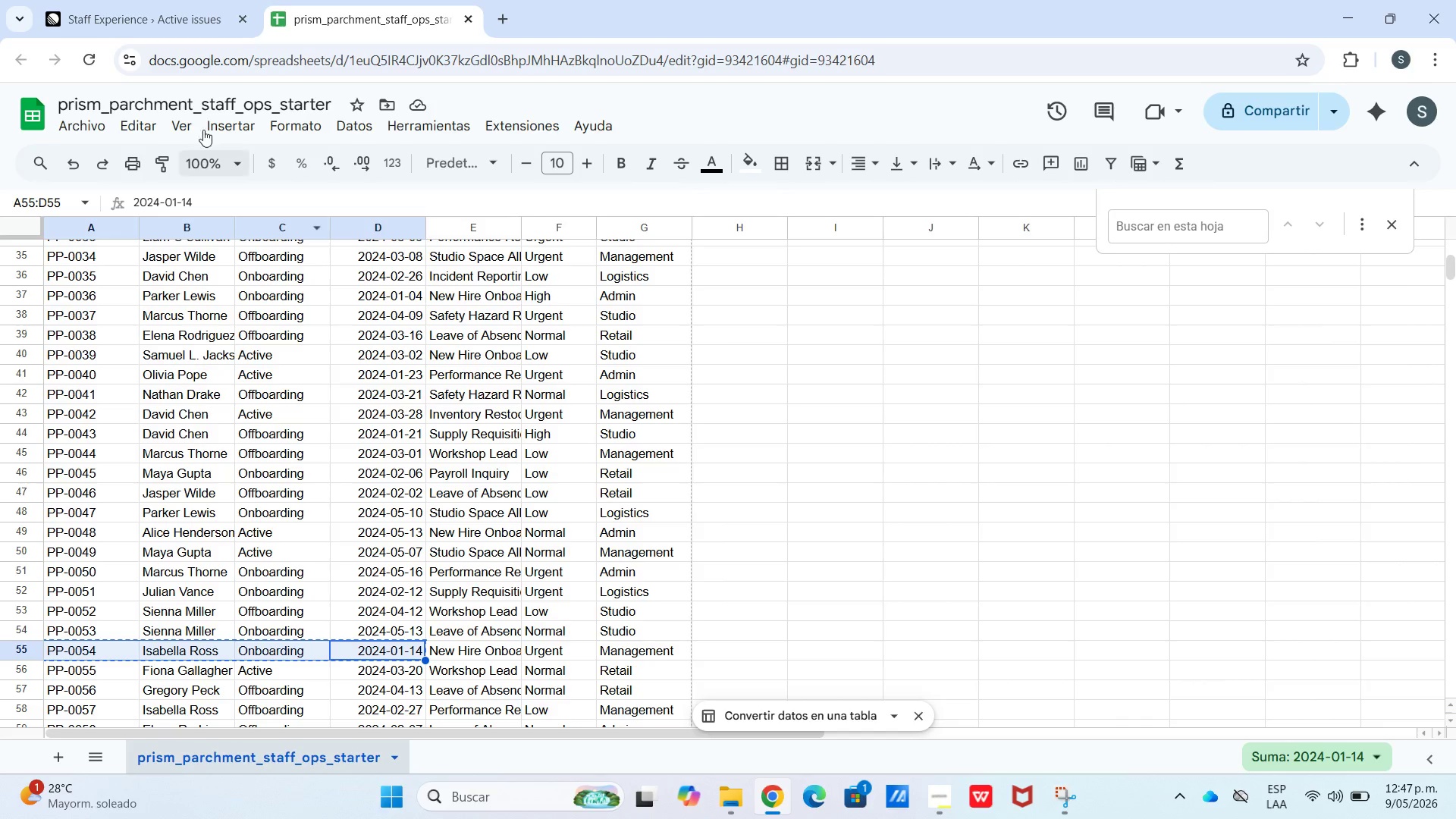 
left_click([158, 32])
 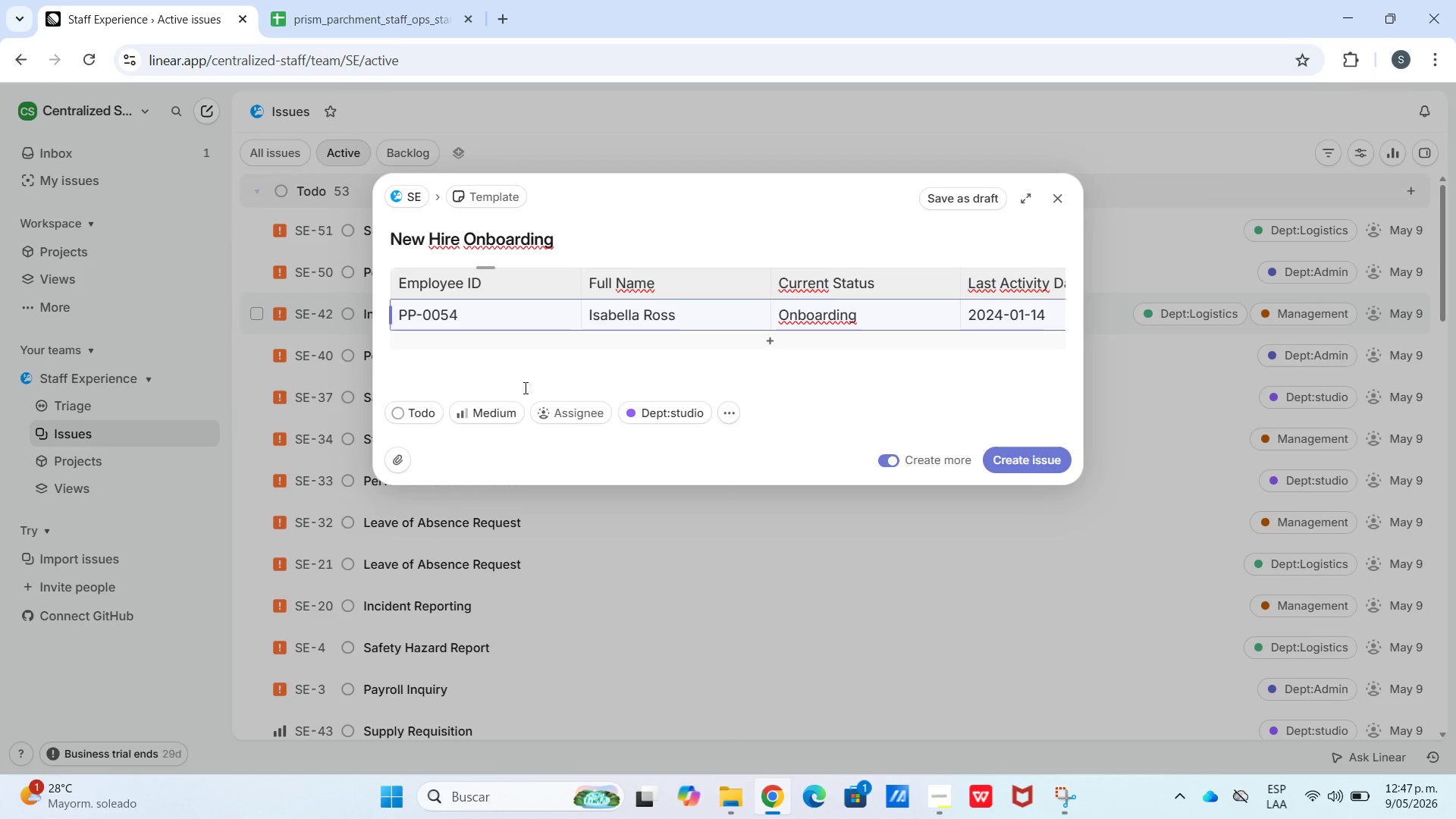 
left_click([500, 419])
 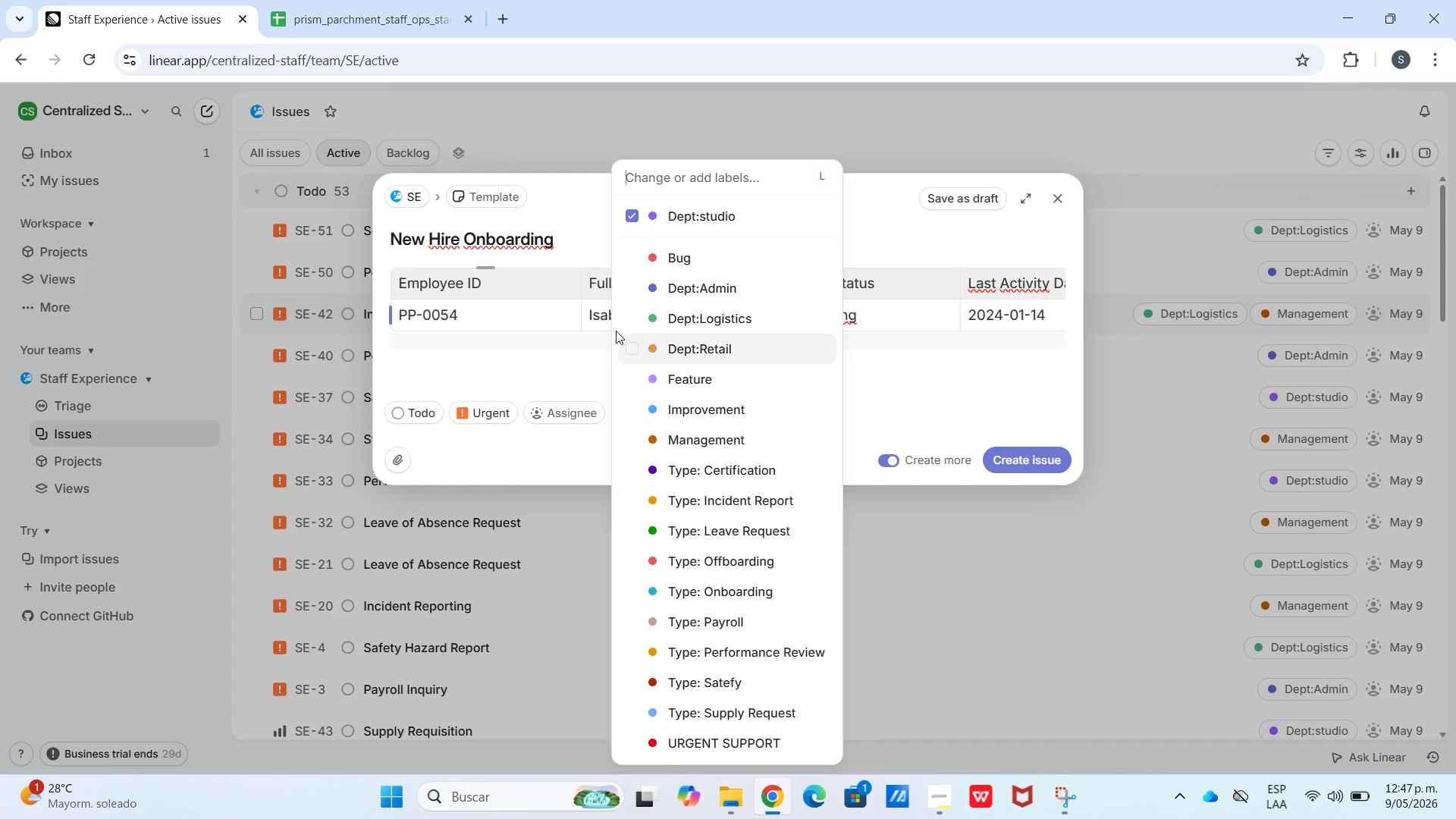 
left_click([625, 215])
 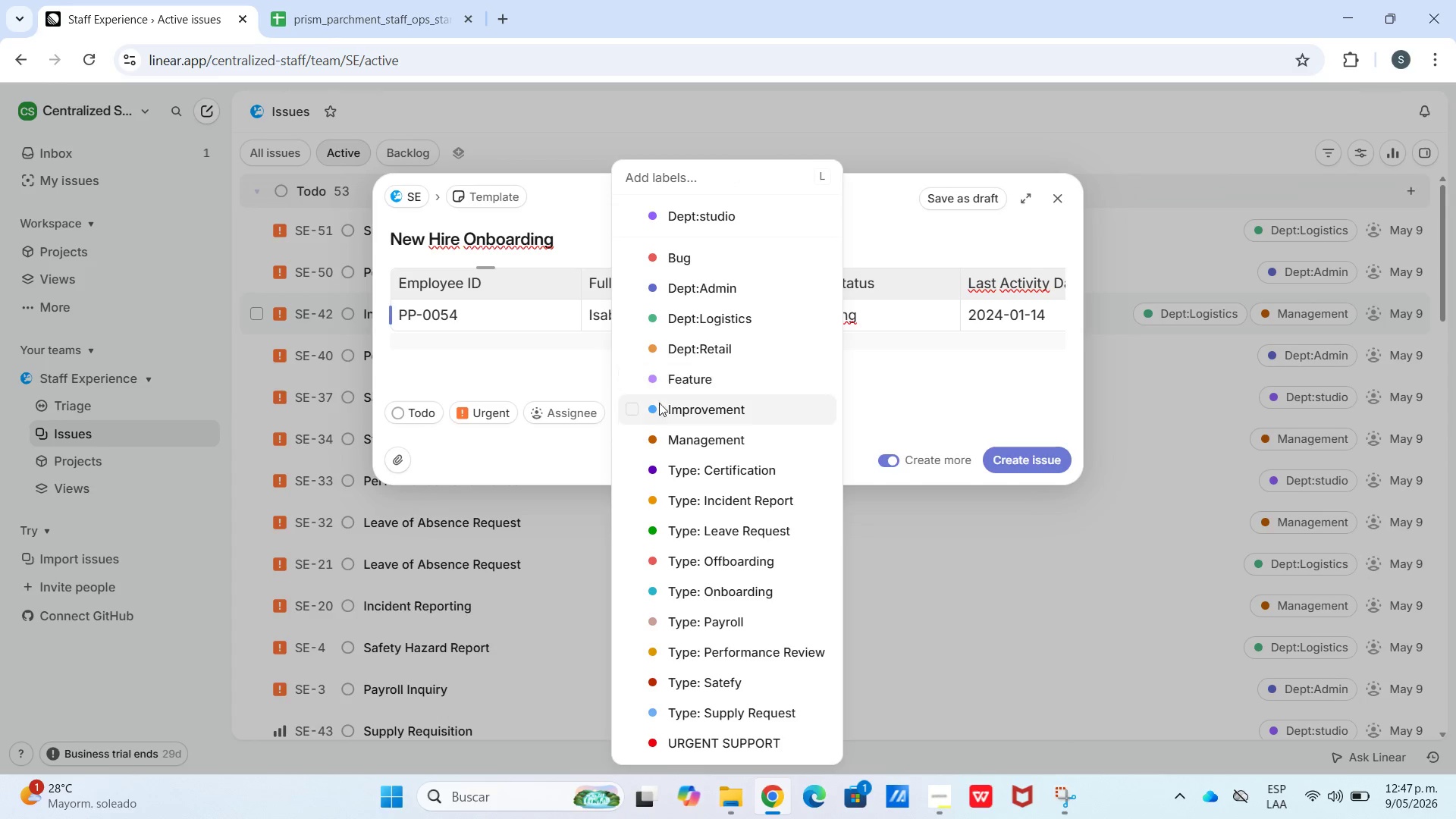 
left_click([659, 434])
 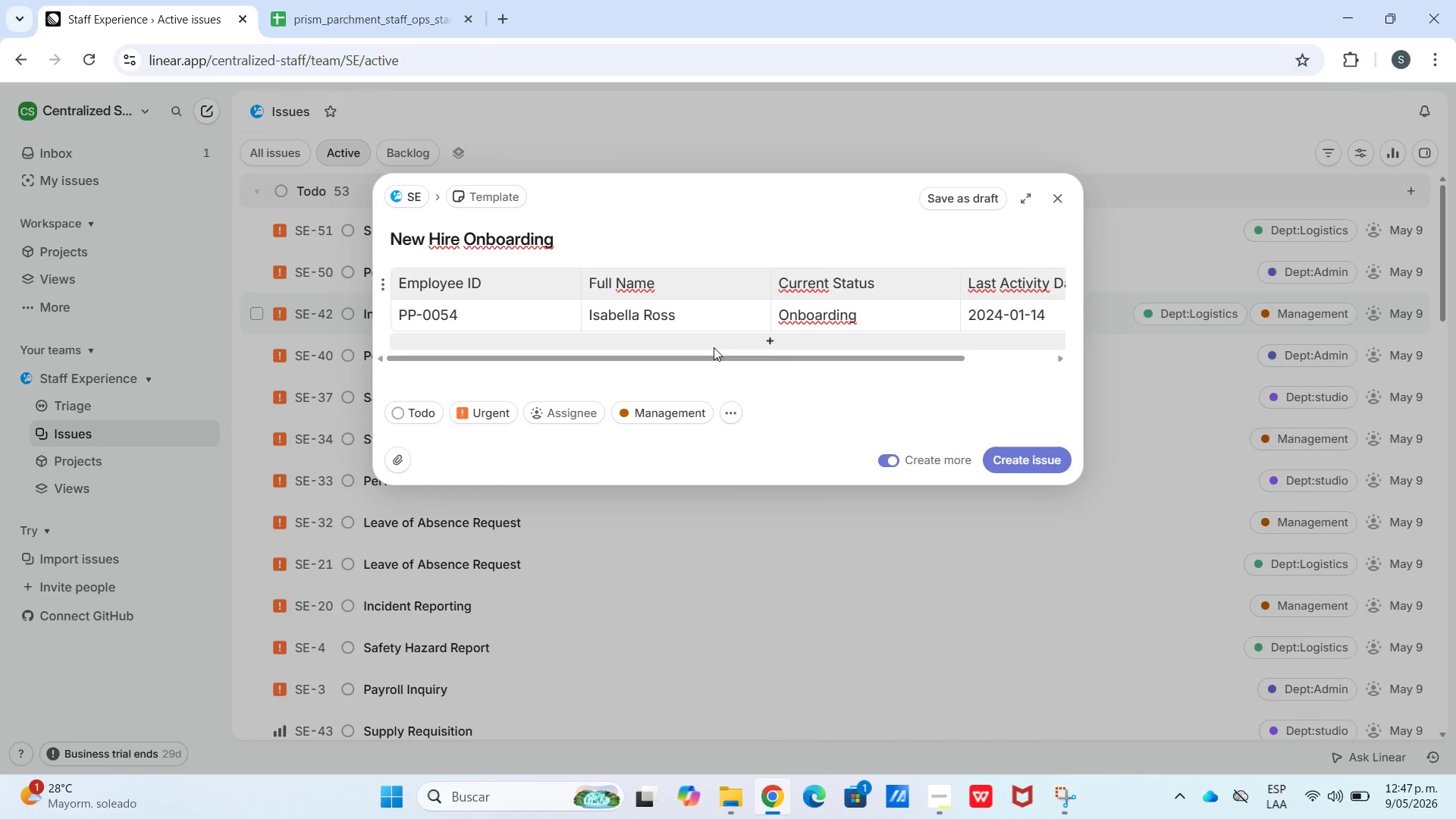 
mouse_move([997, 443])
 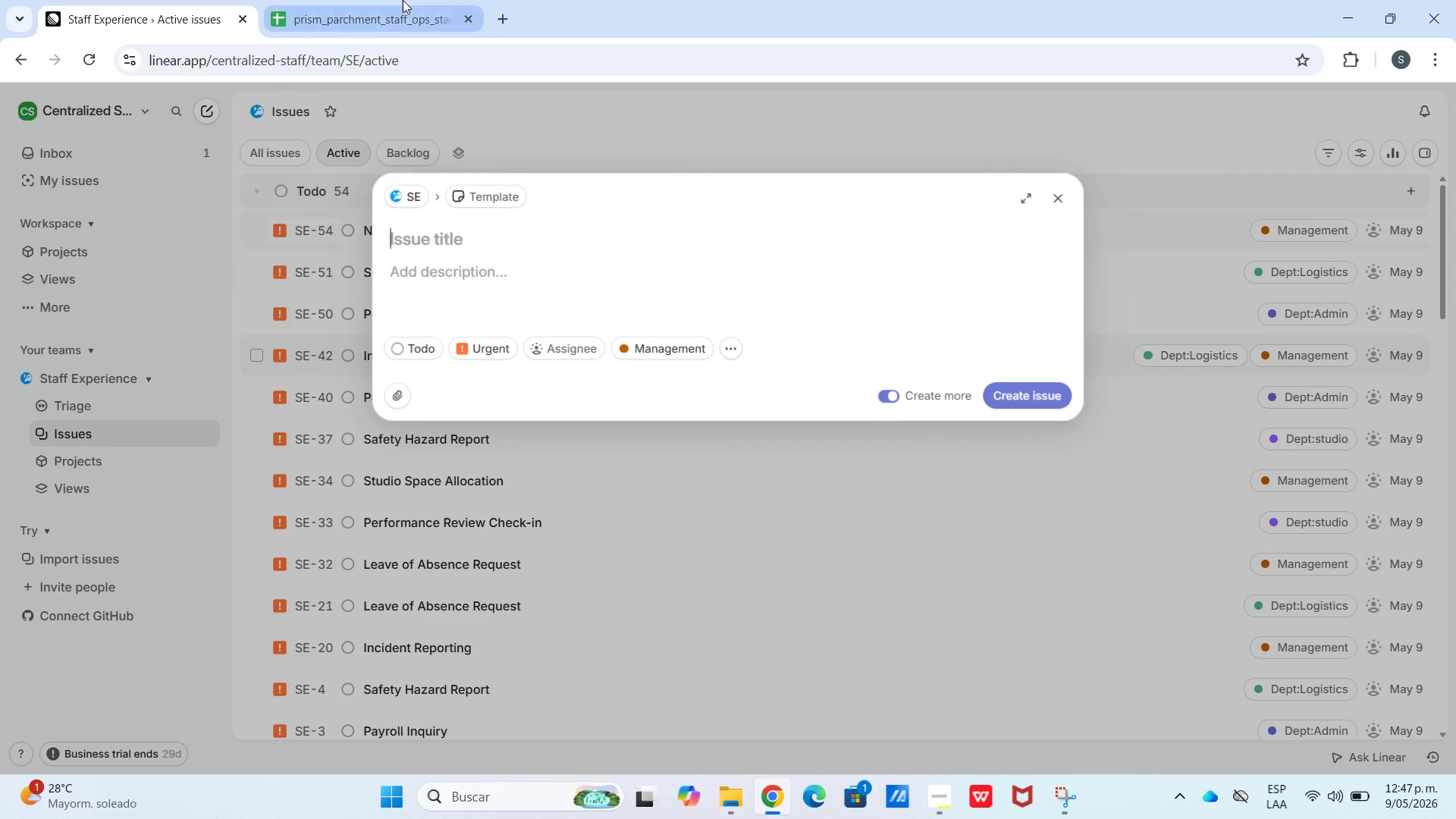 
left_click([399, 0])
 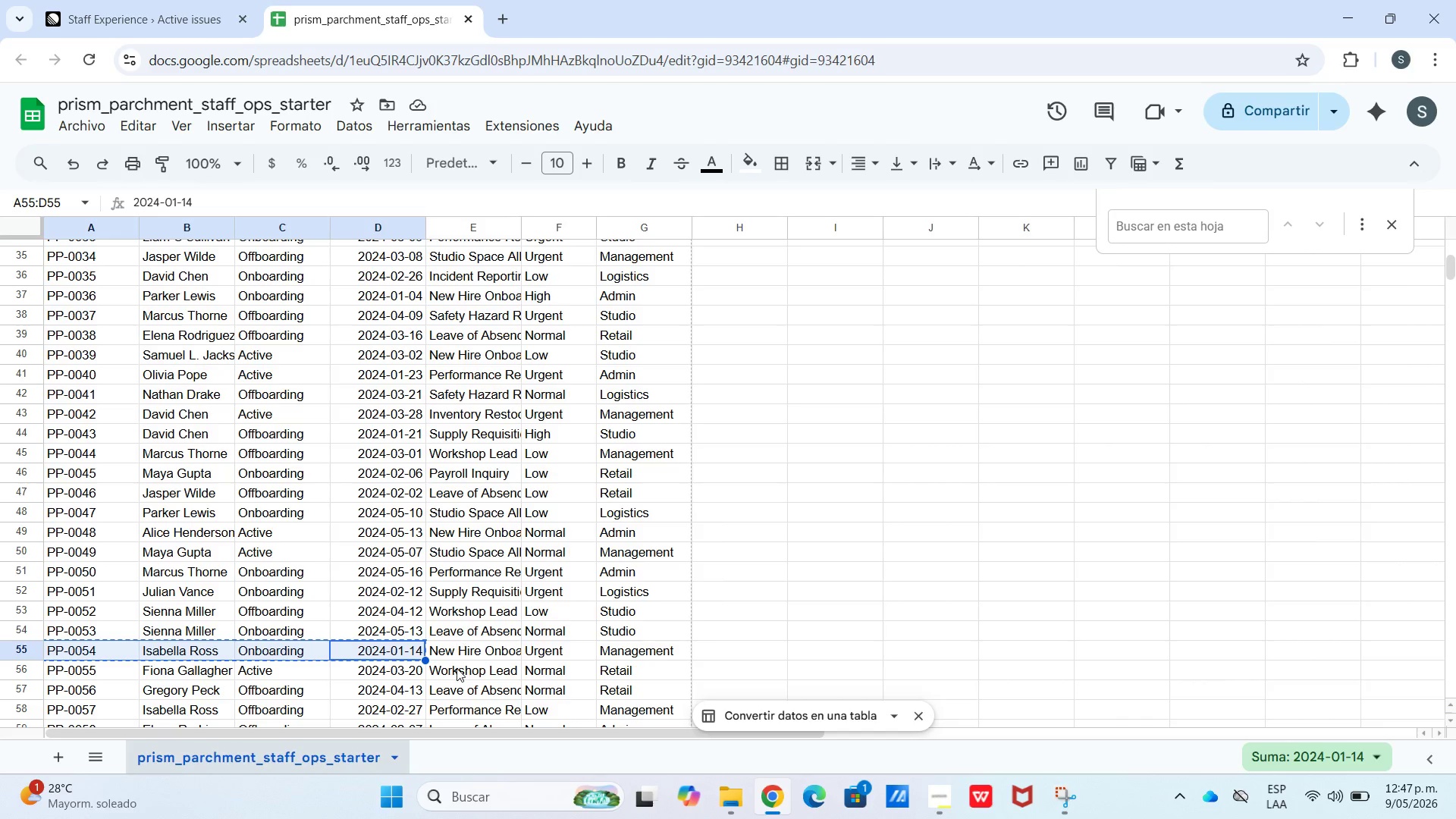 
left_click([457, 668])
 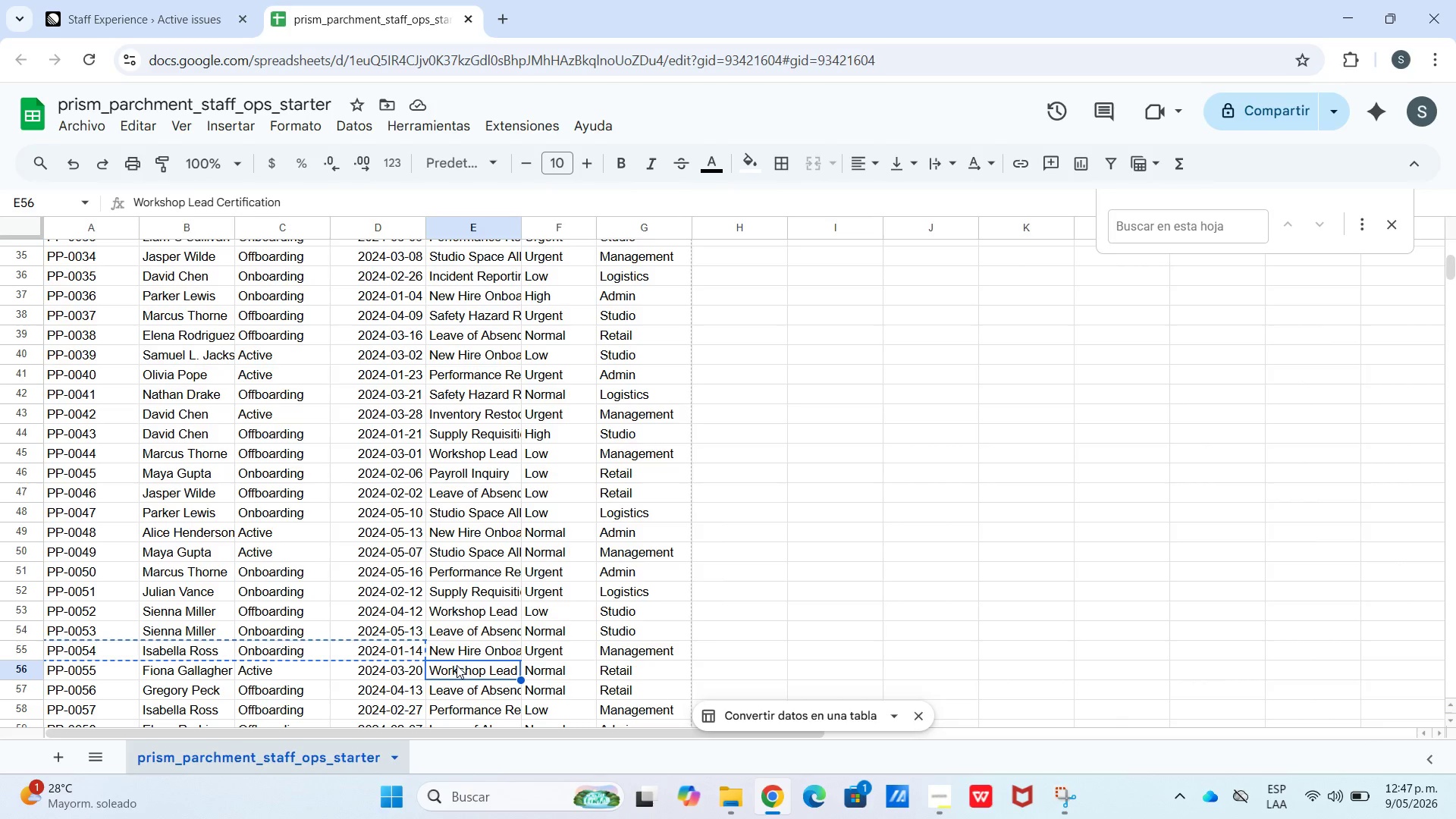 
key(Control+C)
 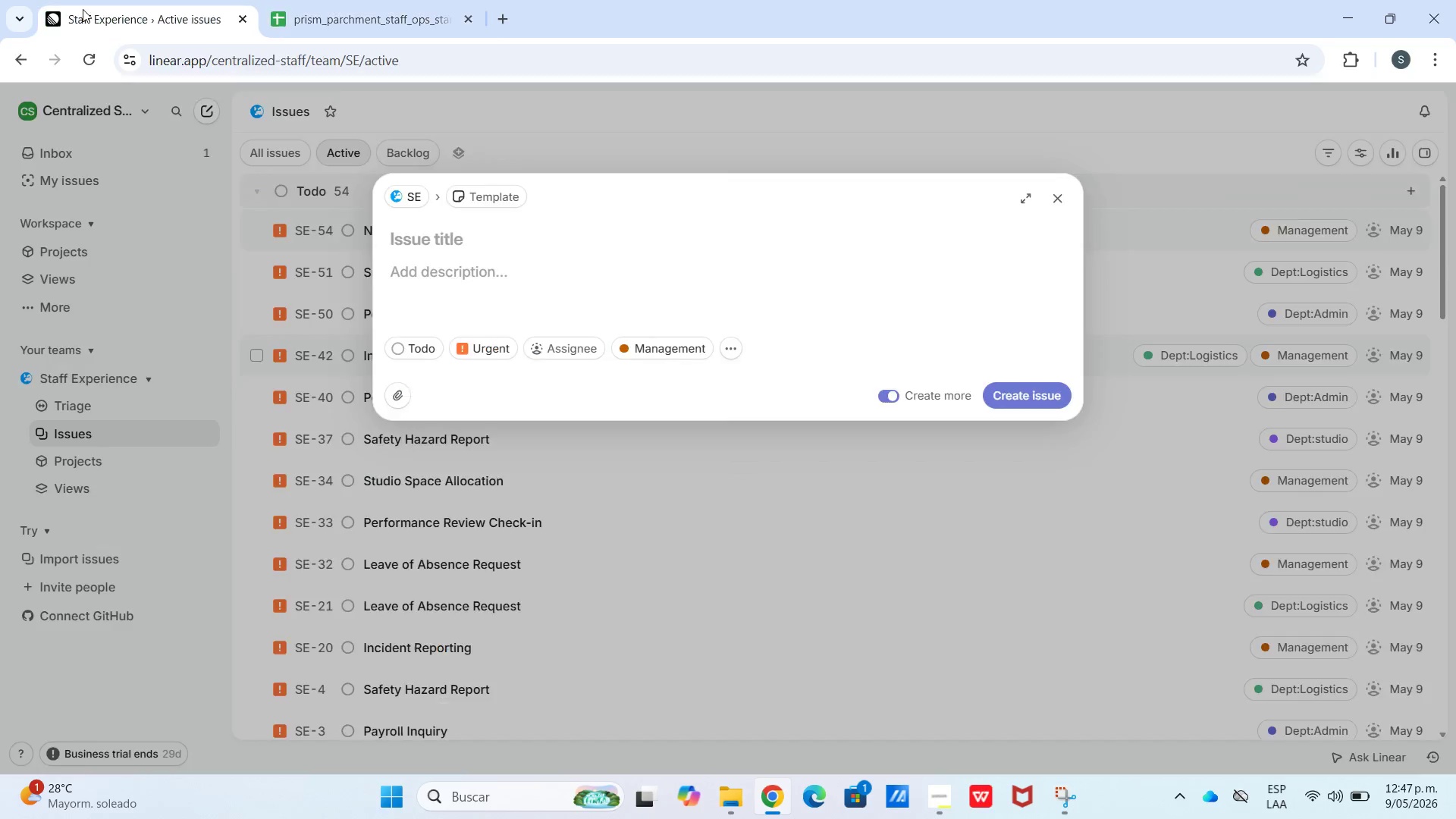 
key(Control+V)
 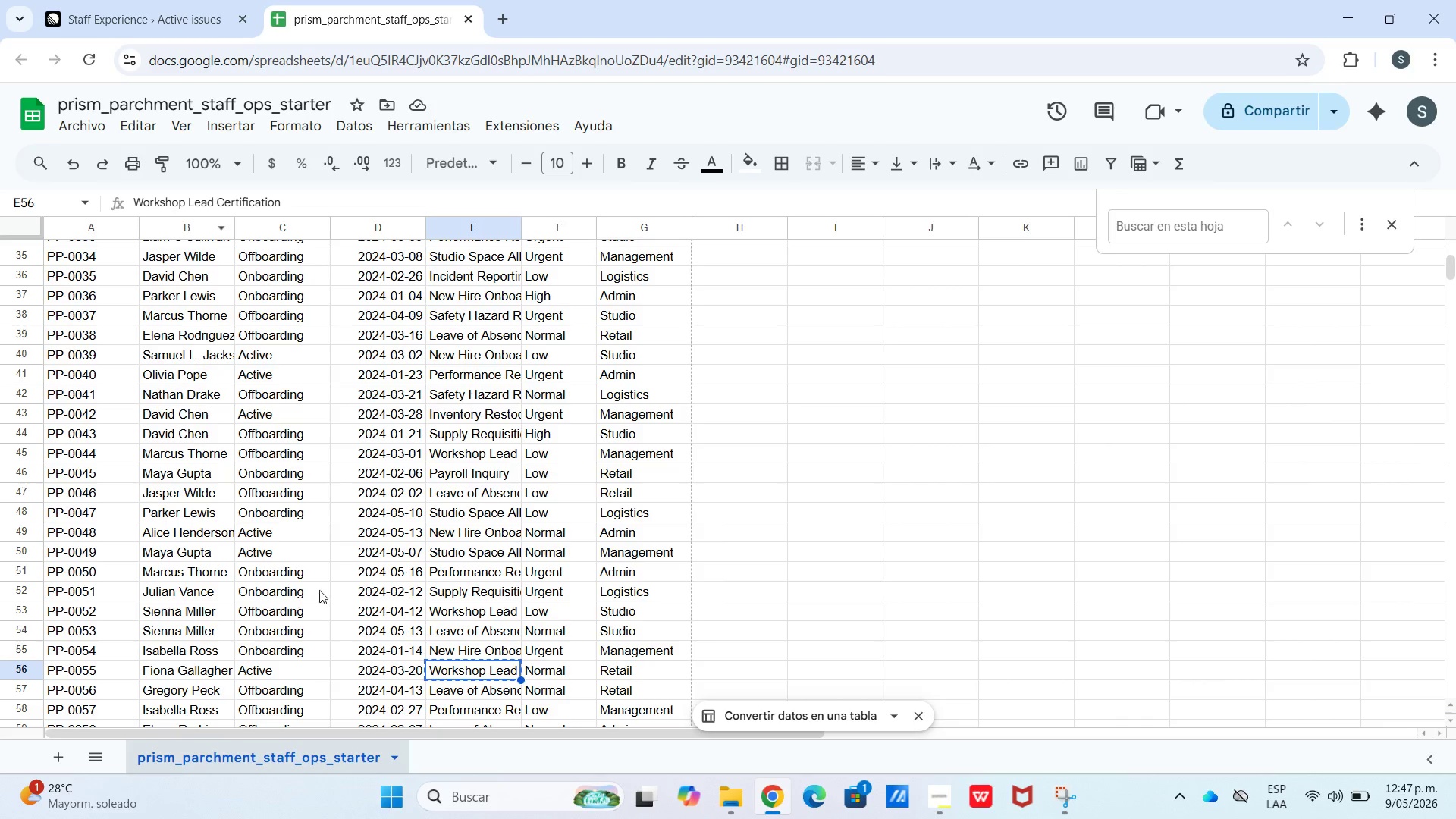 
left_click_drag(start_coordinate=[381, 668], to_coordinate=[80, 678])
 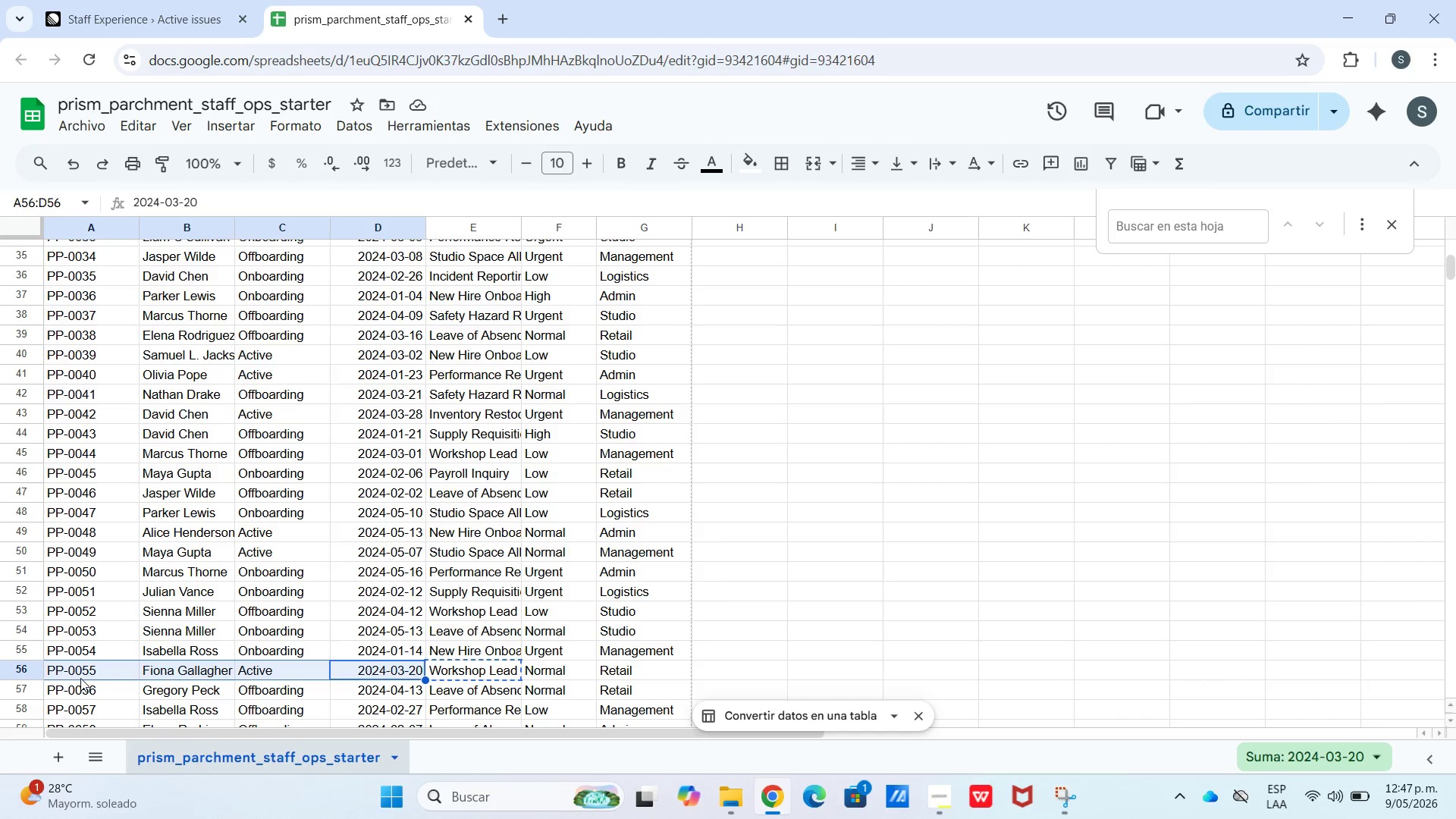 
key(Control+C)
 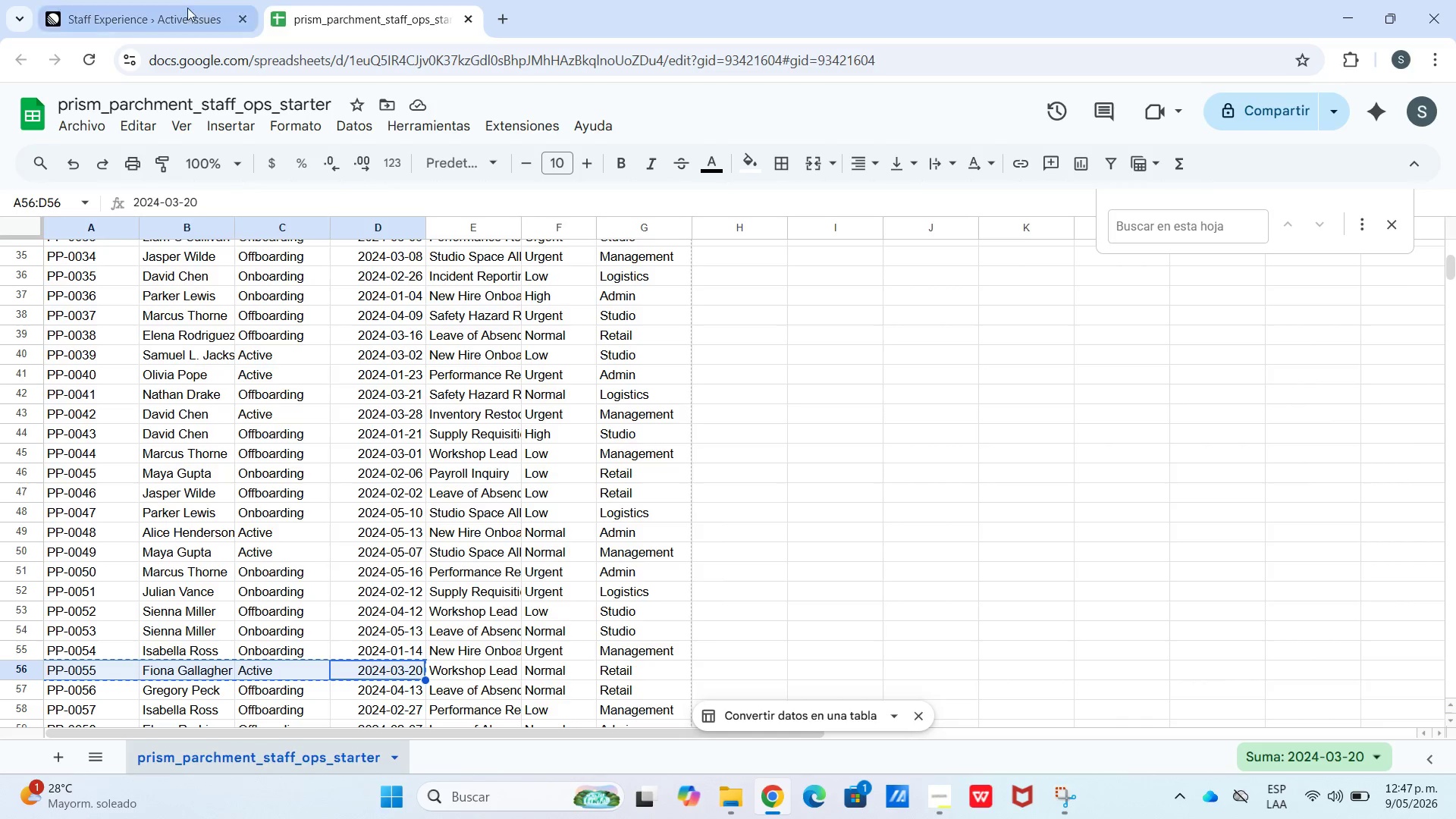 
left_click([184, 0])
 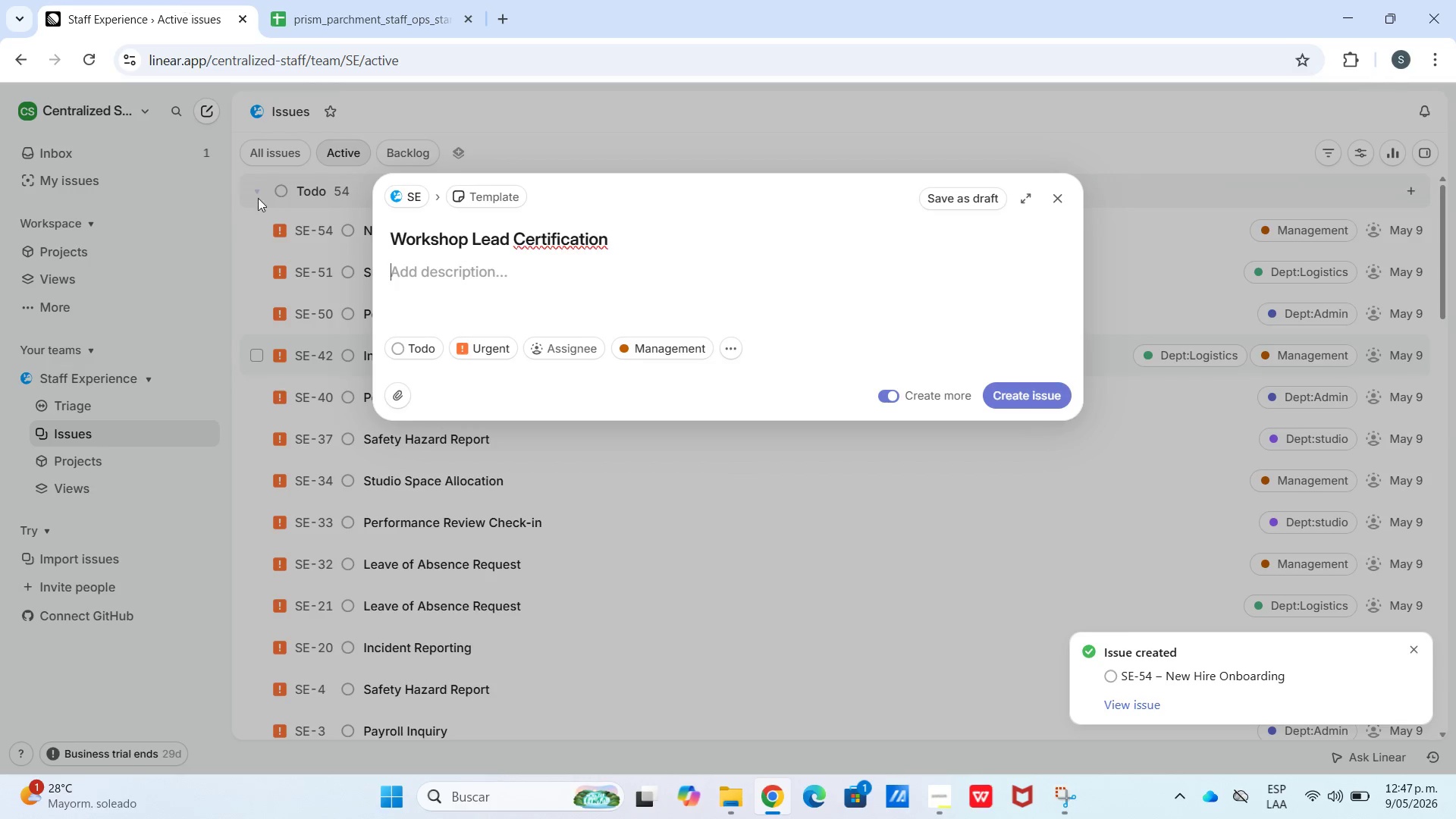 
key(Control+ControlLeft)
 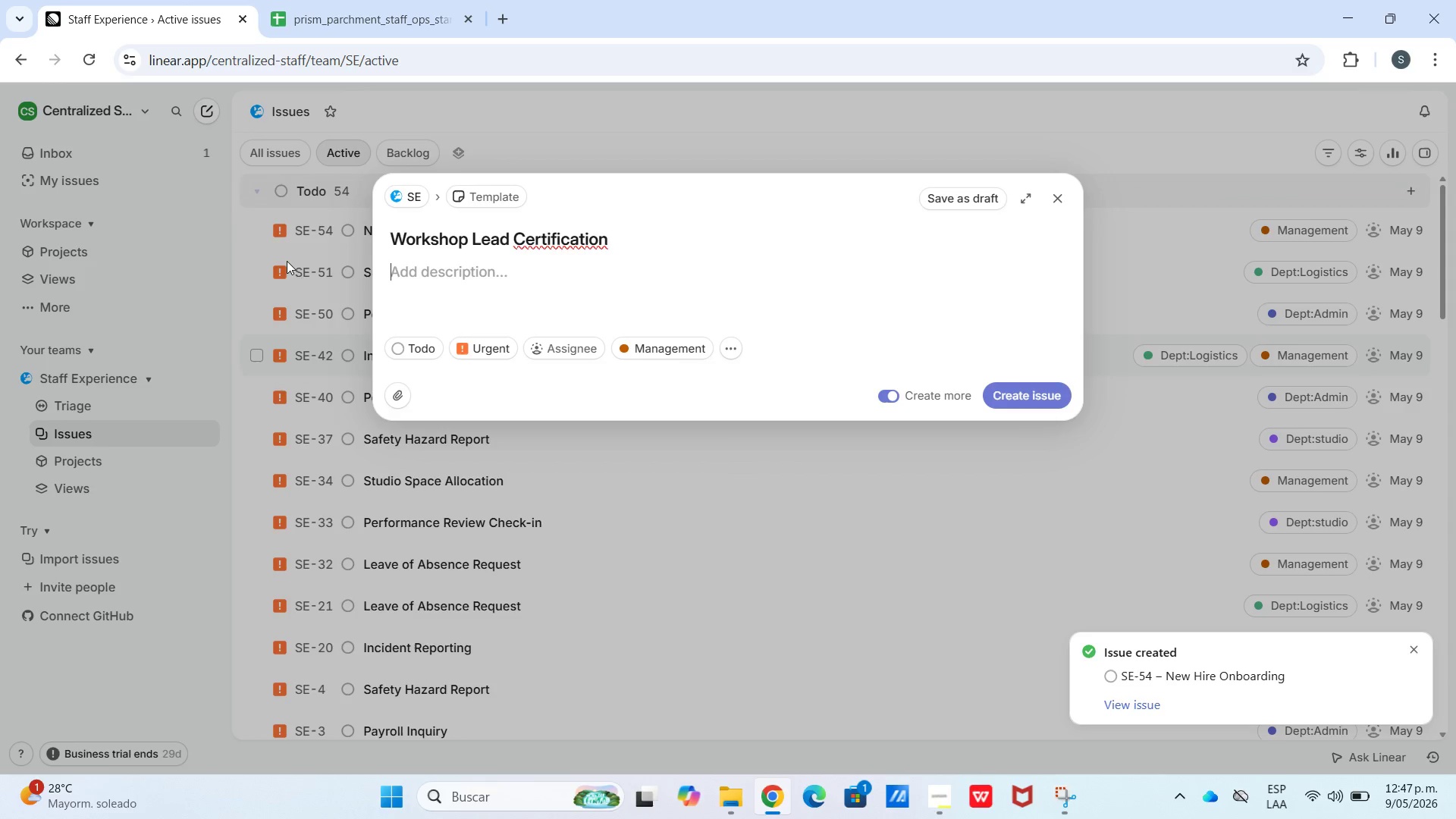 
left_click_drag(start_coordinate=[287, 261], to_coordinate=[287, 269])
 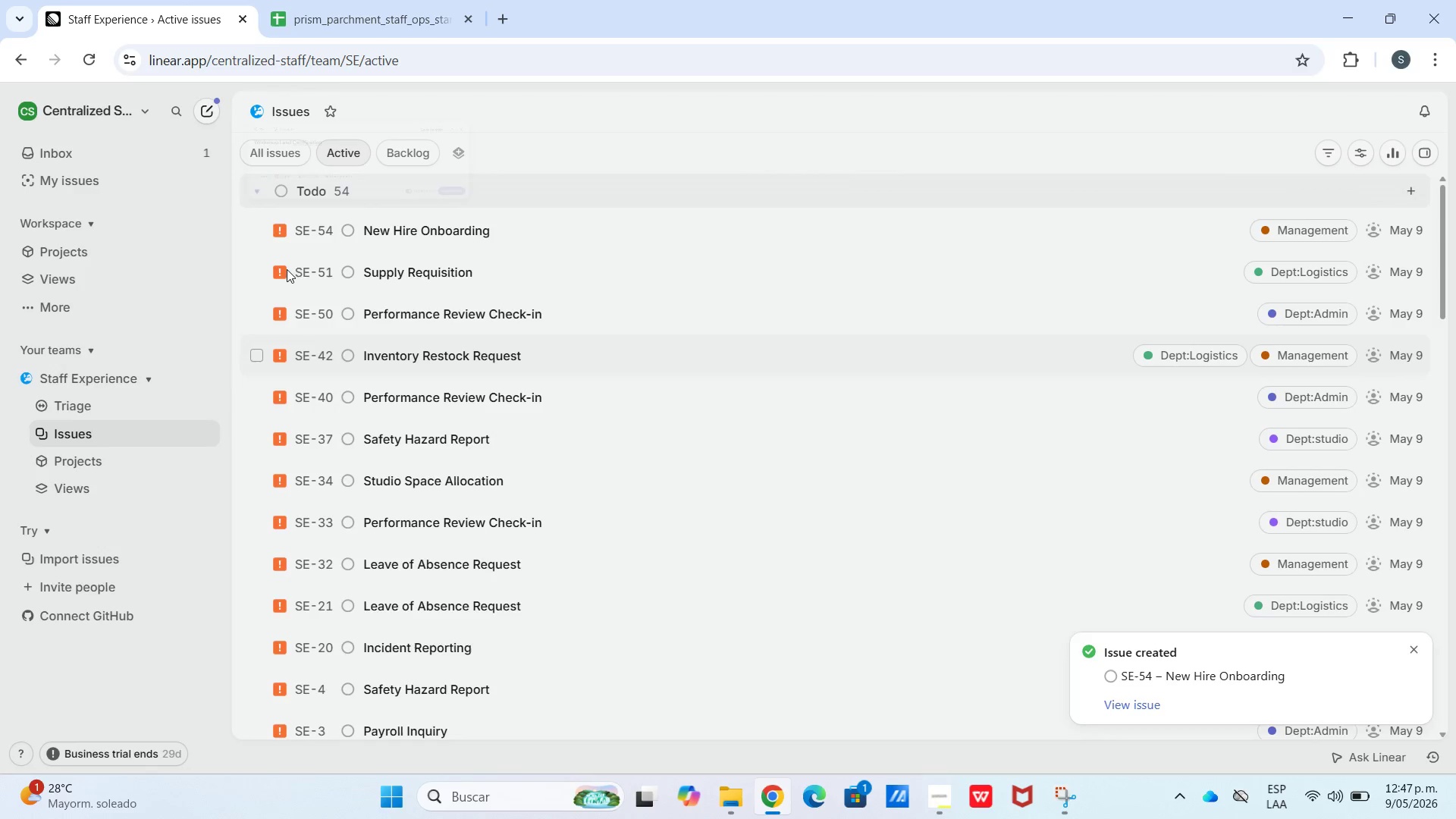 
key(Meta+V)
 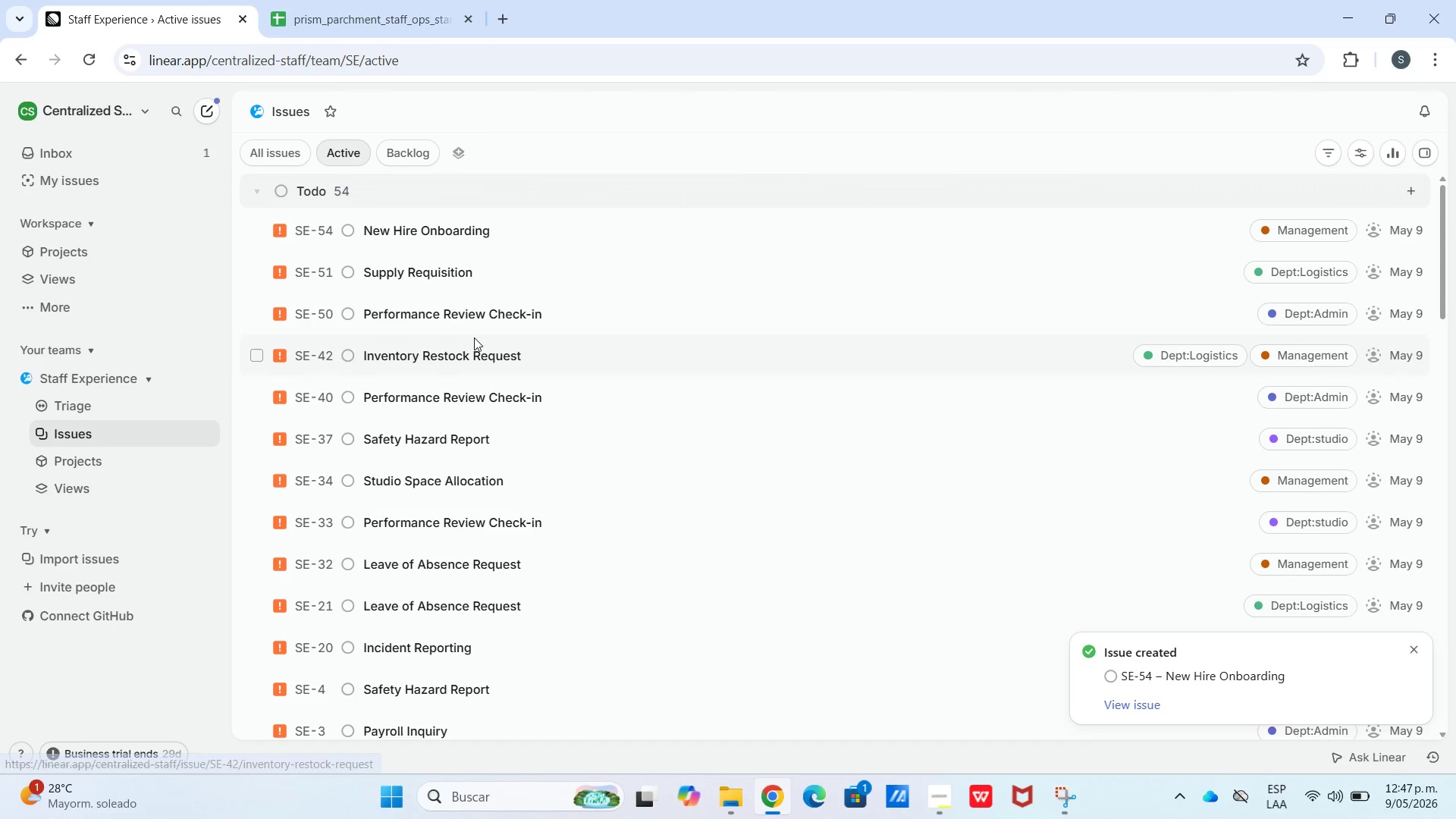 
key(C)
 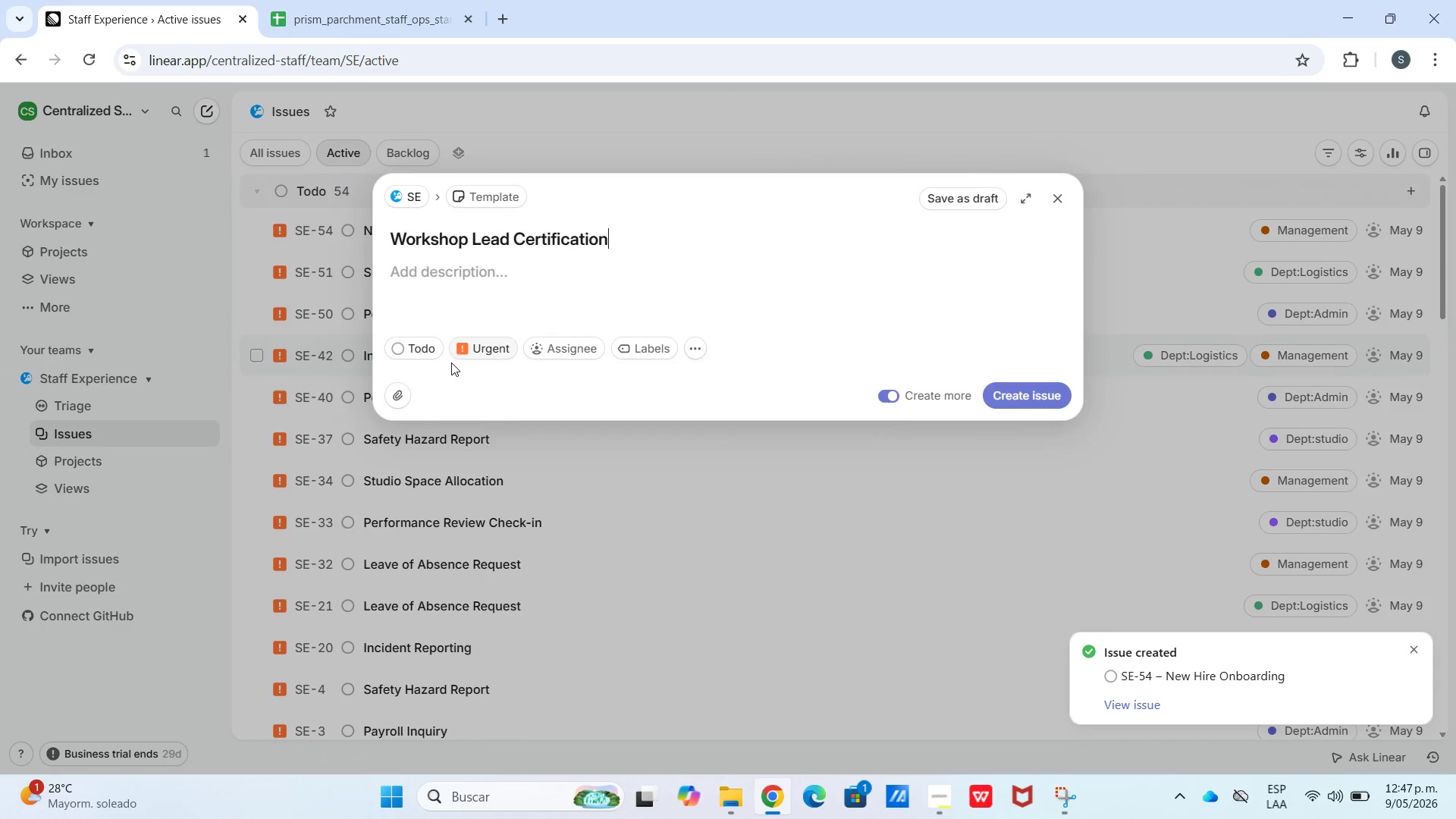 
key(Meta+V)
 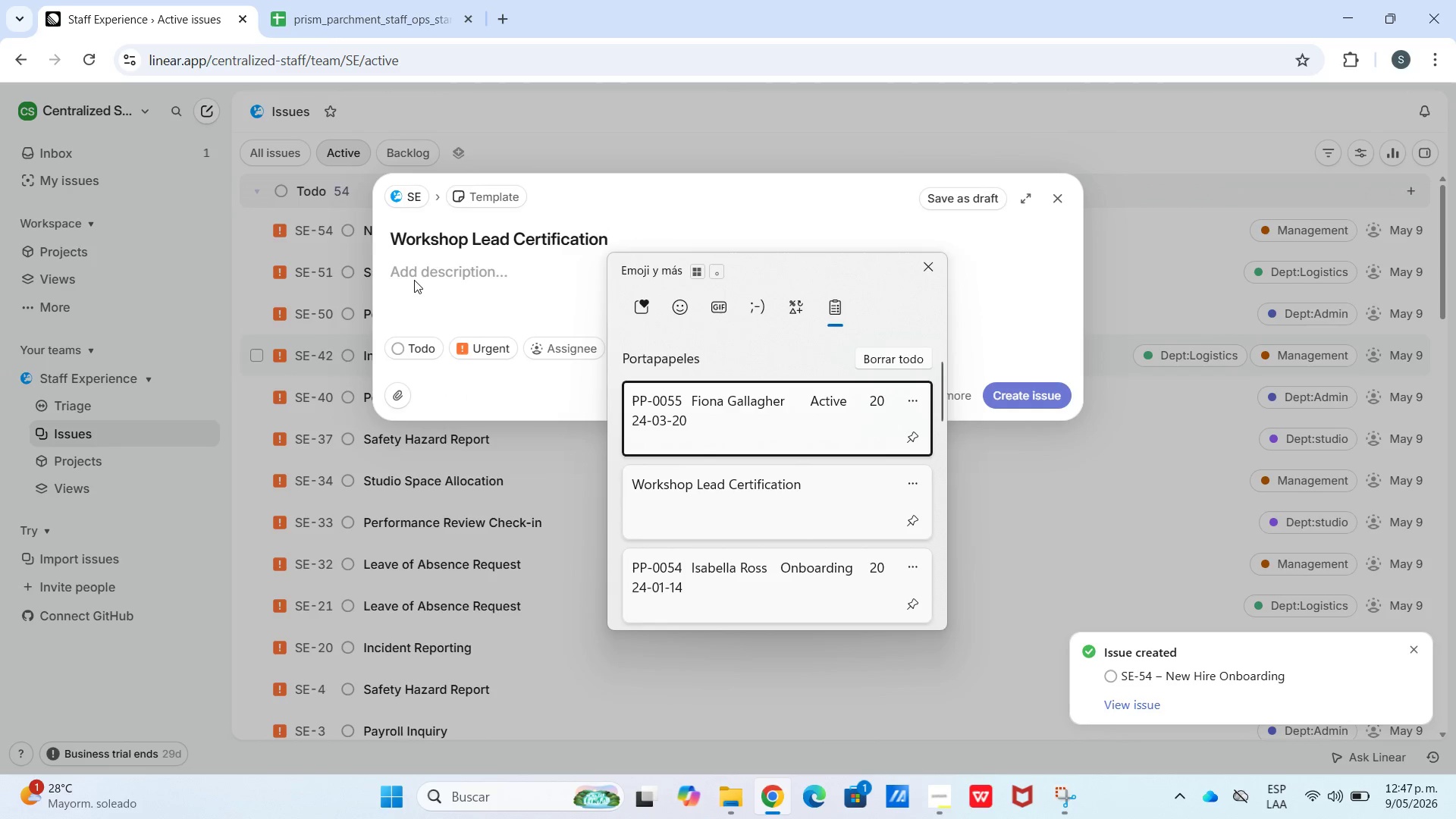 
double_click([414, 280])
 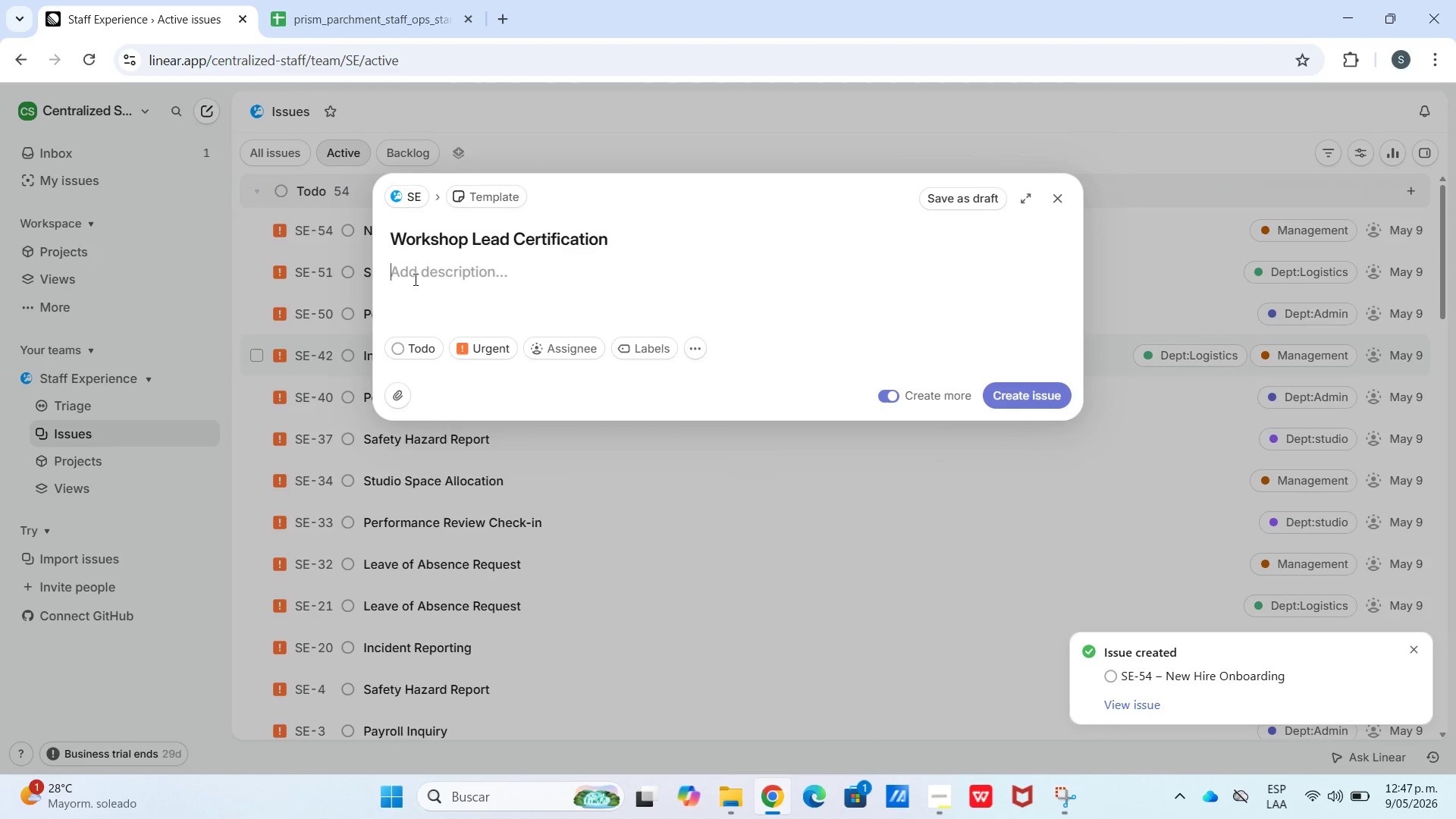 
key(Meta+V)
 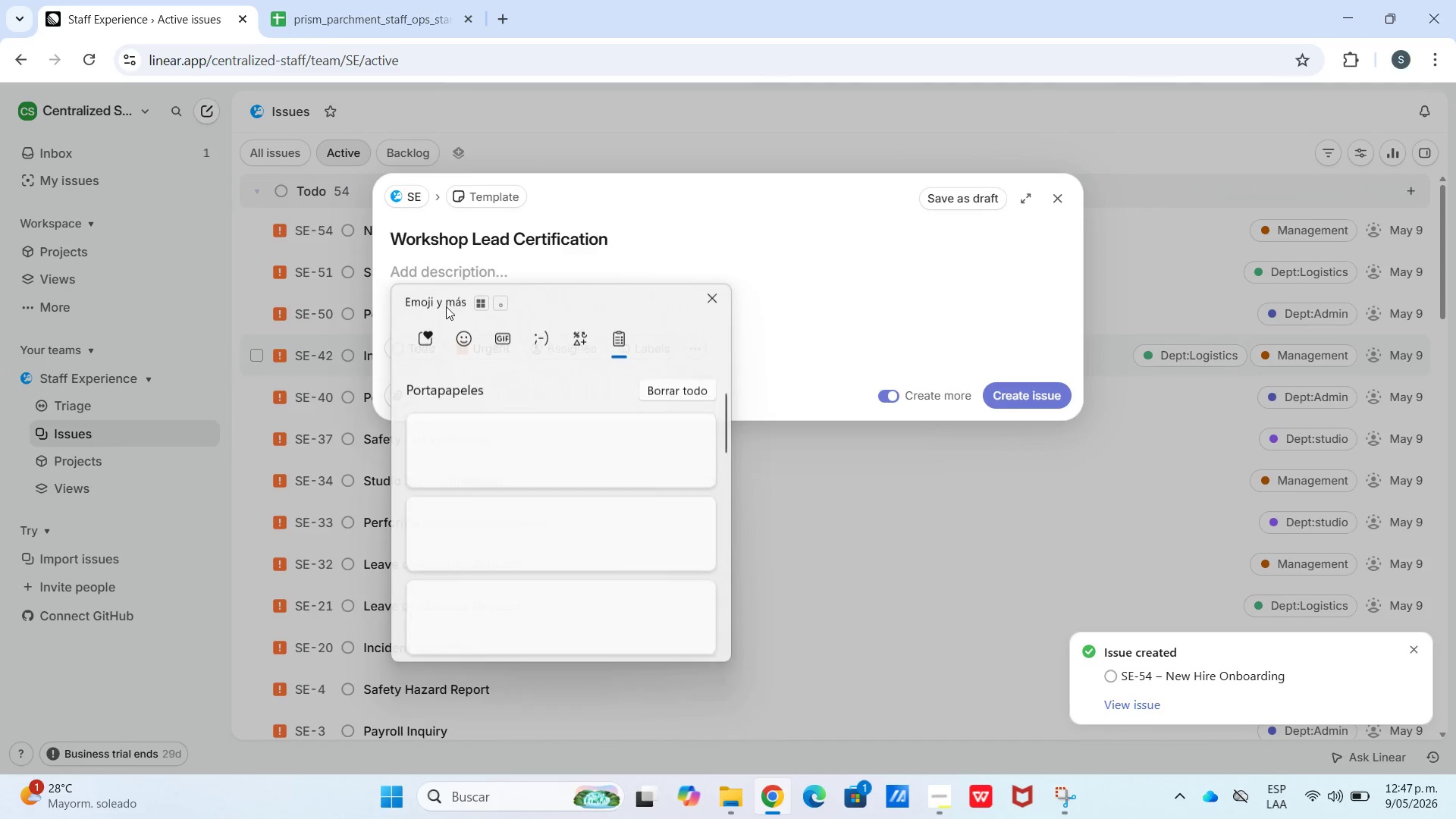 
left_click([529, 595])
 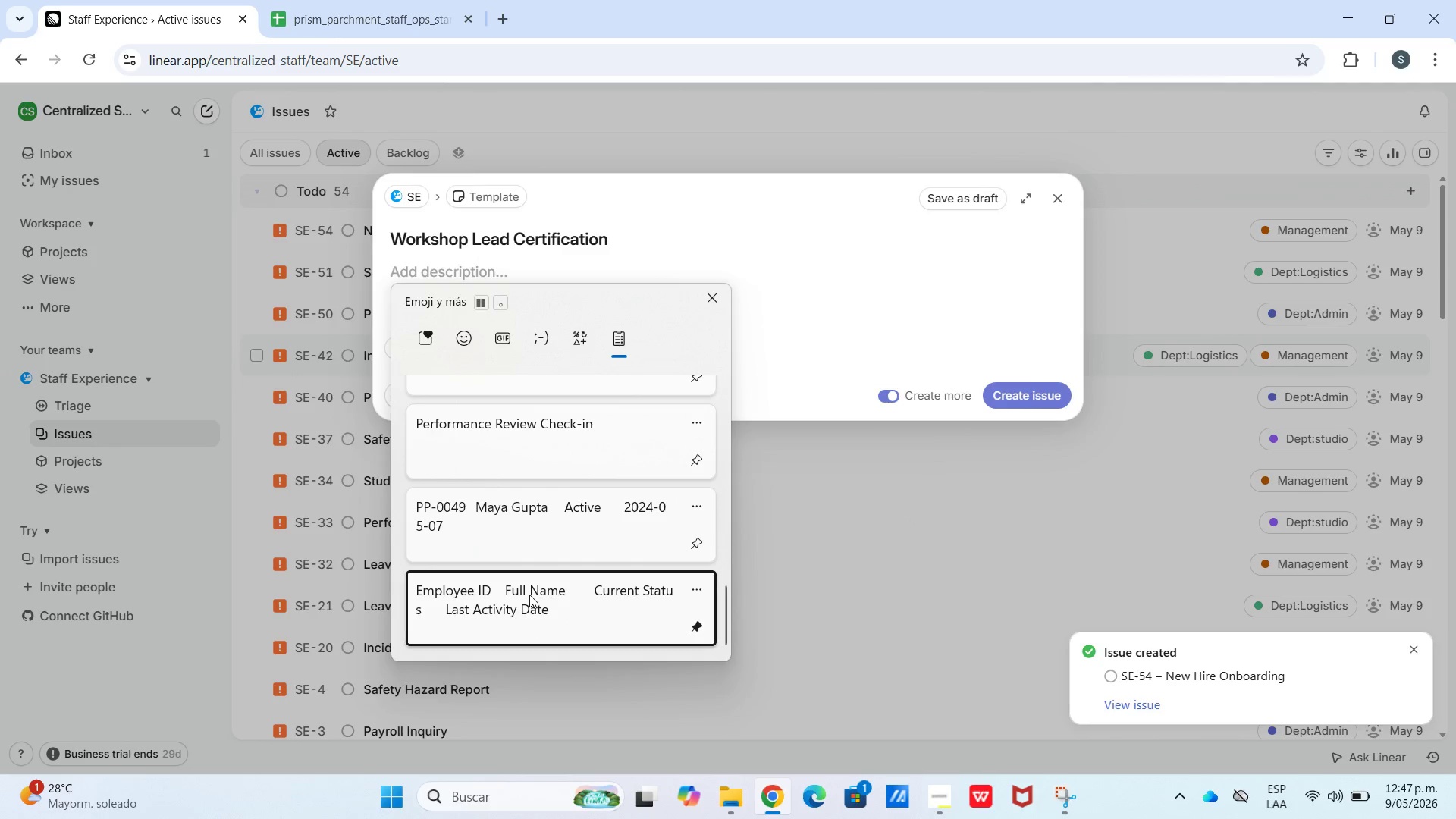 
key(Control+ControlLeft)
 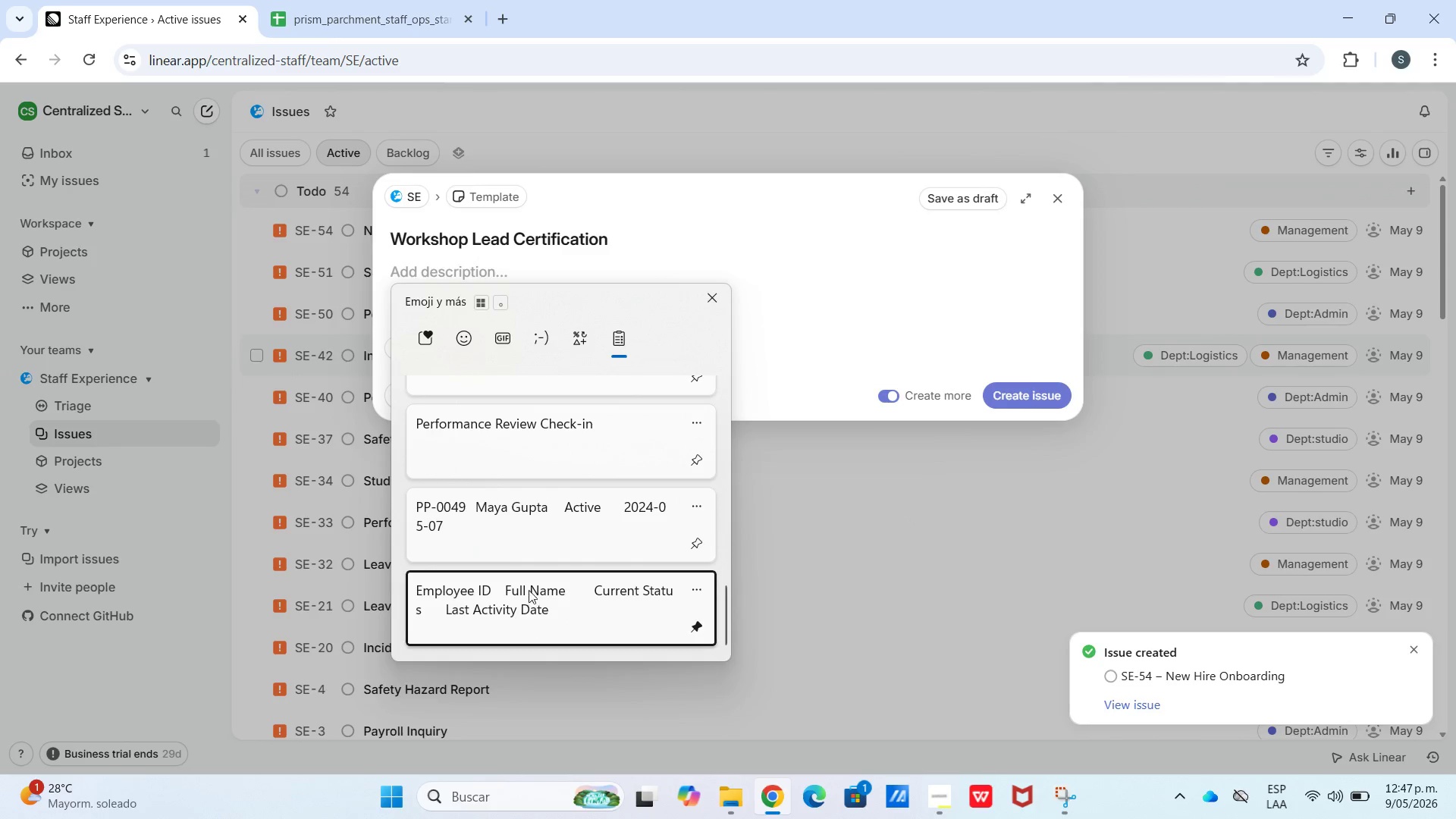 
key(Control+V)
 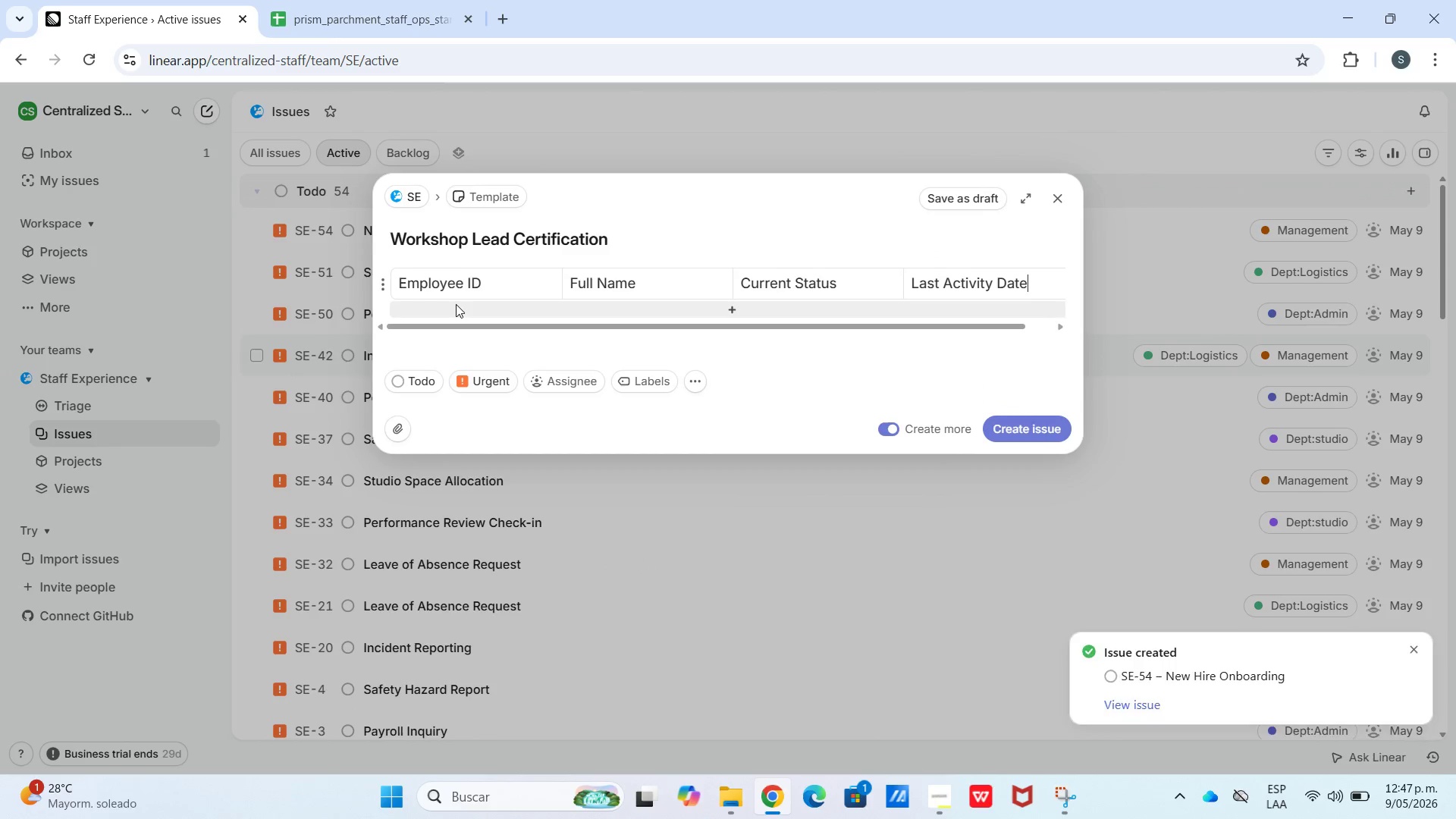 
scroll: coordinate [526, 604], scroll_direction: down, amount: 40.0
 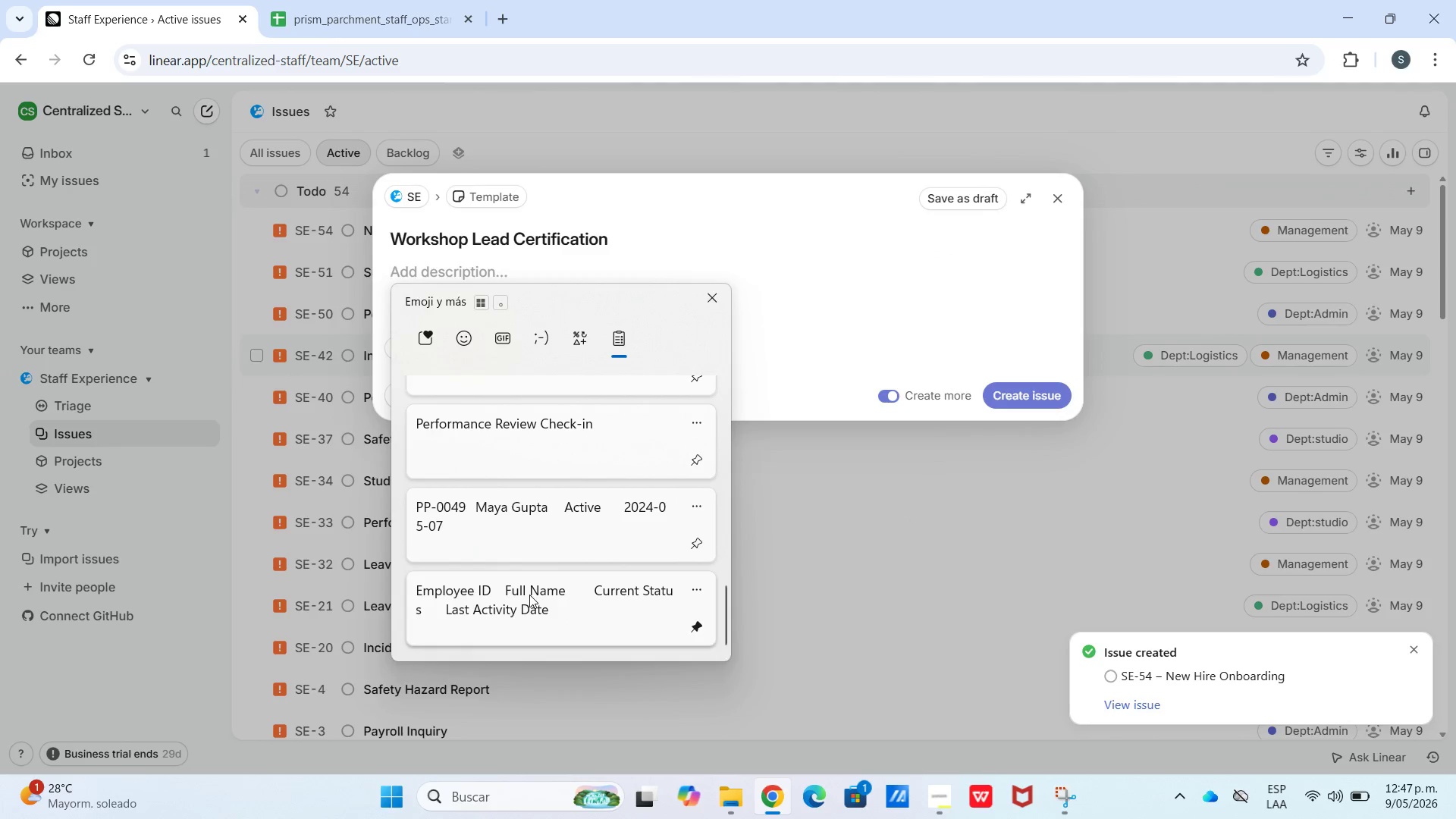 
left_click([456, 299])
 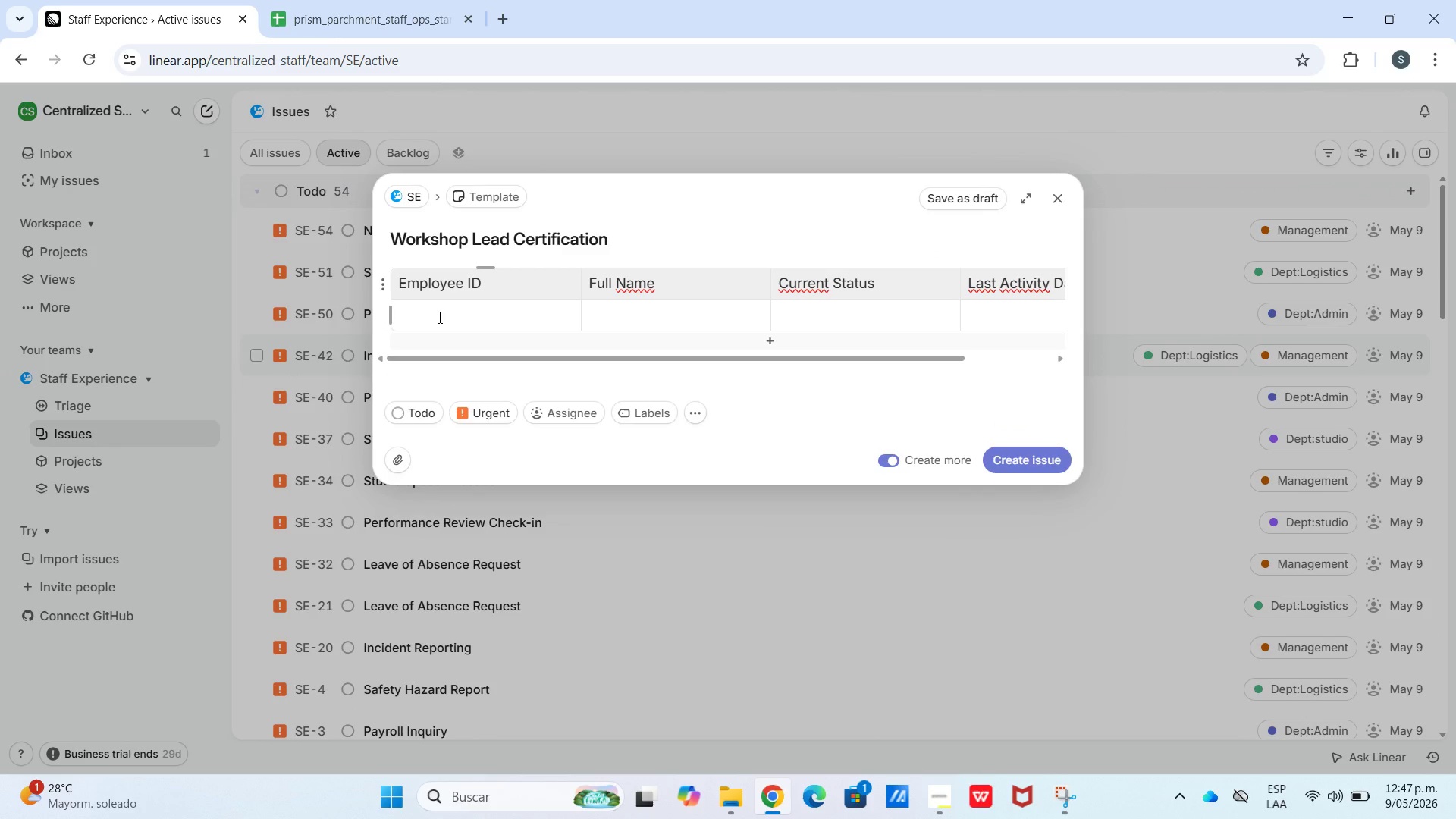 
key(Meta+V)
 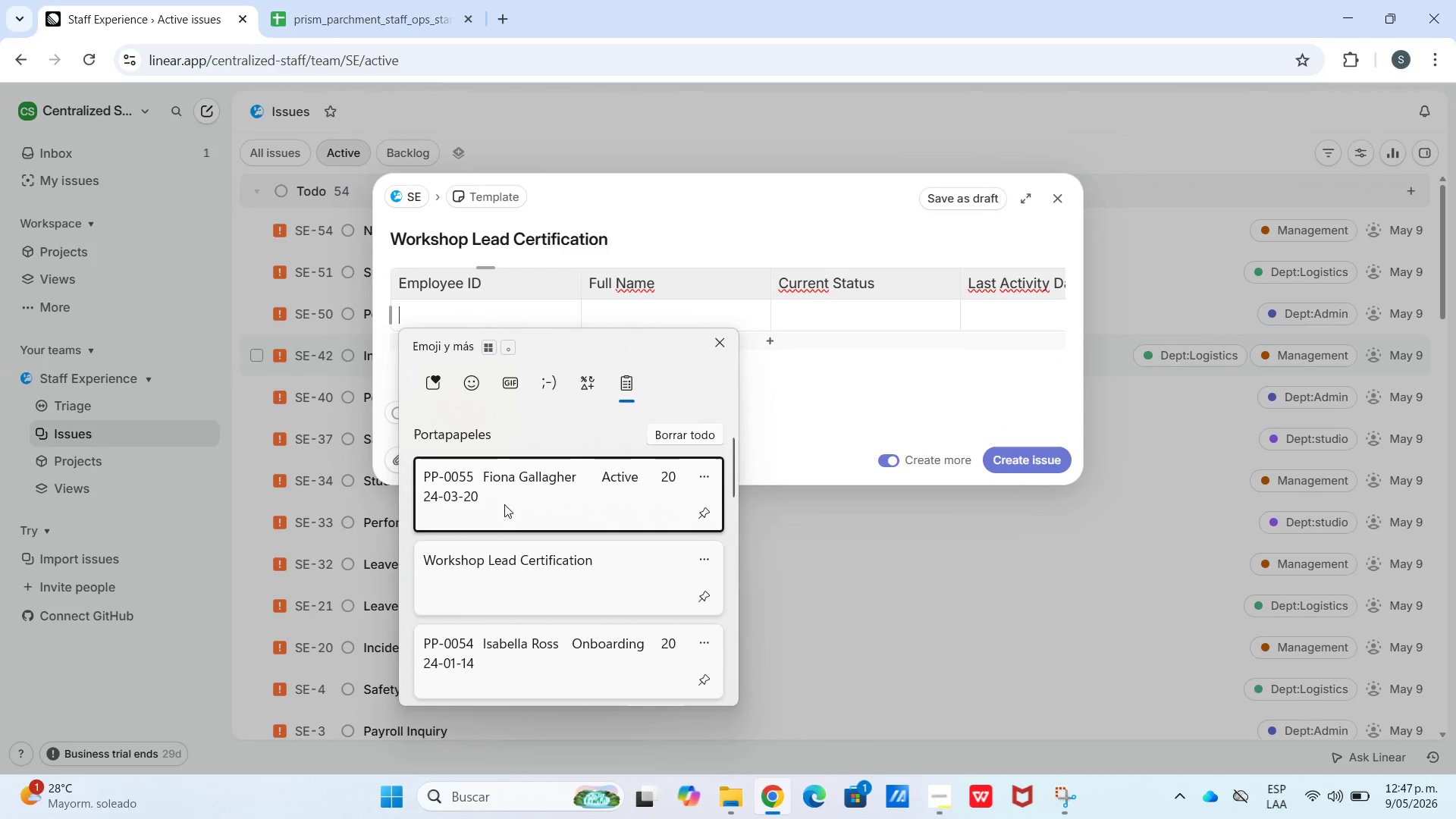 
left_click_drag(start_coordinate=[520, 532], to_coordinate=[518, 526])
 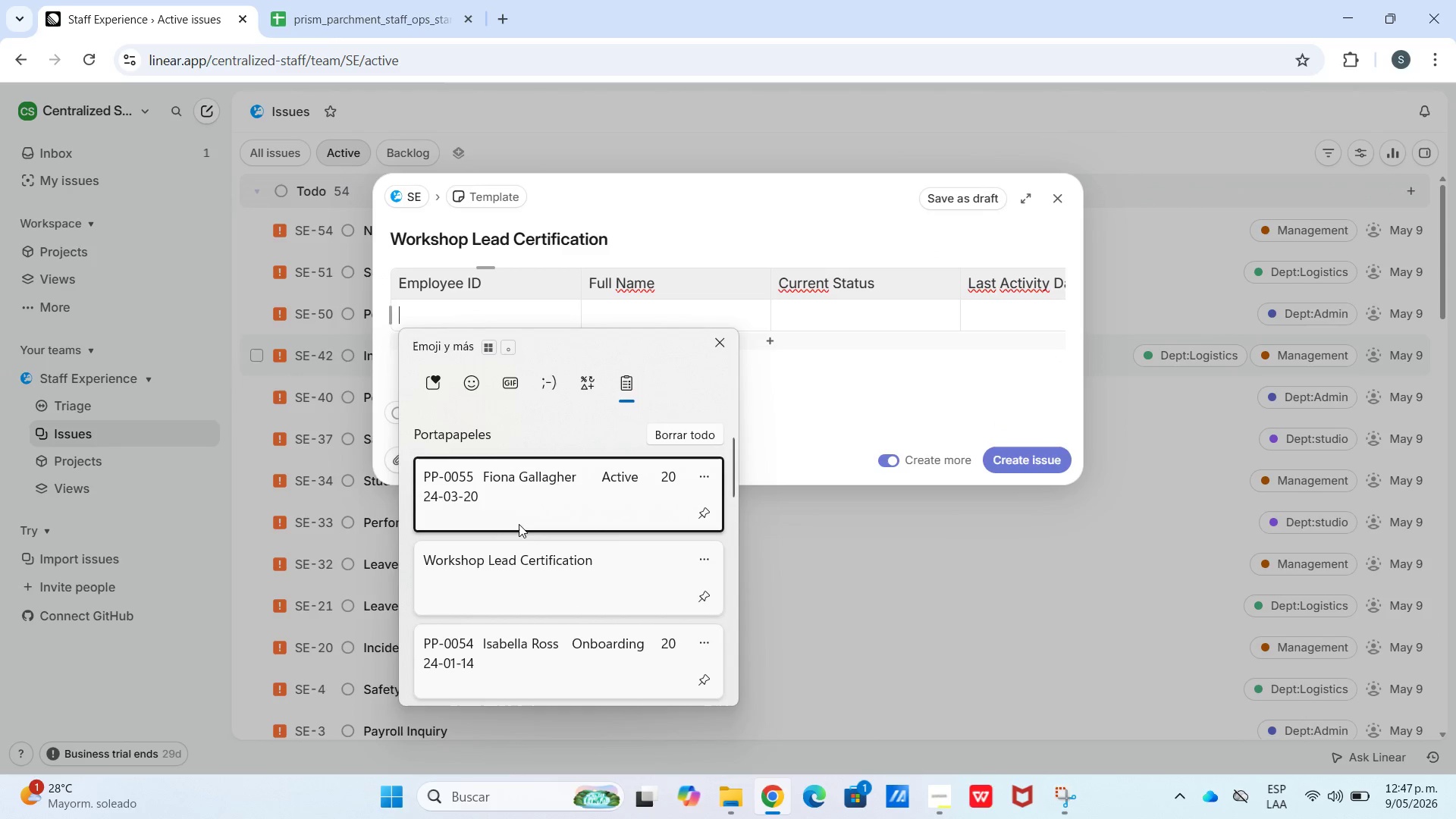 
key(Control+ControlLeft)
 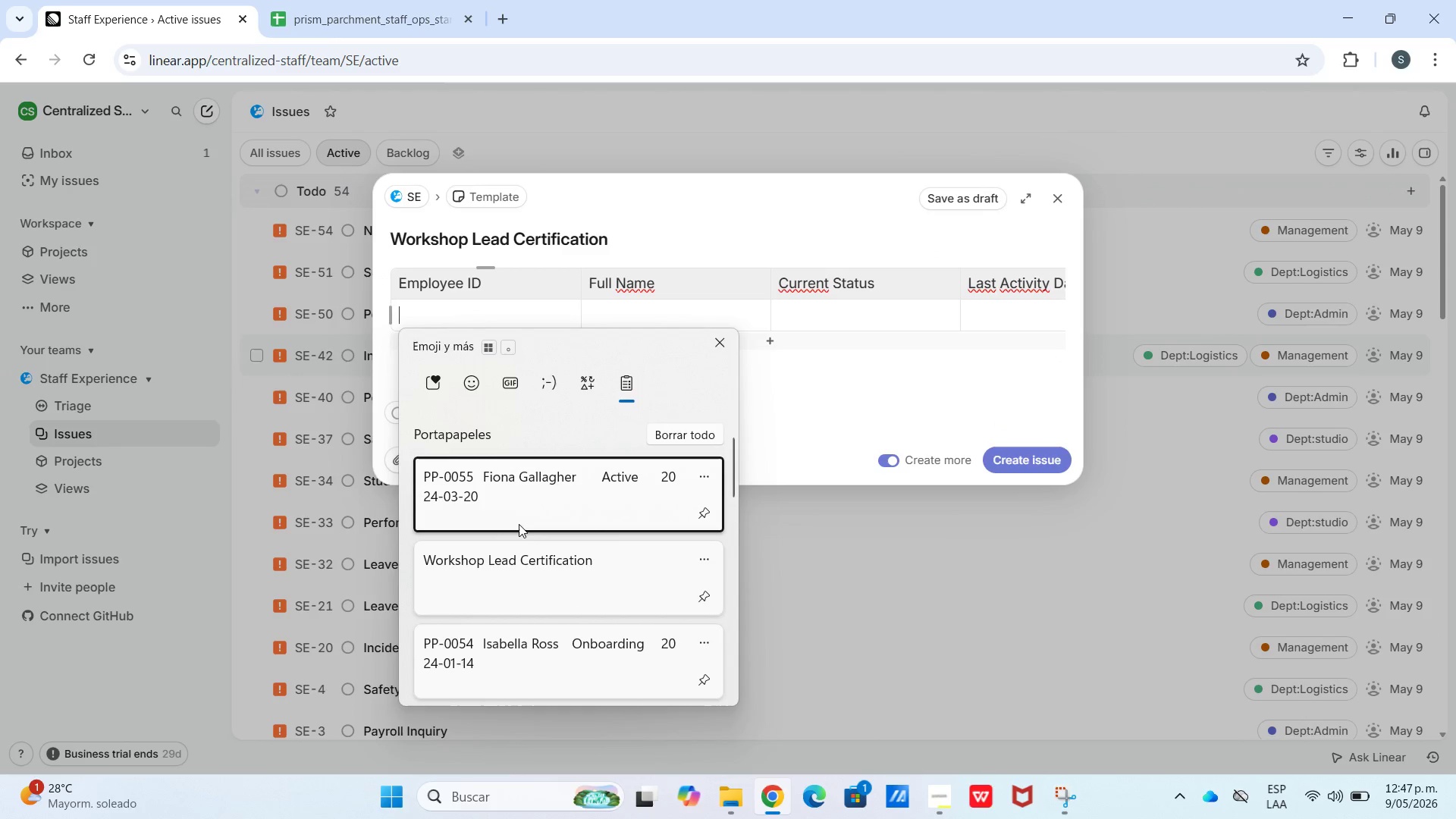 
key(Control+V)
 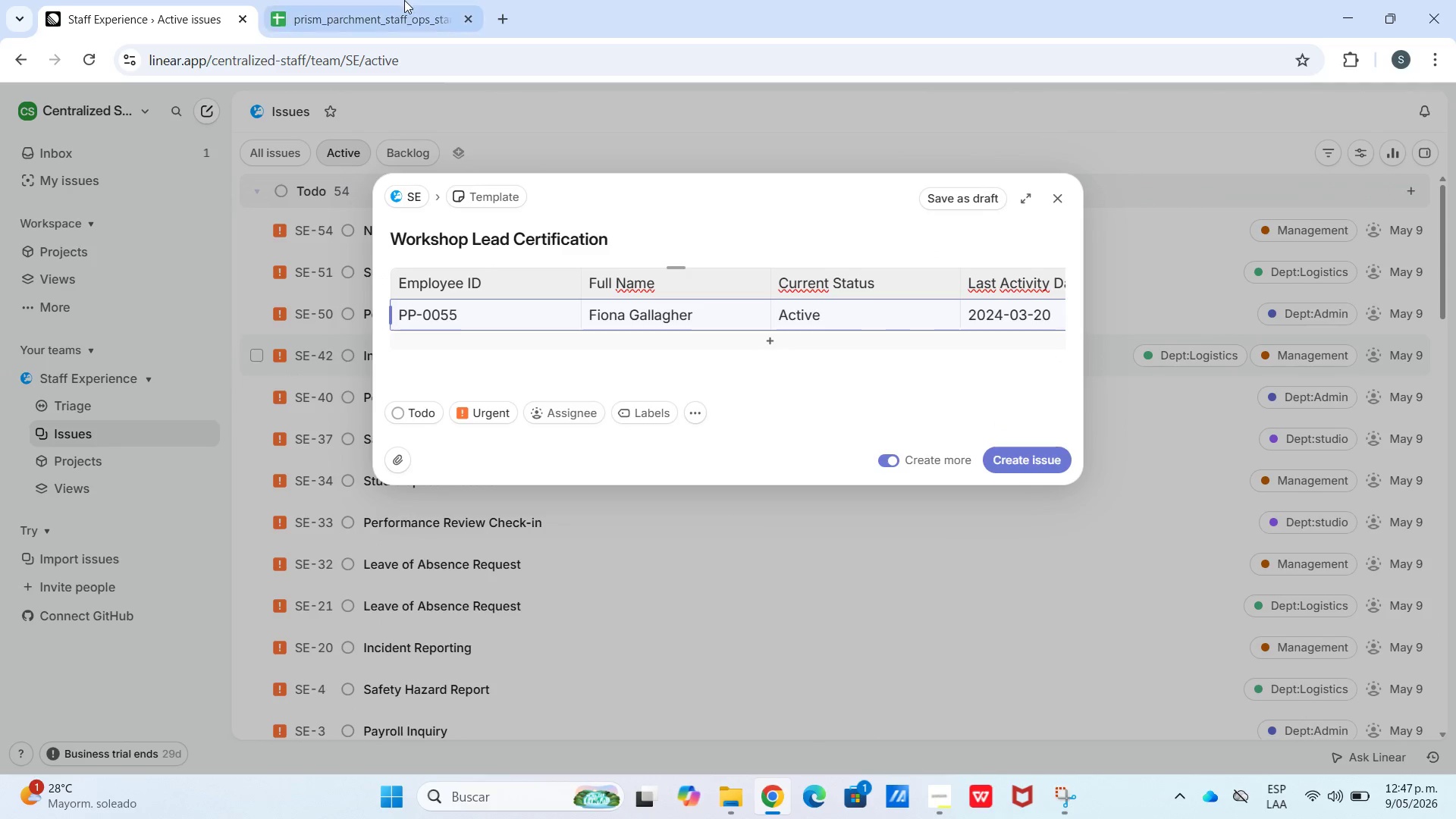 
left_click([404, 0])
 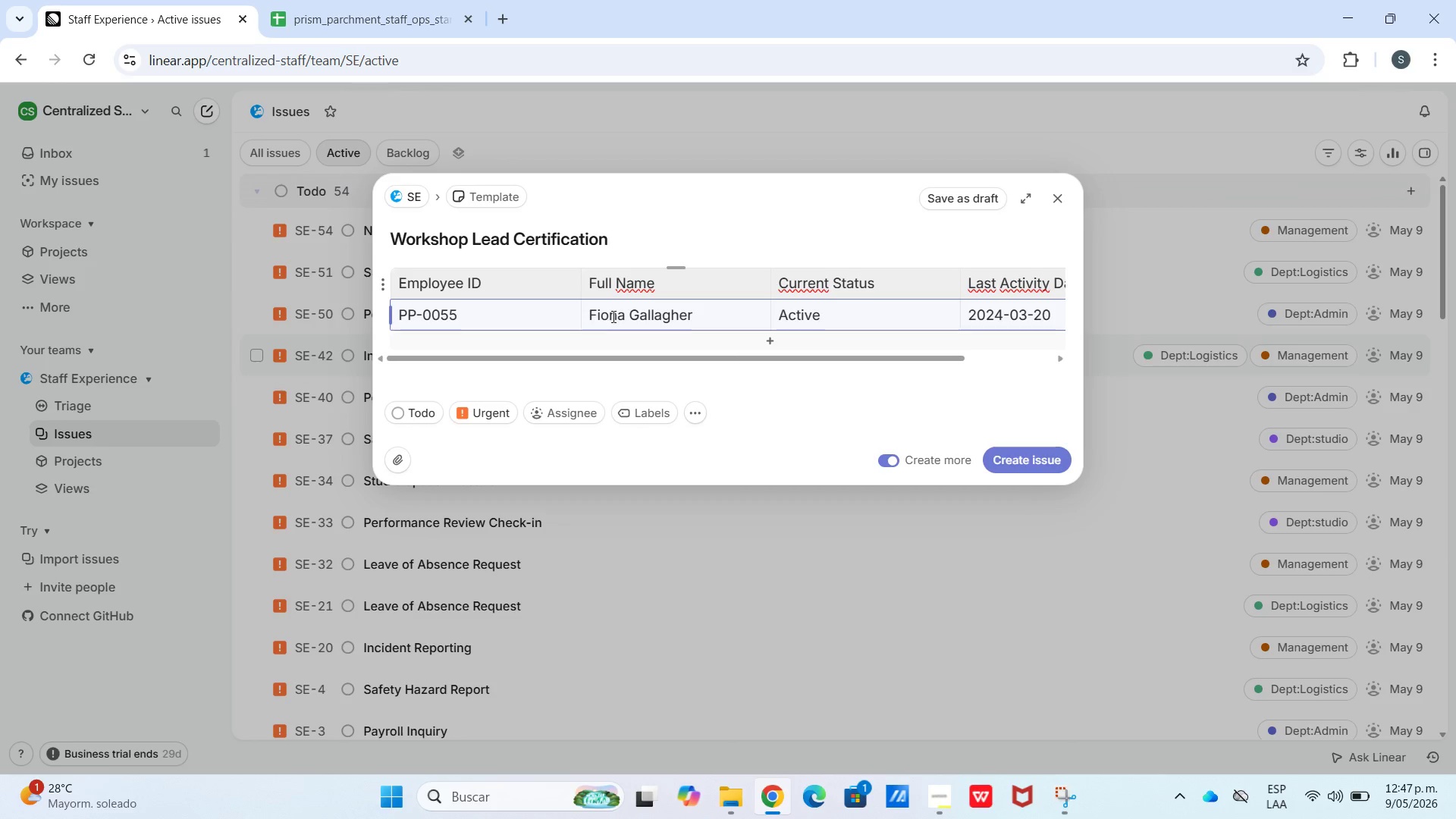 
left_click([513, 408])
 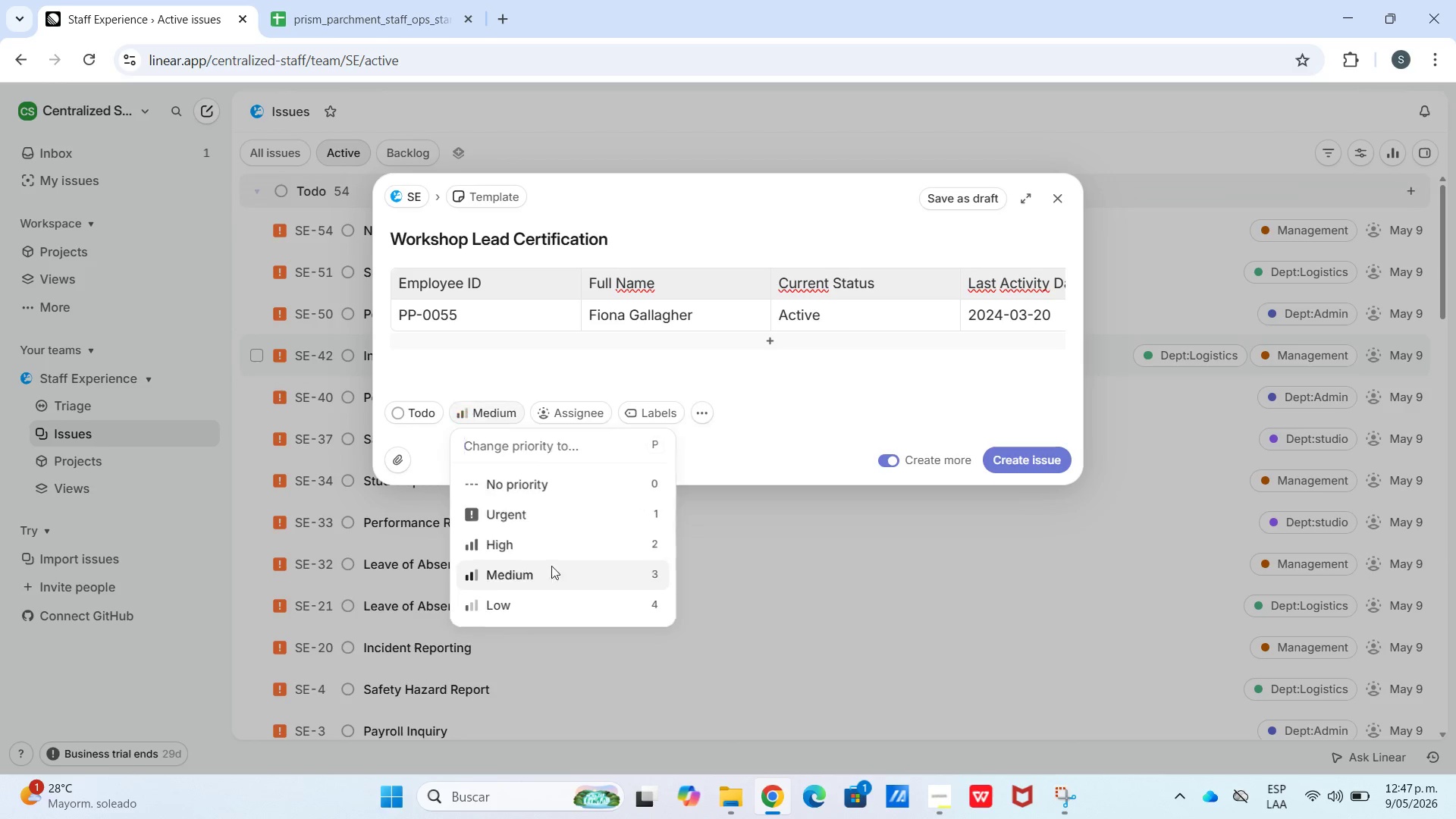 
left_click([631, 395])
 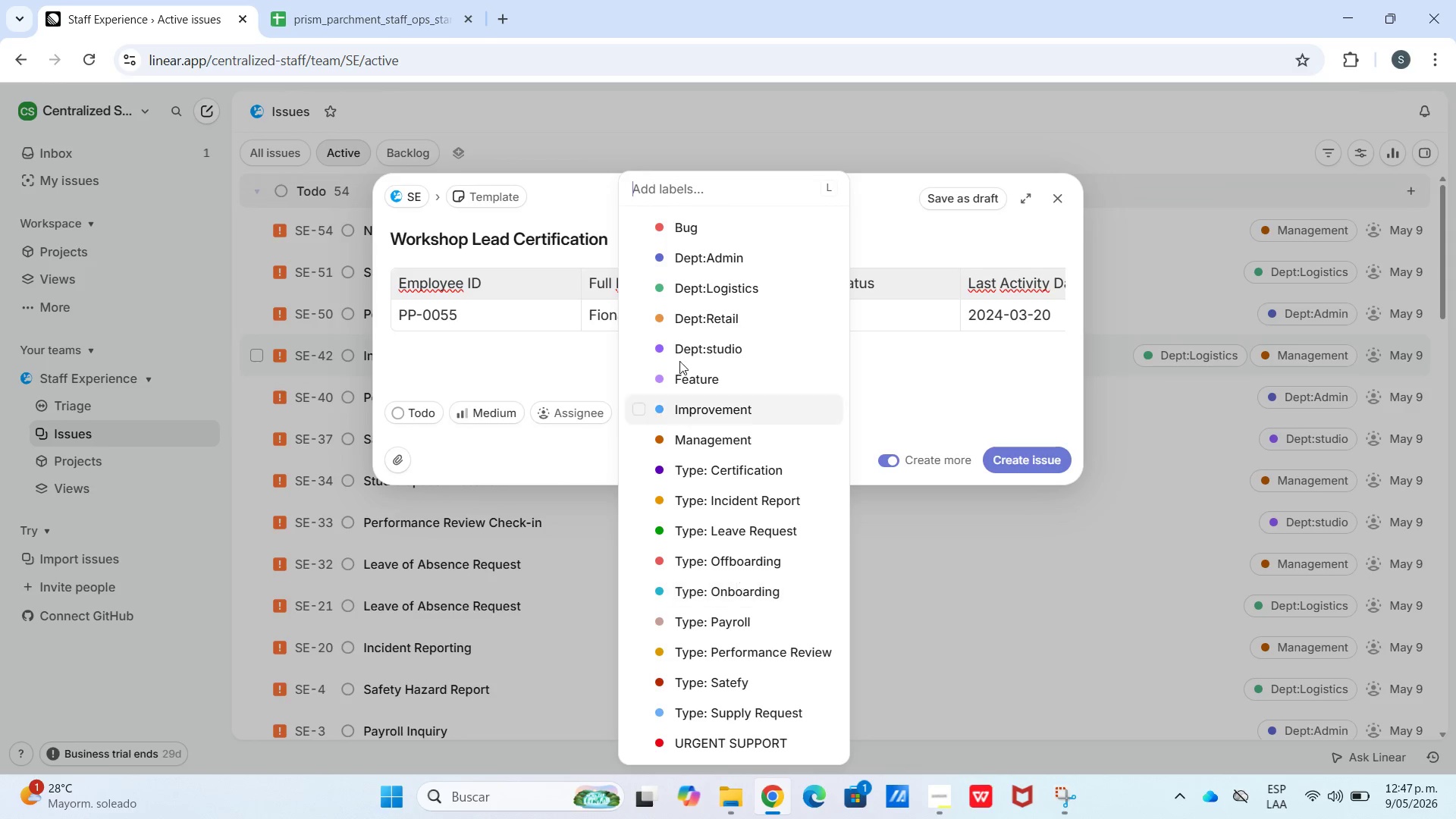 
left_click([681, 307])
 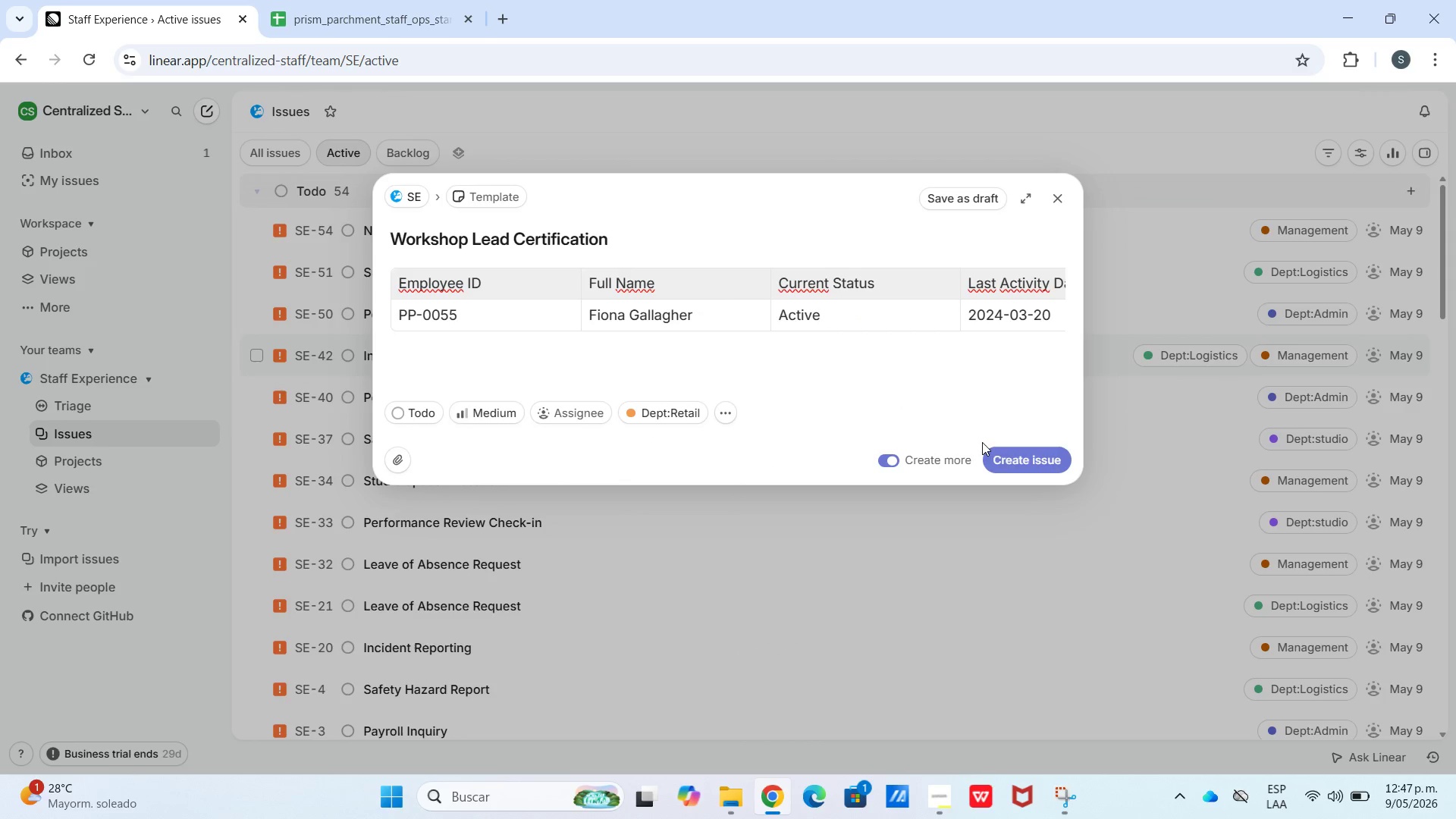 
left_click([1009, 462])
 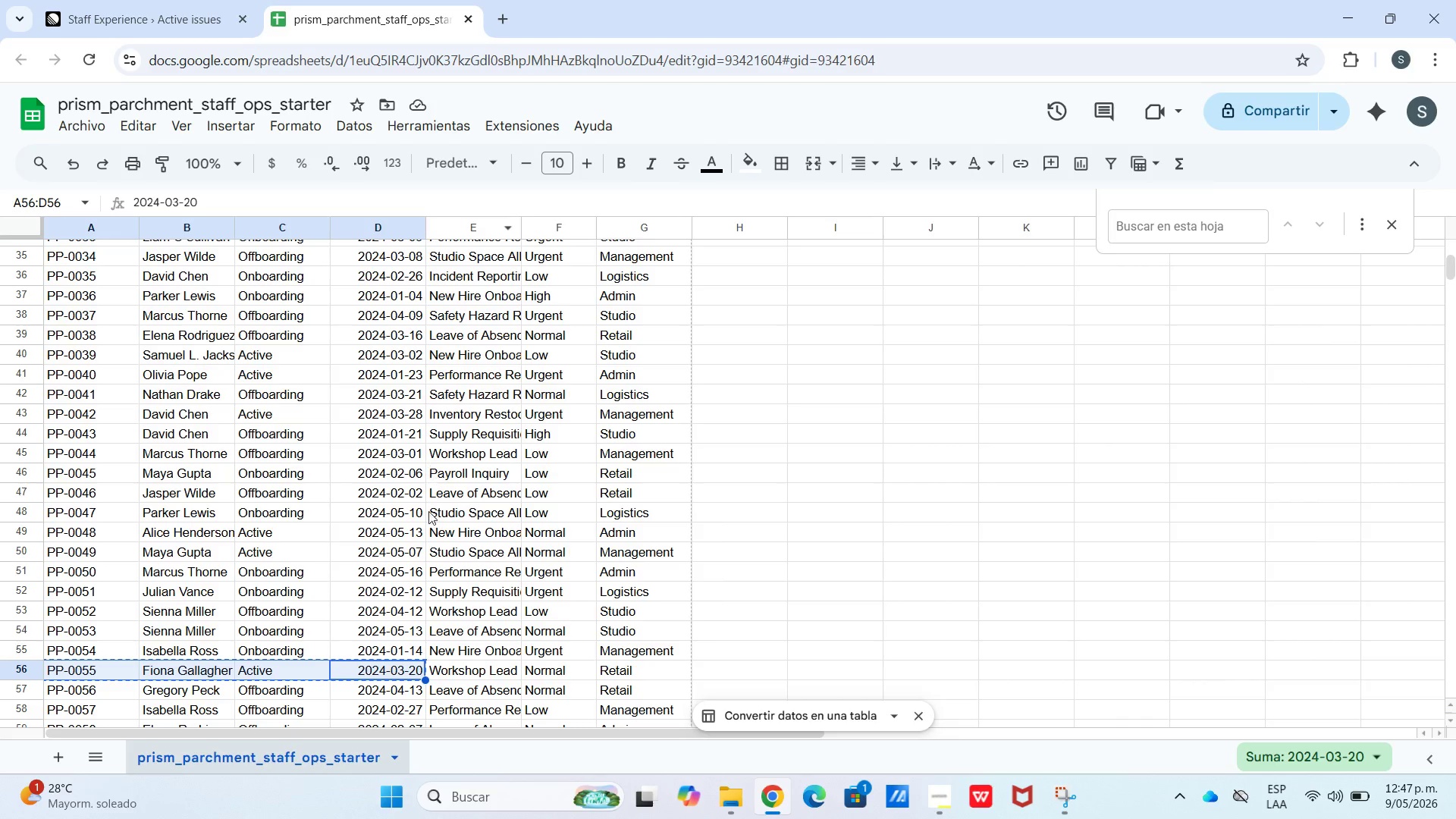 
left_click([469, 689])
 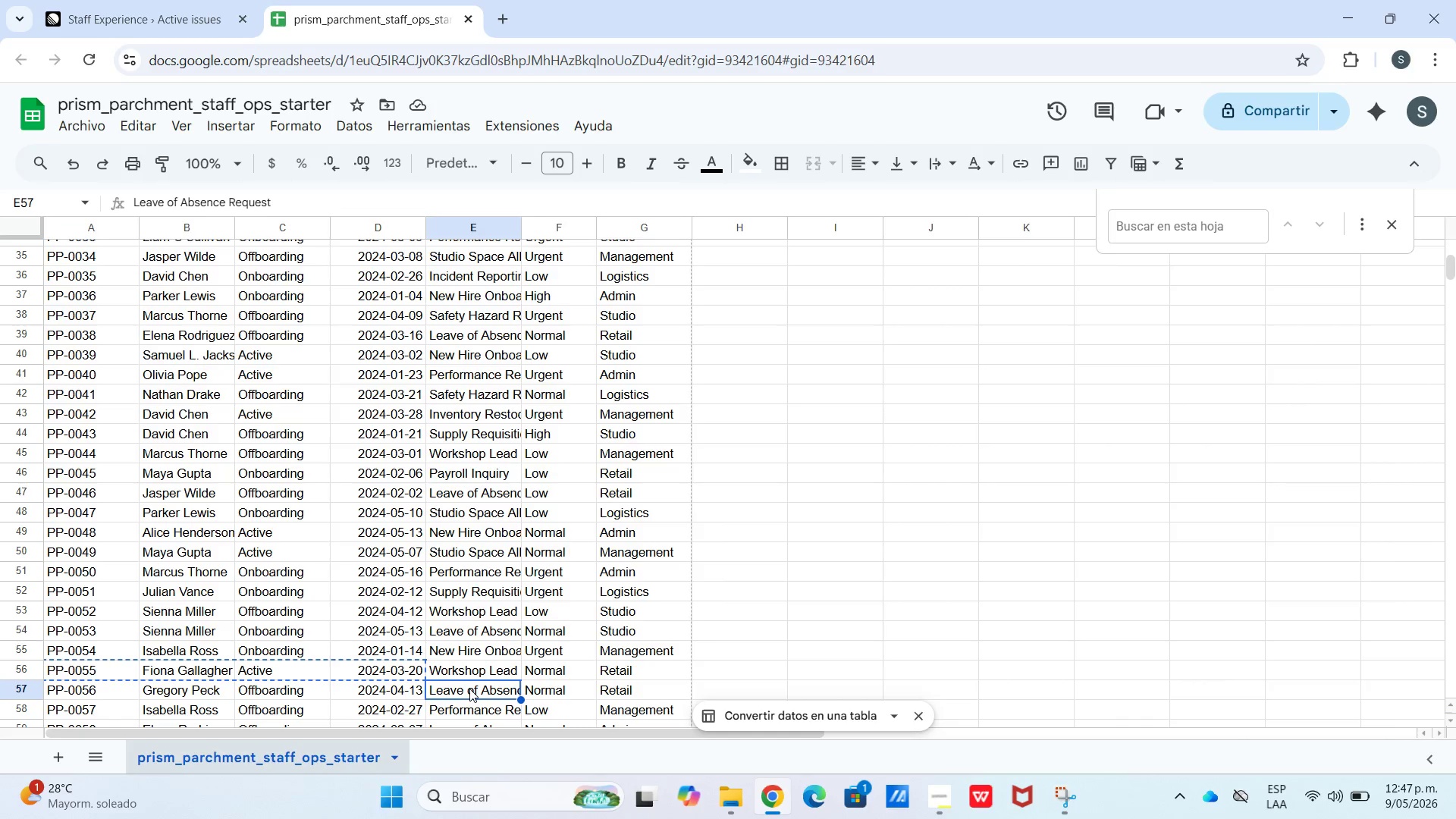 
key(Control+C)
 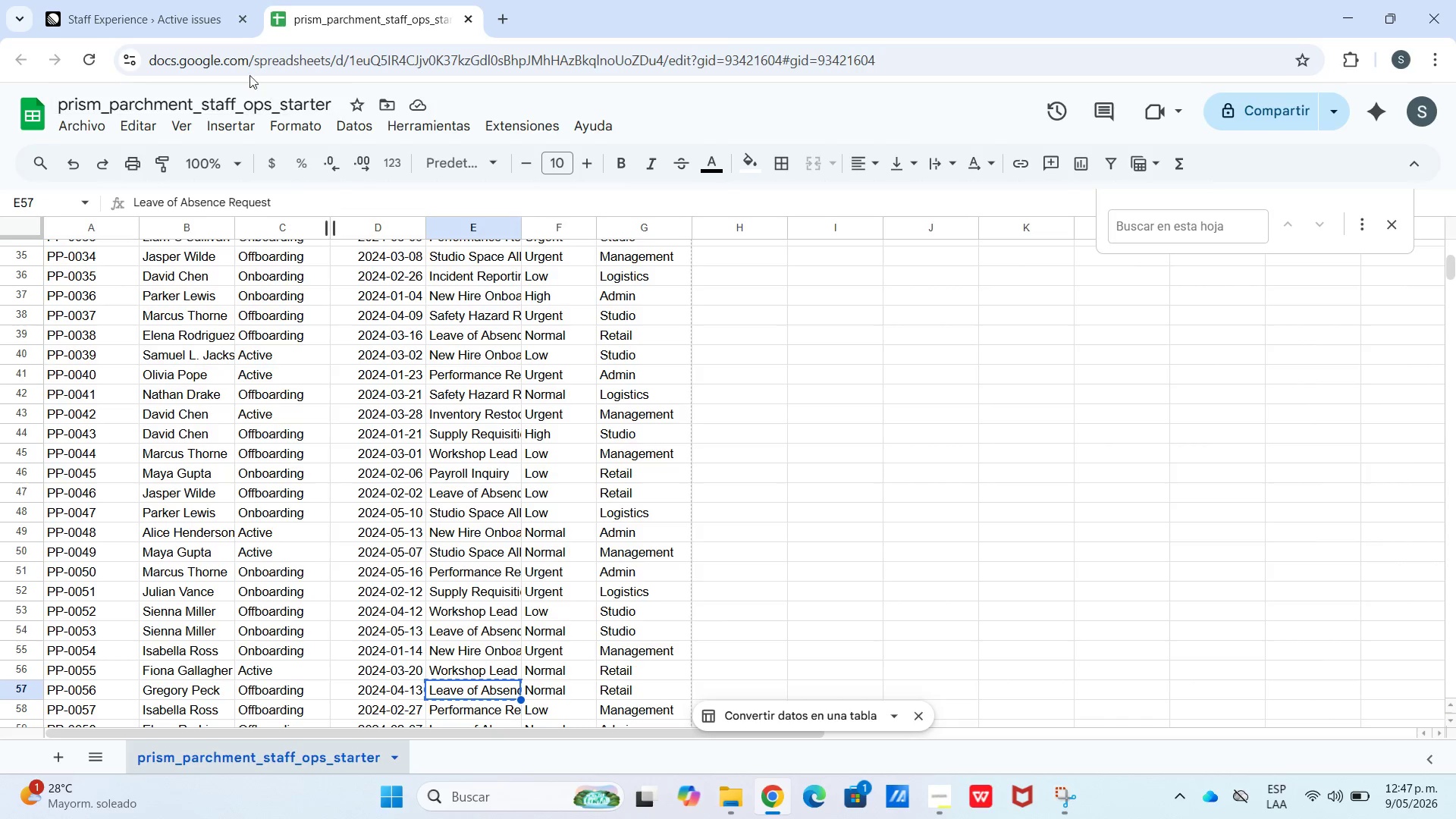 
left_click([183, 17])
 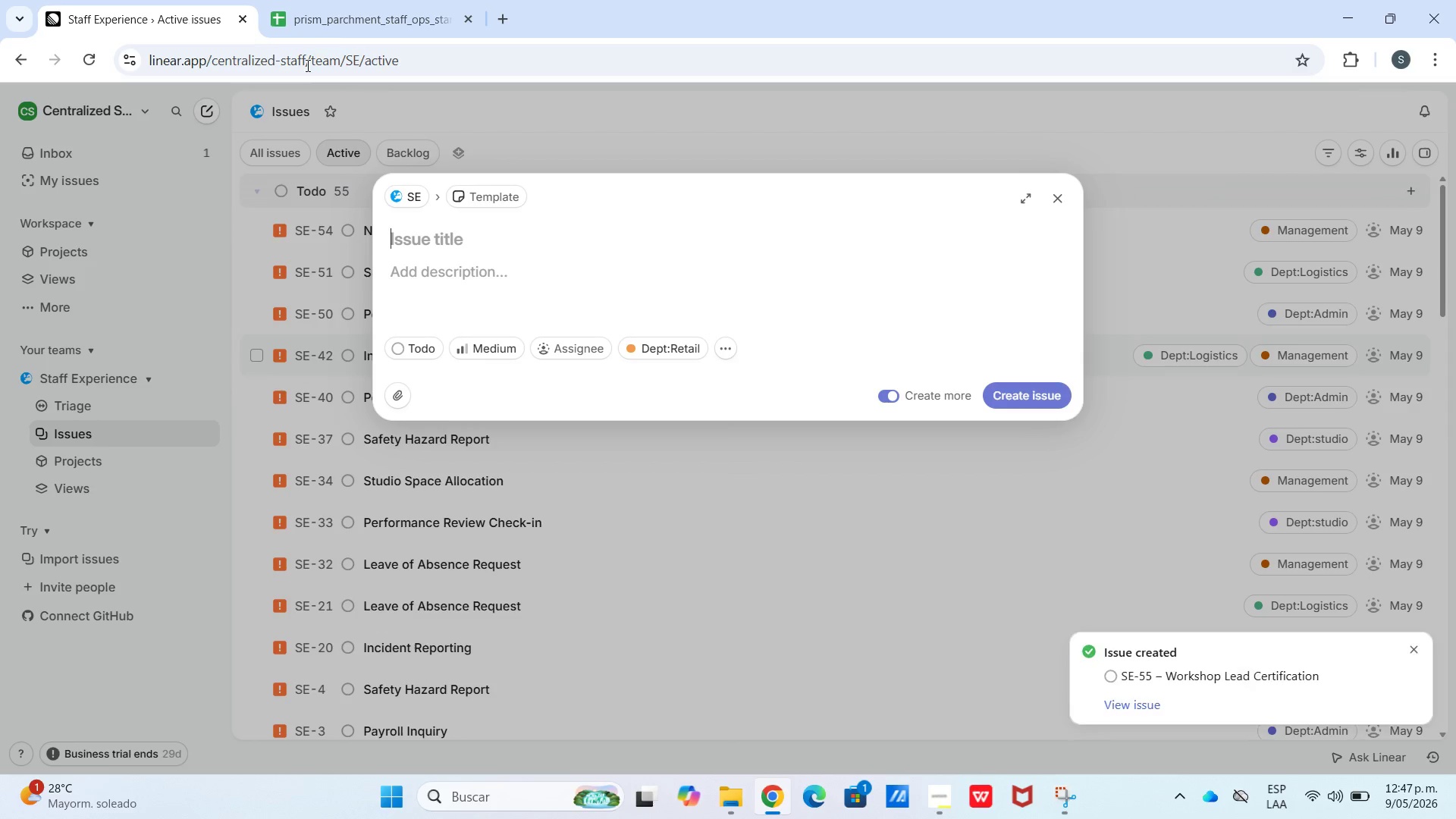 
key(Control+V)
 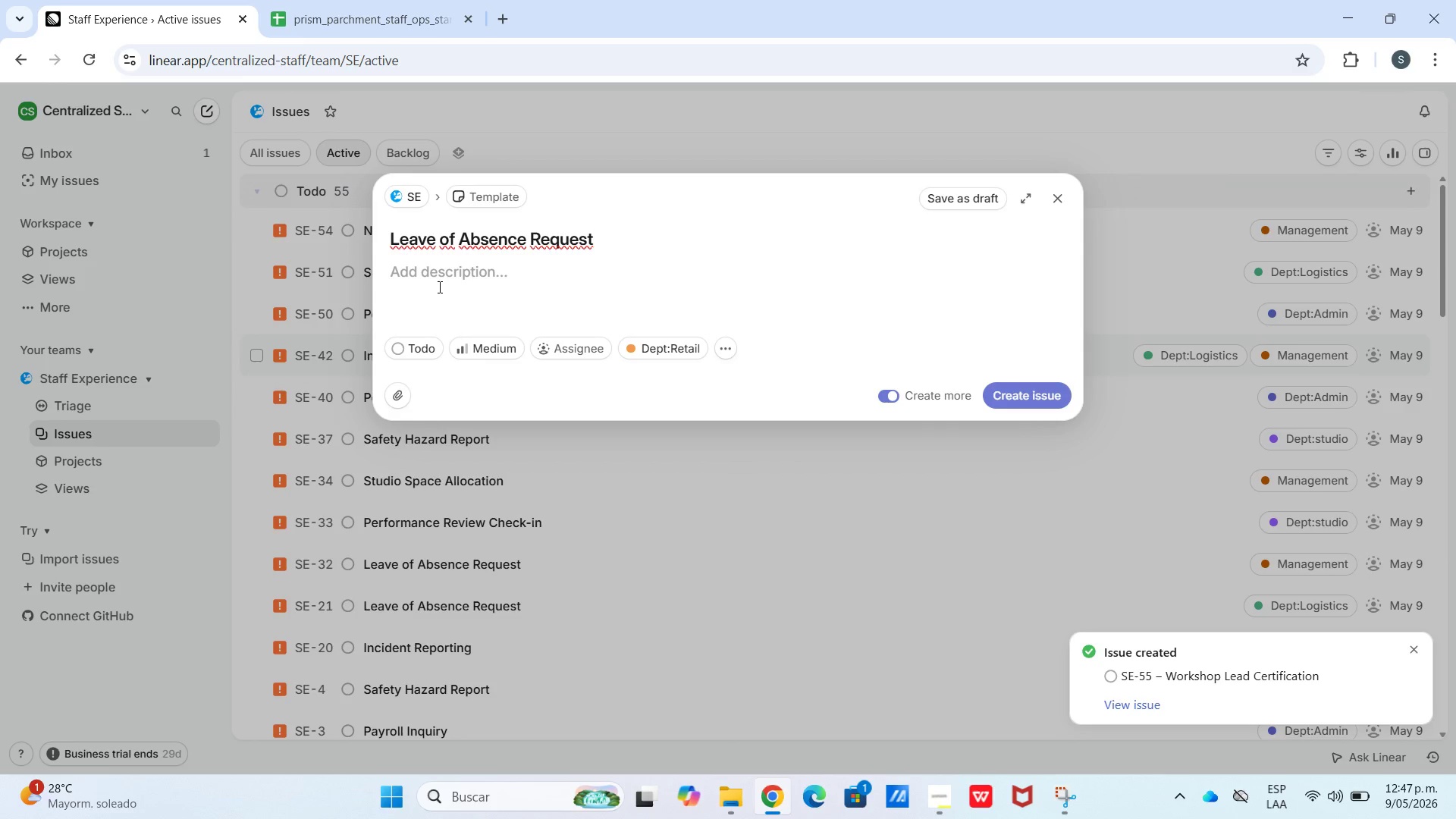 
key(Meta+V)
 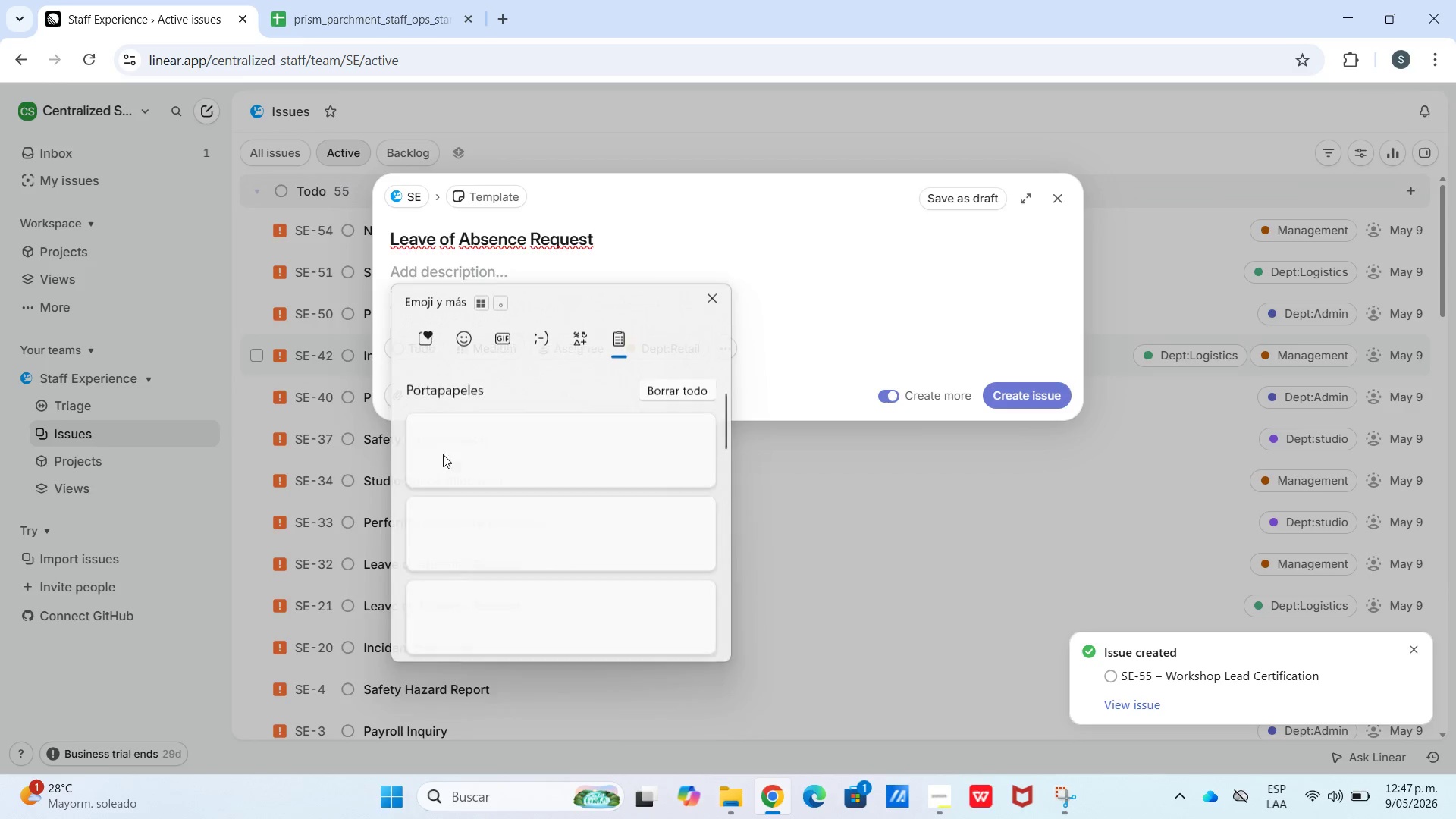 
left_click_drag(start_coordinate=[494, 589], to_coordinate=[492, 594])
 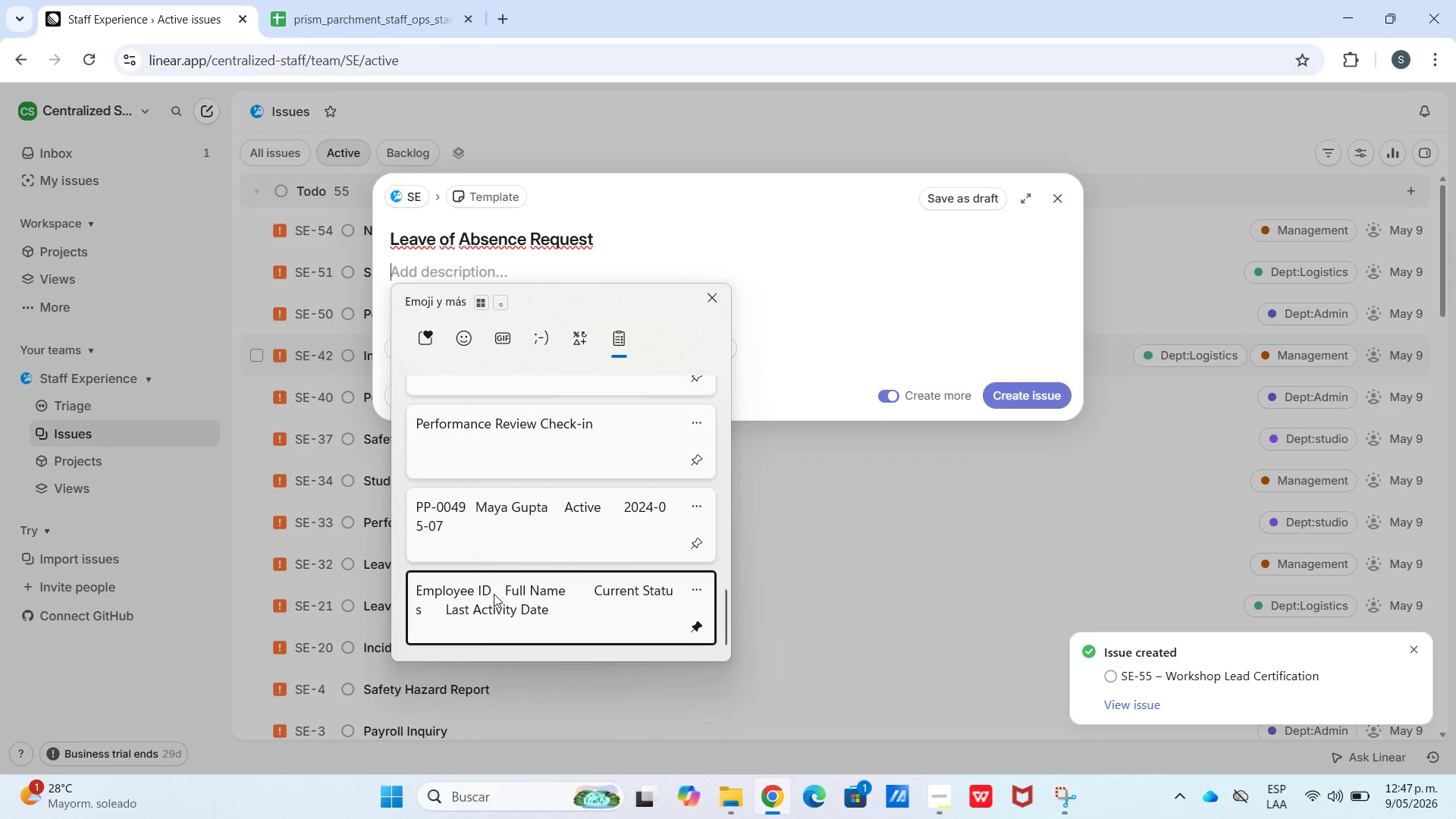 
key(Control+ControlLeft)
 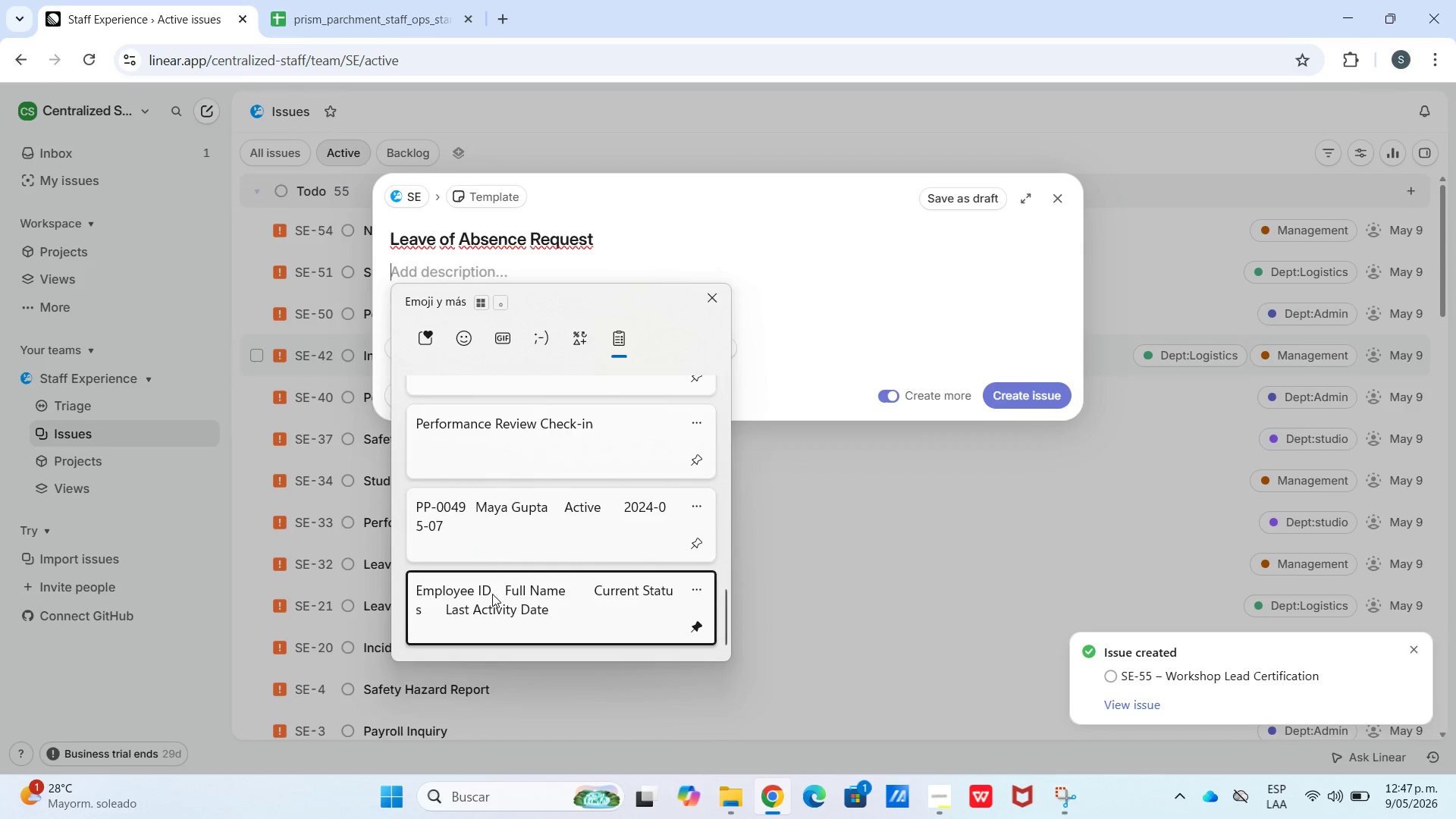 
scroll: coordinate [464, 548], scroll_direction: down, amount: 41.0
 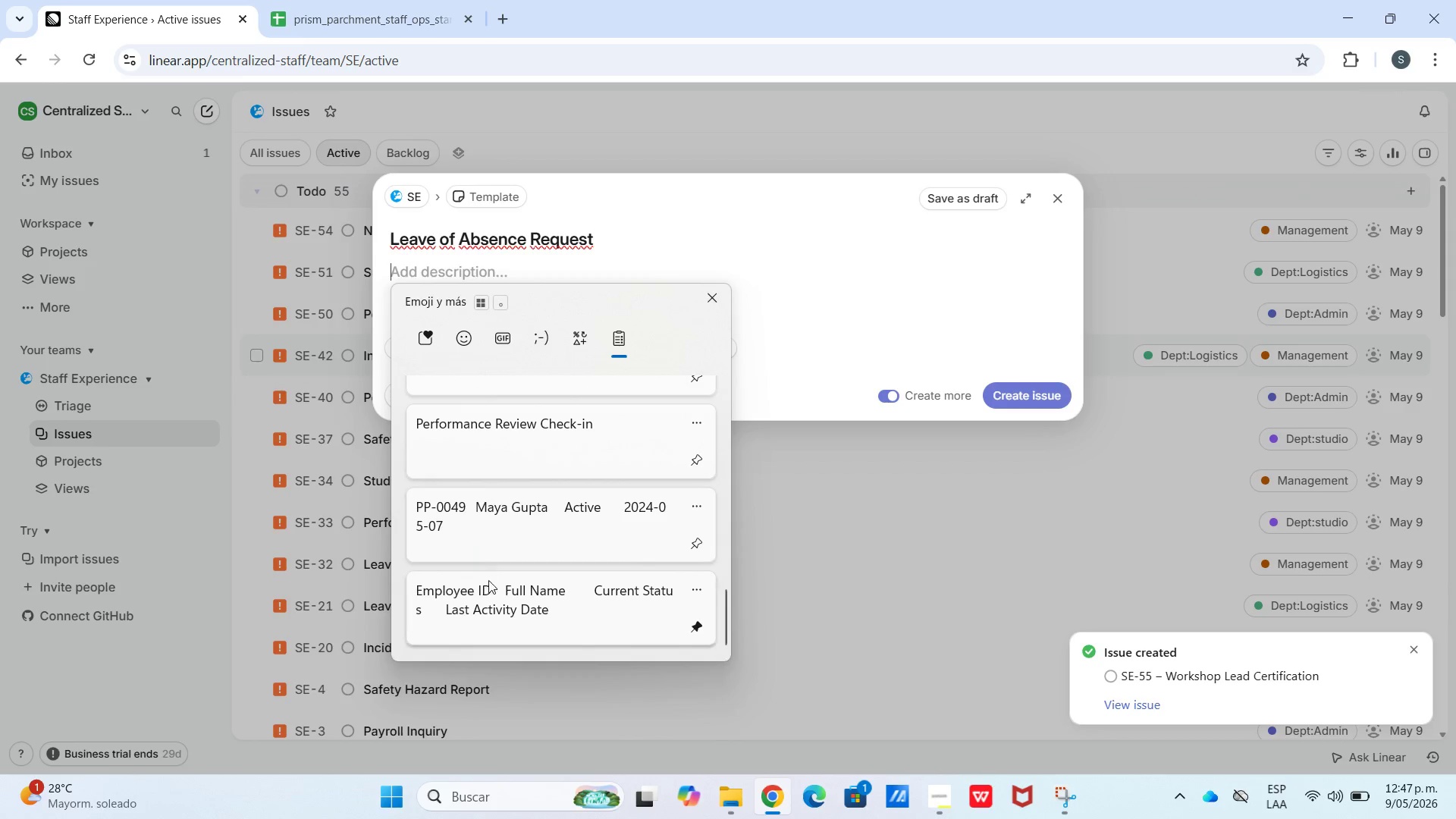 
key(Control+V)
 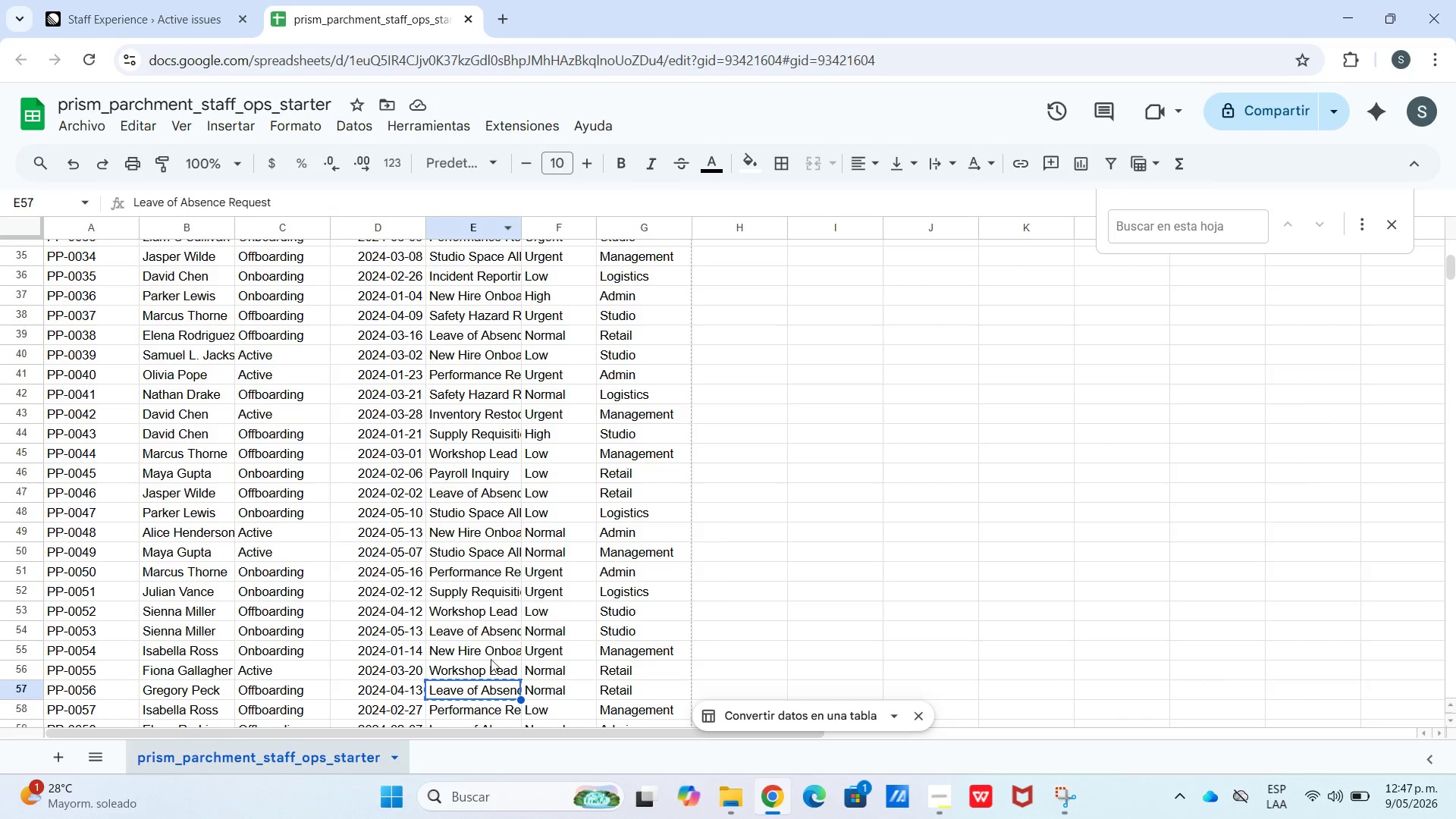 
left_click_drag(start_coordinate=[412, 690], to_coordinate=[94, 686])
 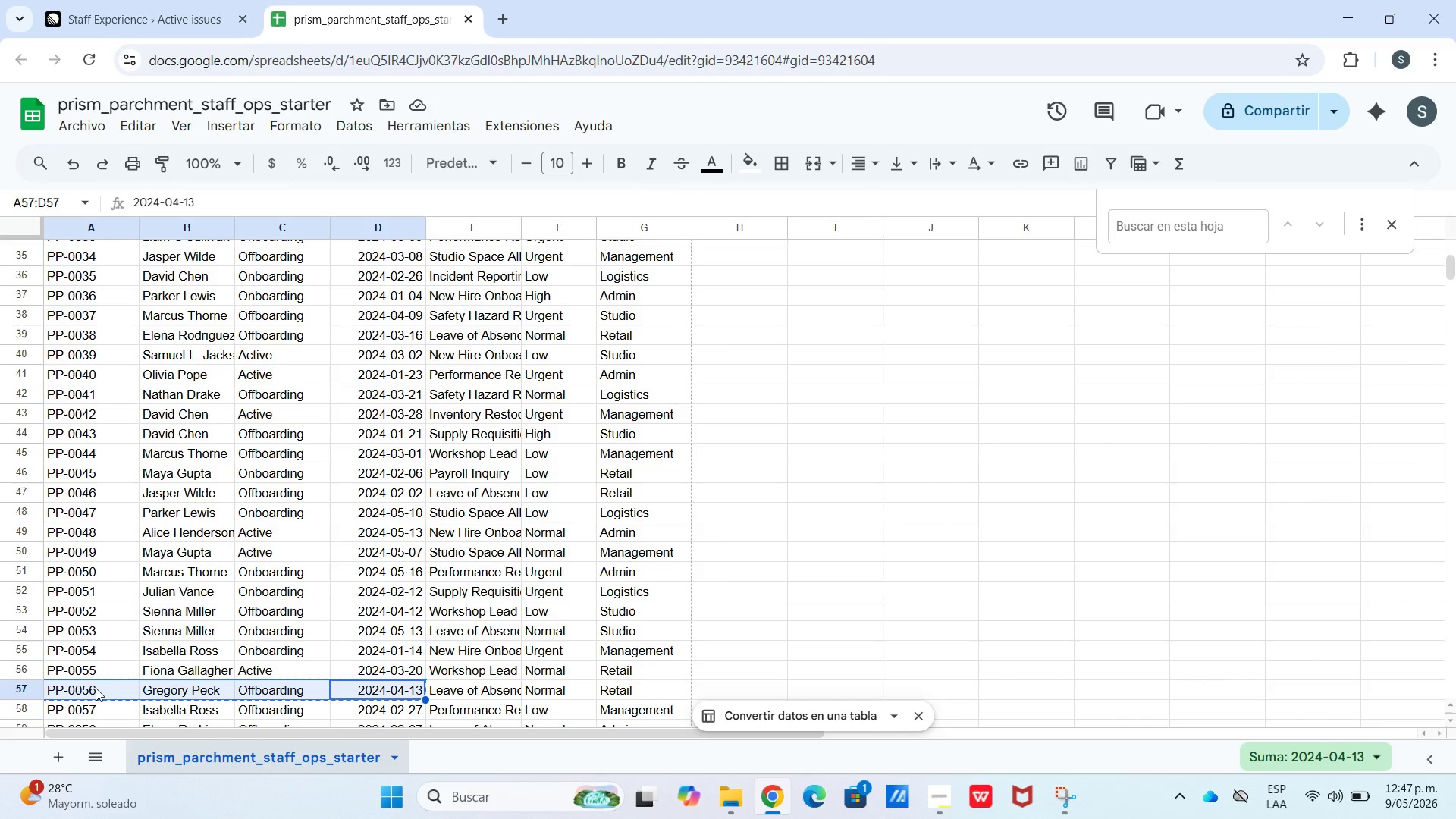 
key(Control+C)
 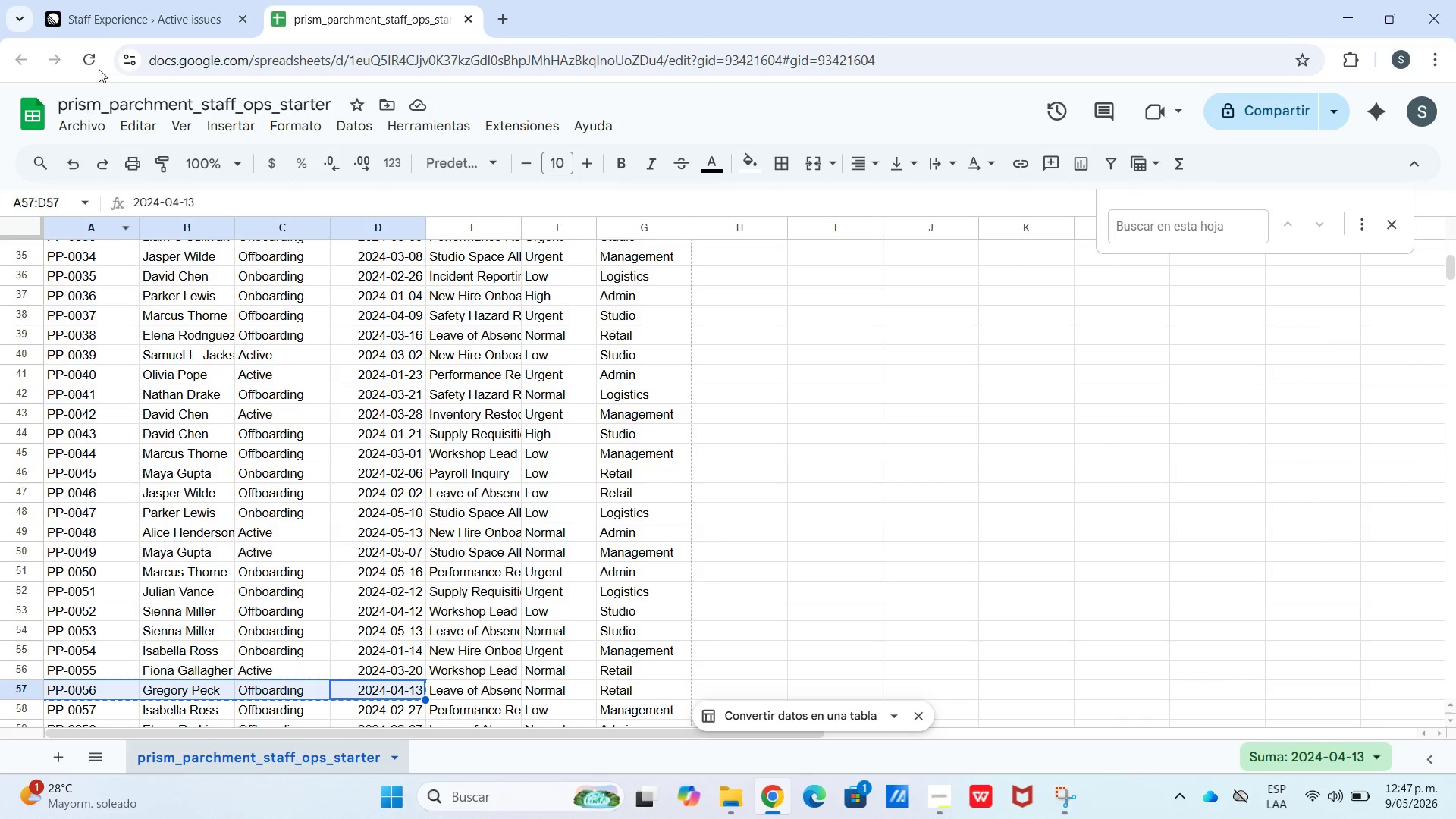 
left_click([133, 29])
 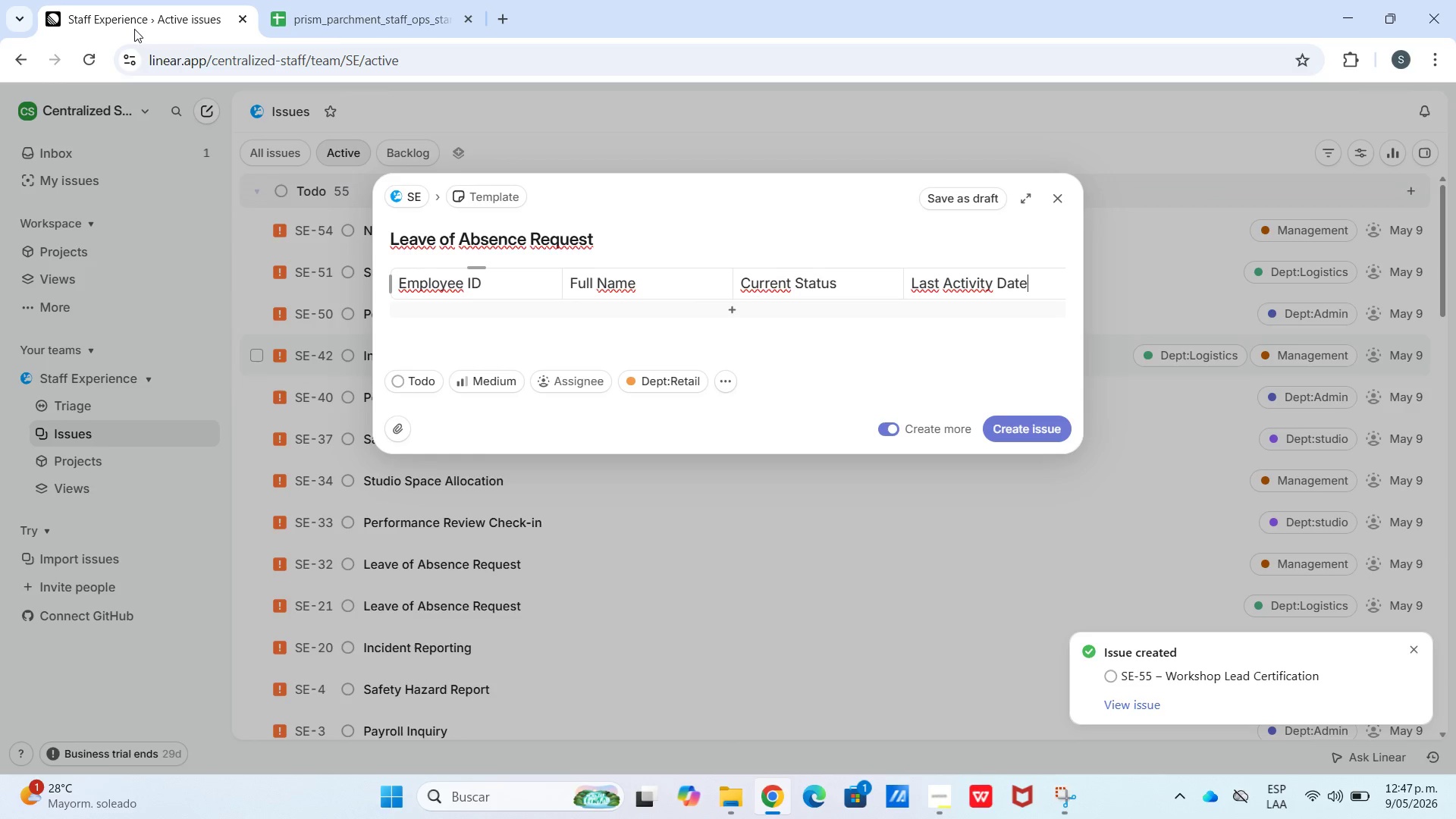 
hold_key(key=ControlLeft, duration=0.44)
 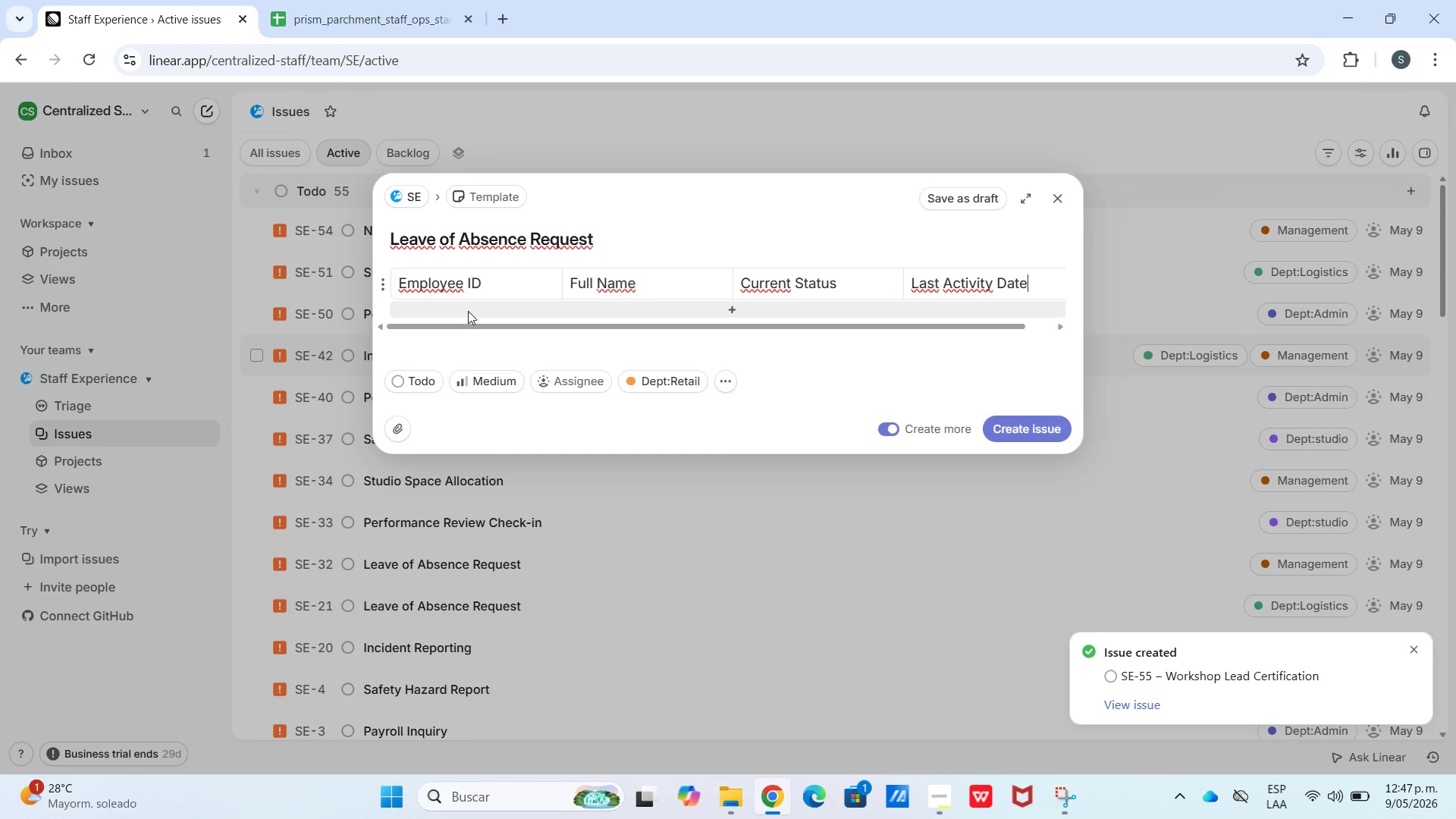 
double_click([468, 310])
 